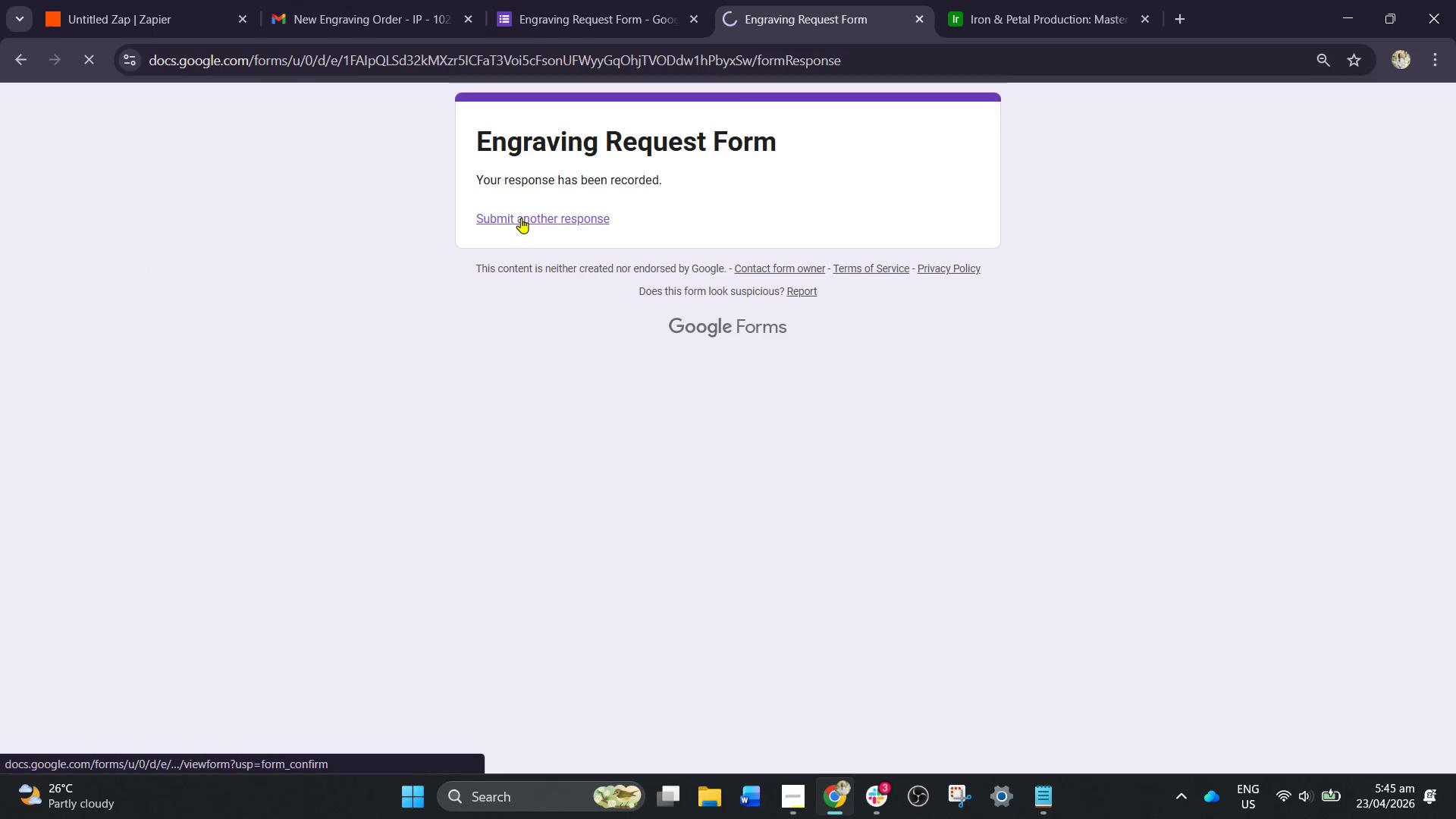 
mouse_move([497, 149])
 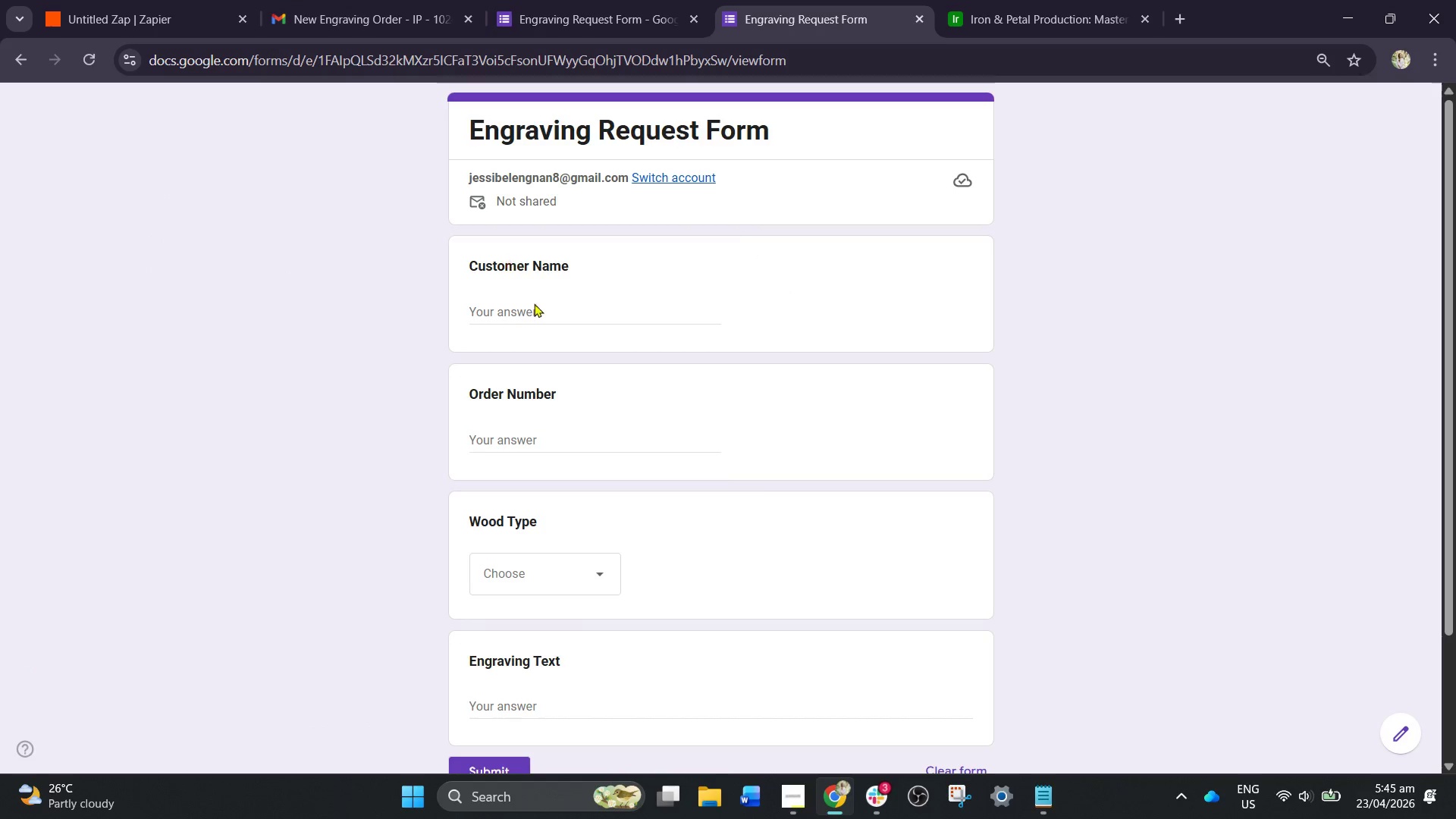 
left_click([537, 323])
 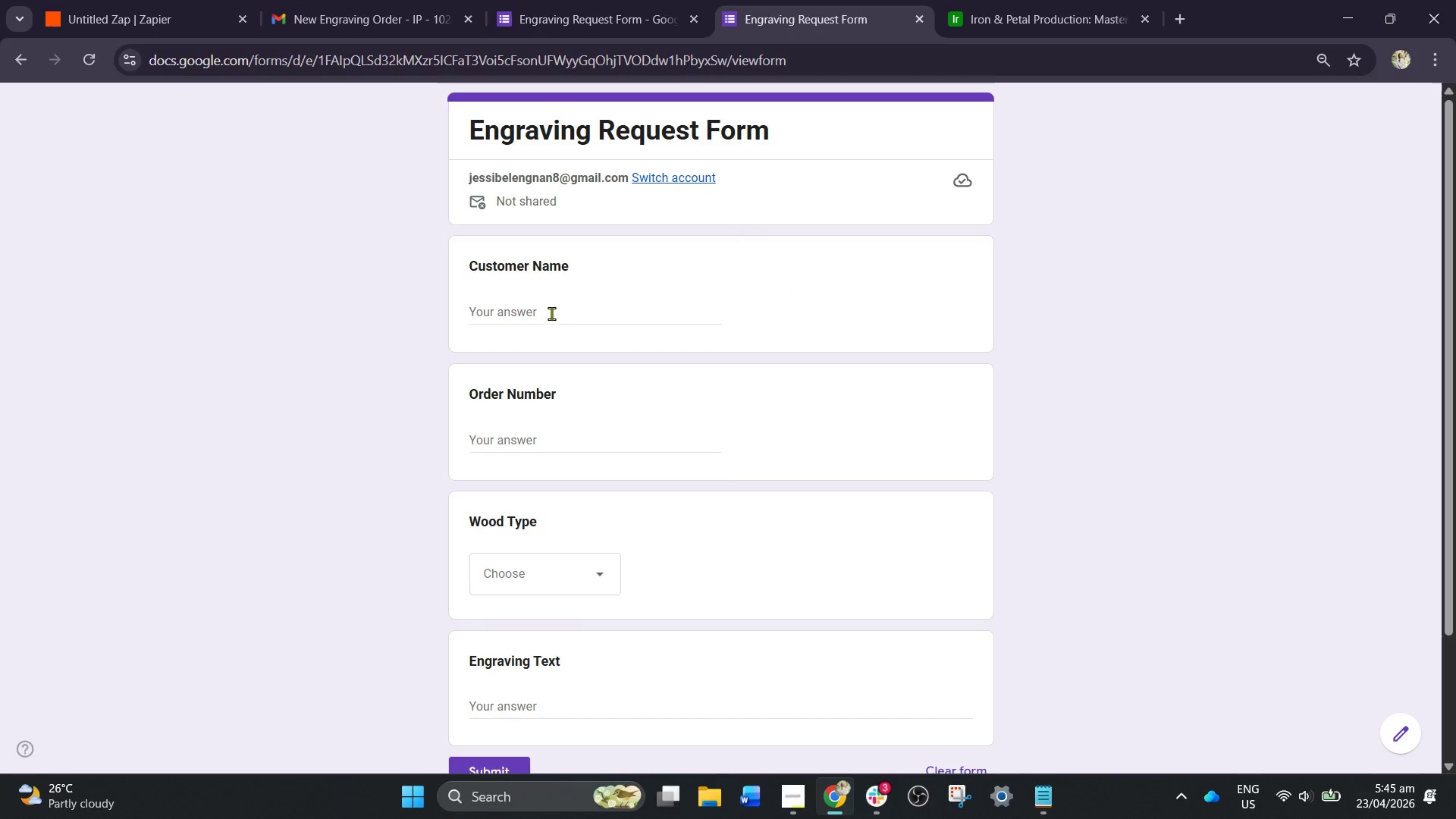 
left_click([551, 313])
 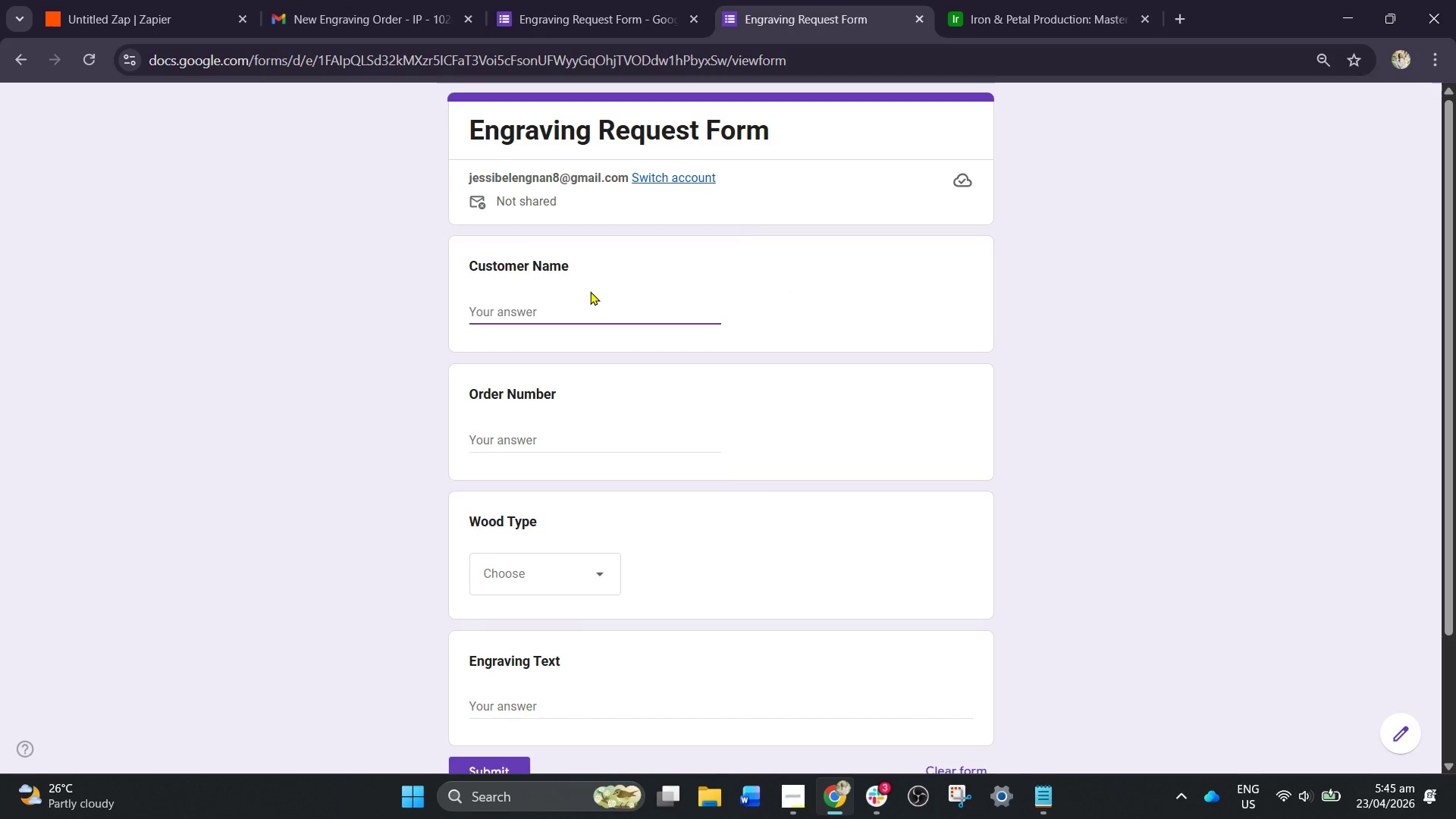 
type(Carlos Mendoza)
 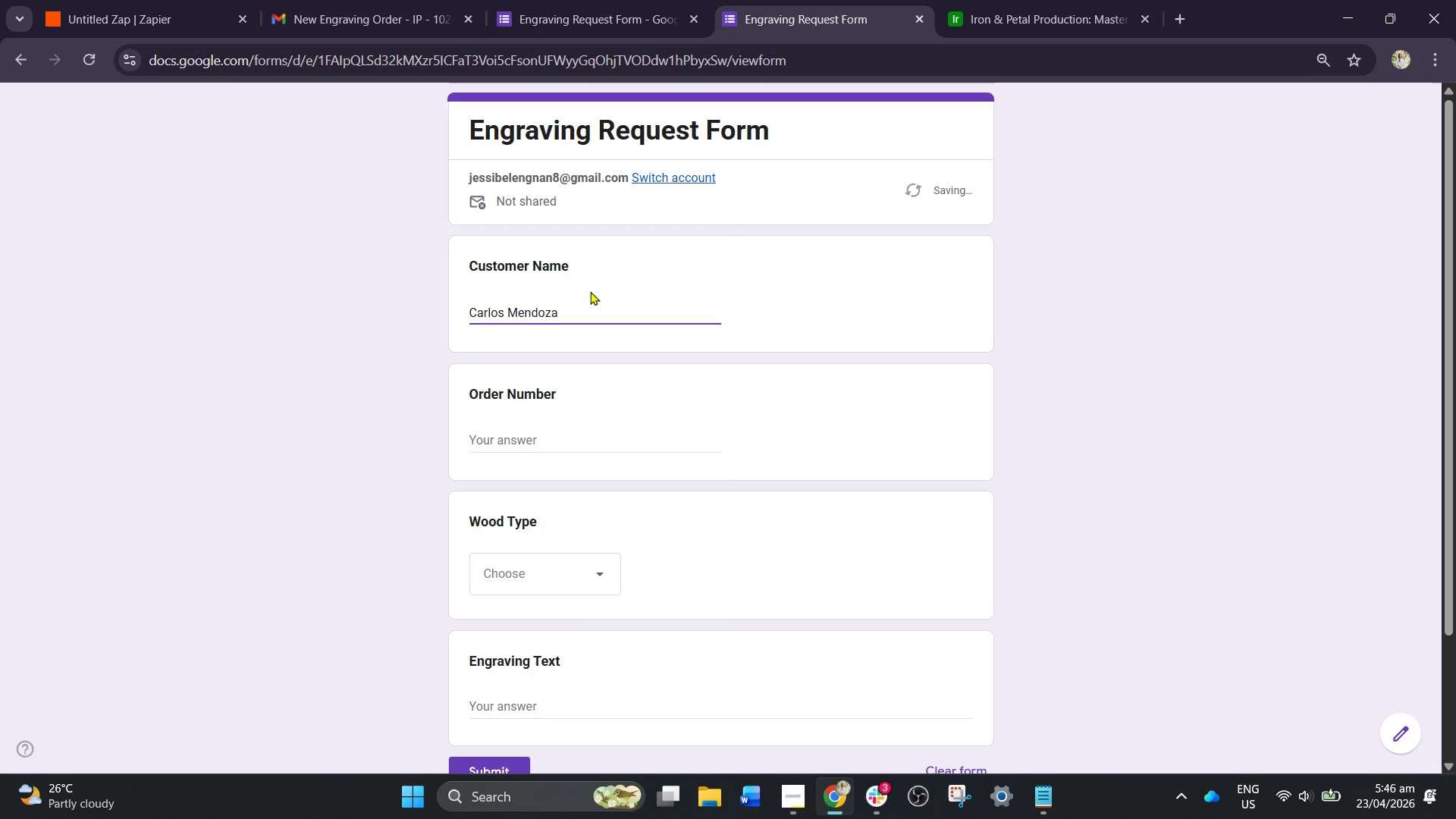 
left_click([482, 438])
 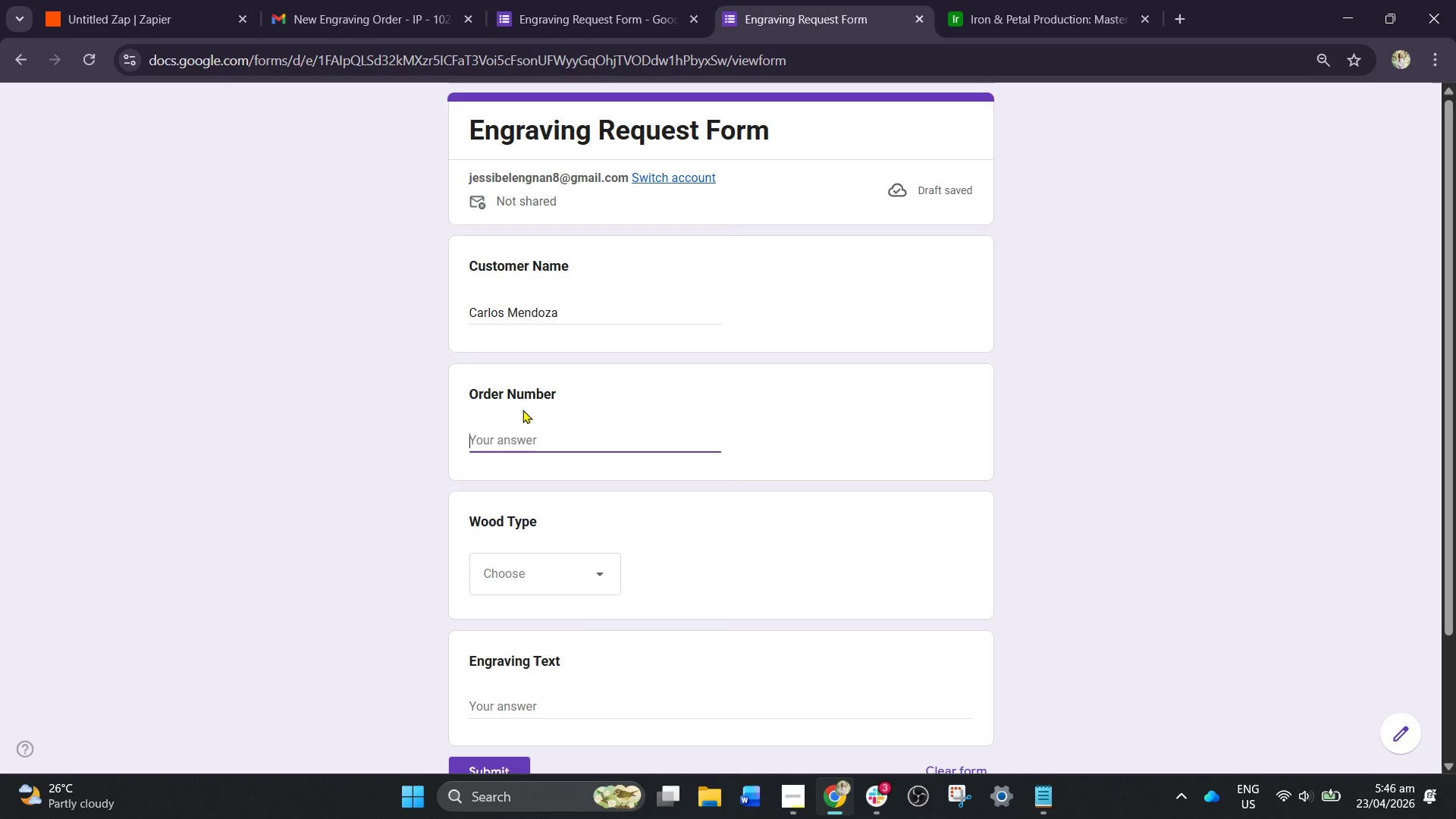 
key(Tab)
 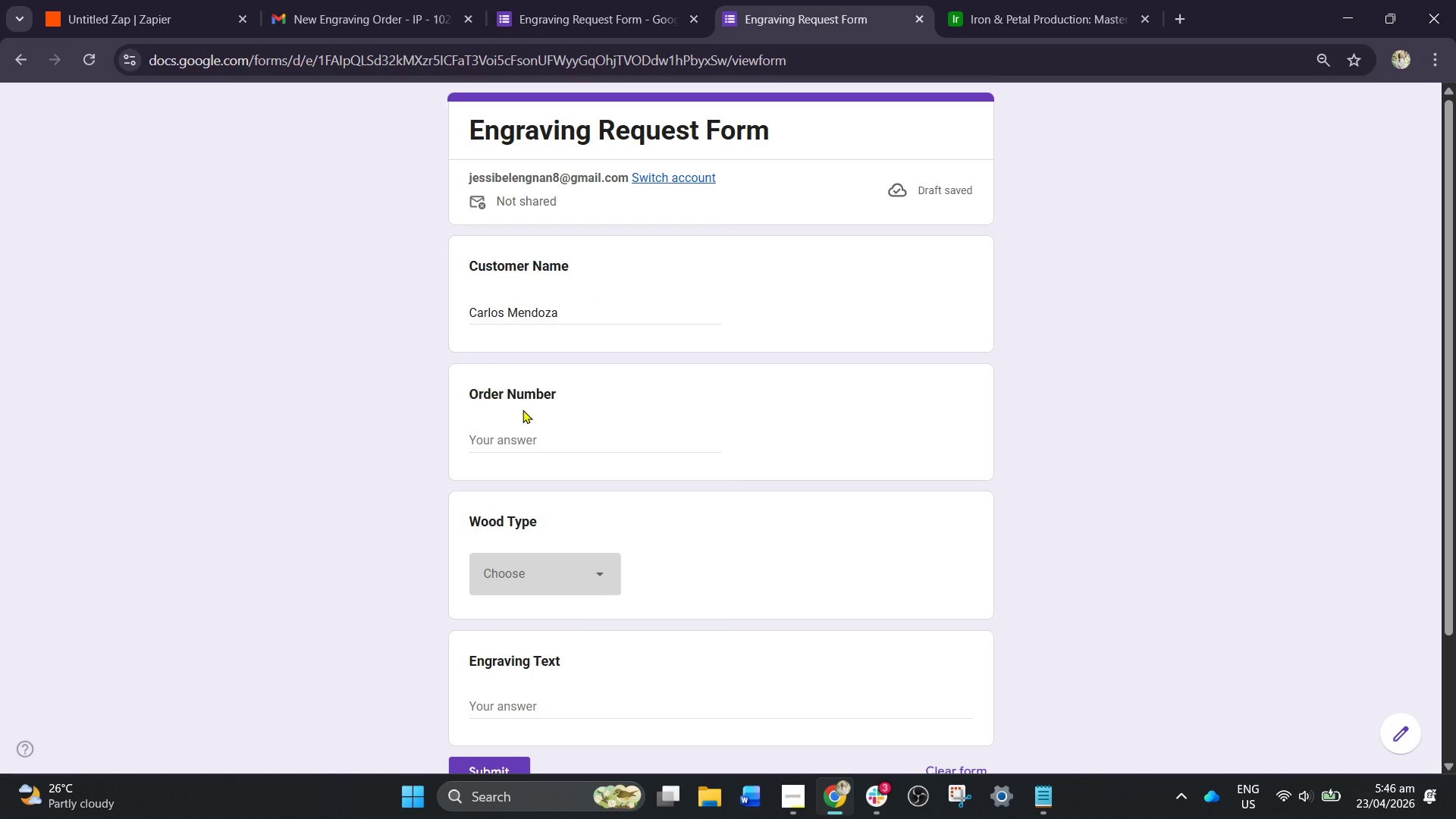 
left_click([510, 432])
 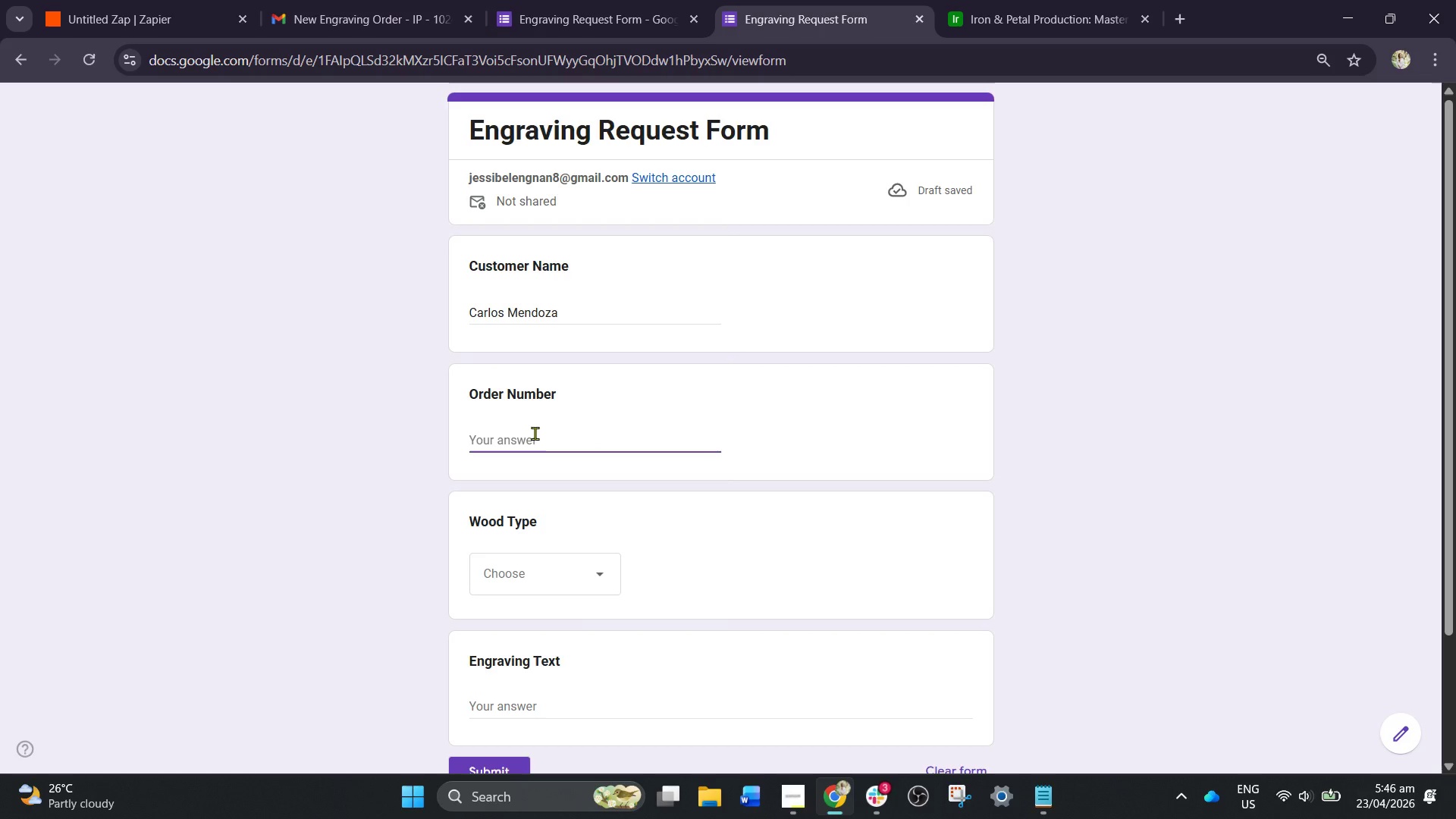 
type(IP-1006)
 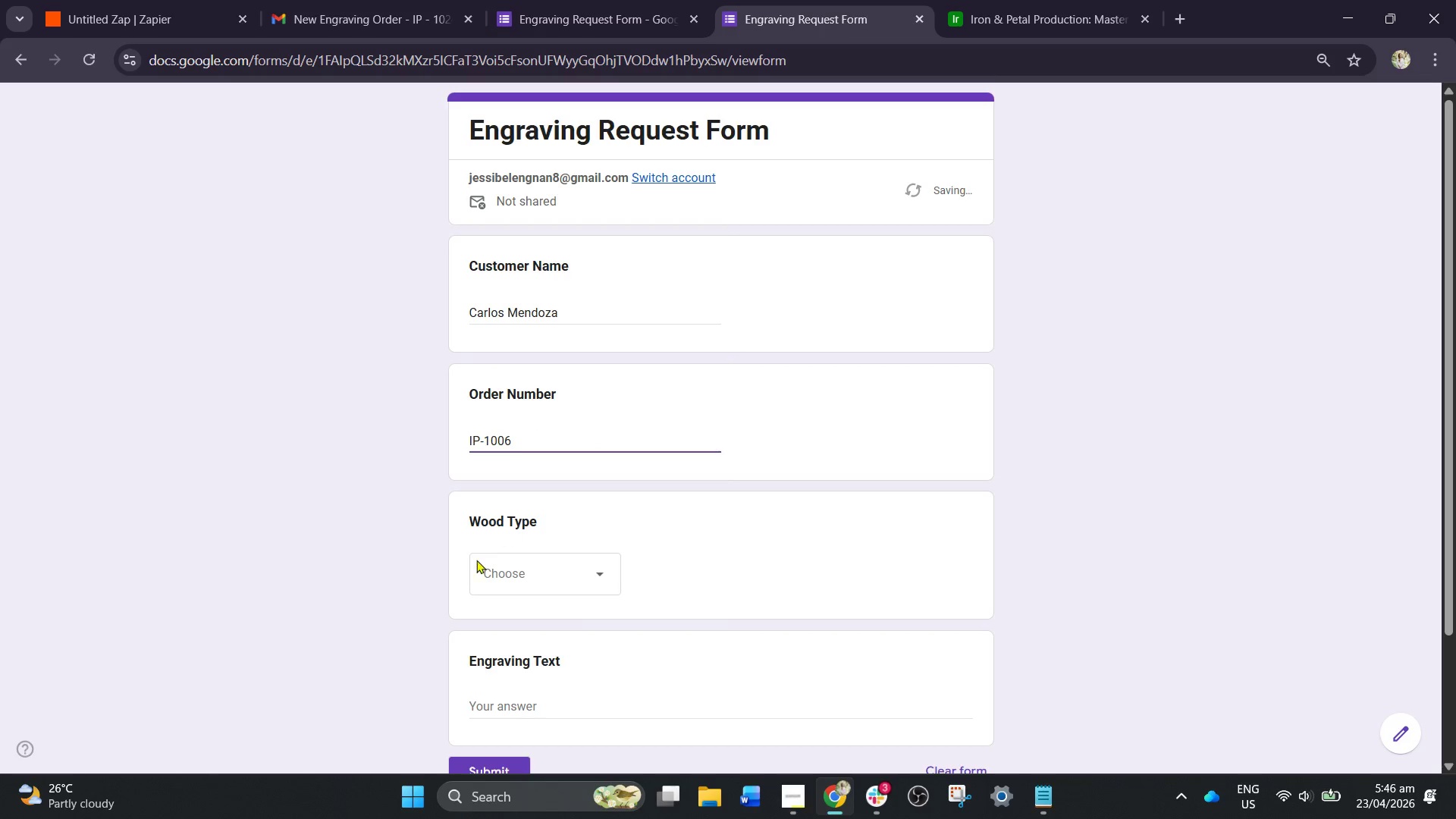 
left_click([491, 574])
 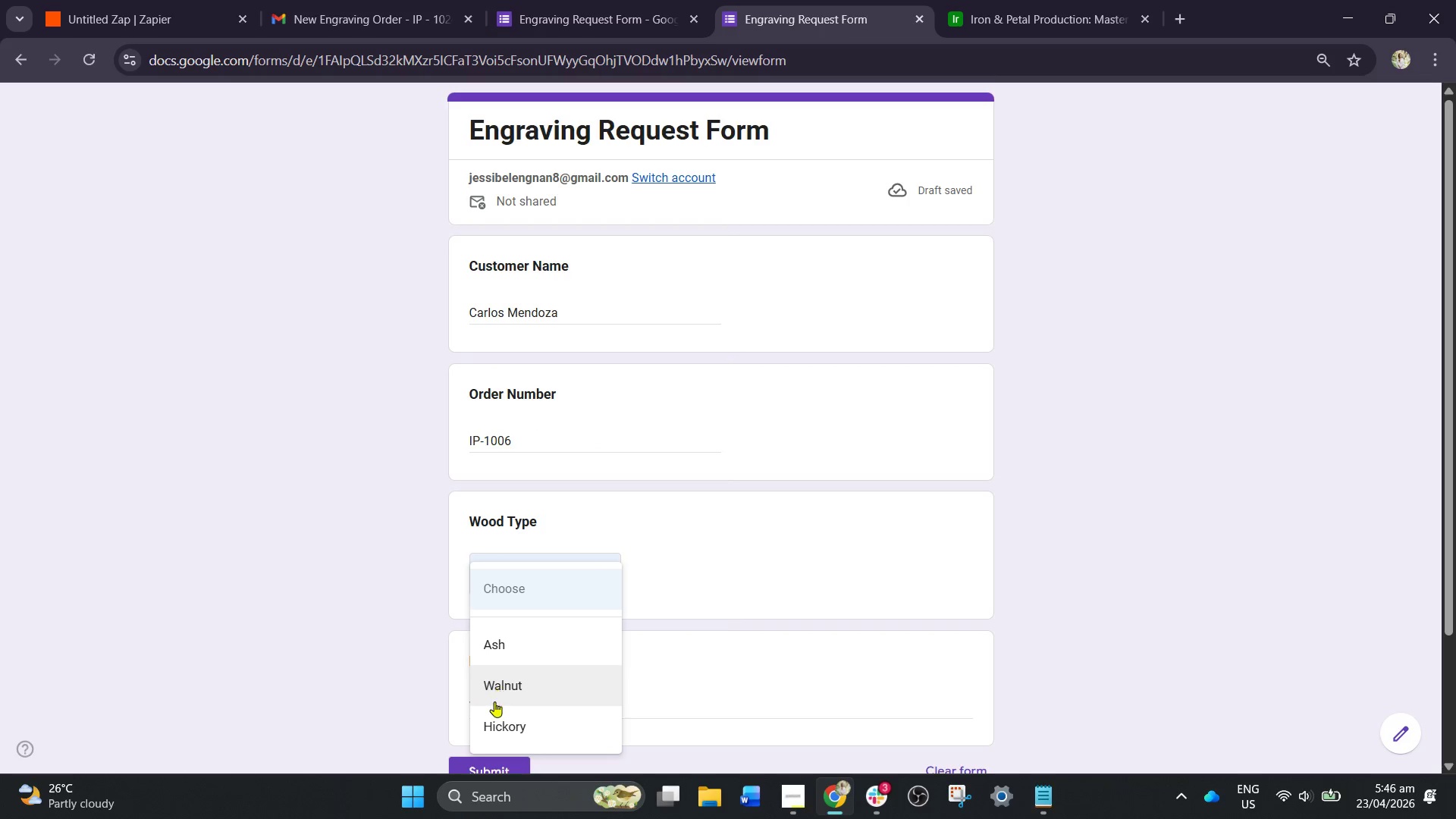 
left_click([493, 708])
 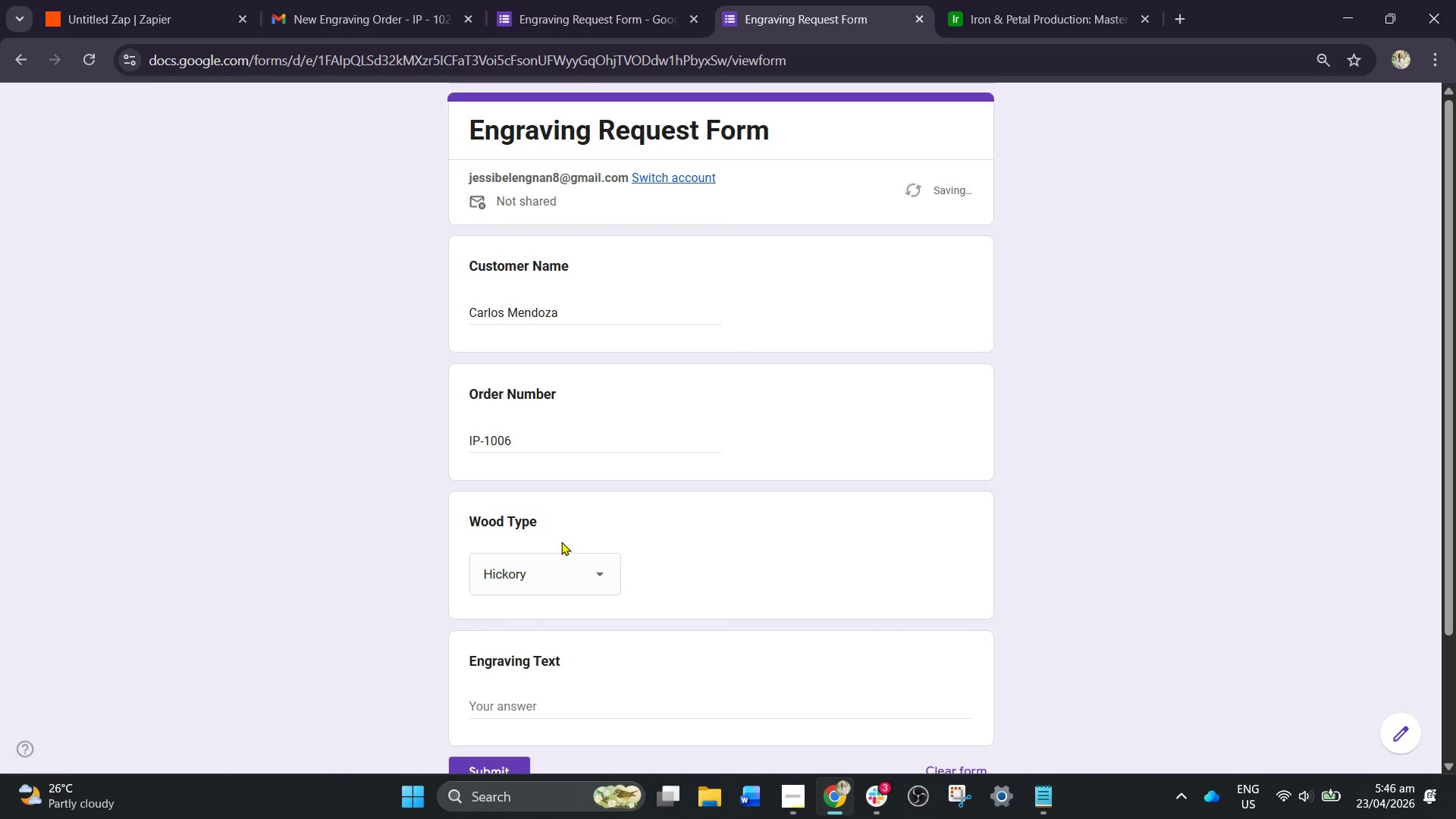 
scroll: coordinate [561, 541], scroll_direction: down, amount: 2.0
 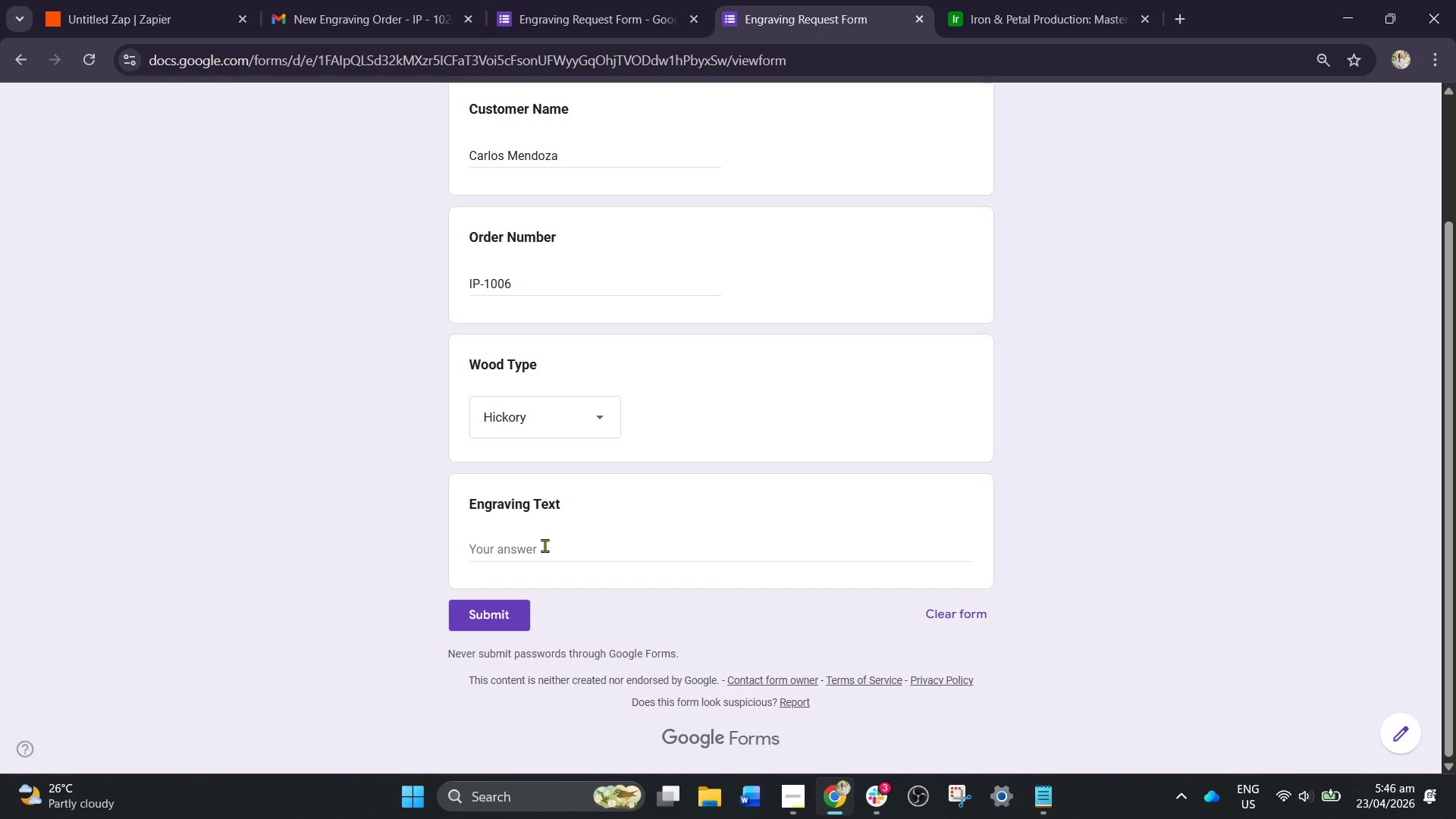 
left_click([543, 548])
 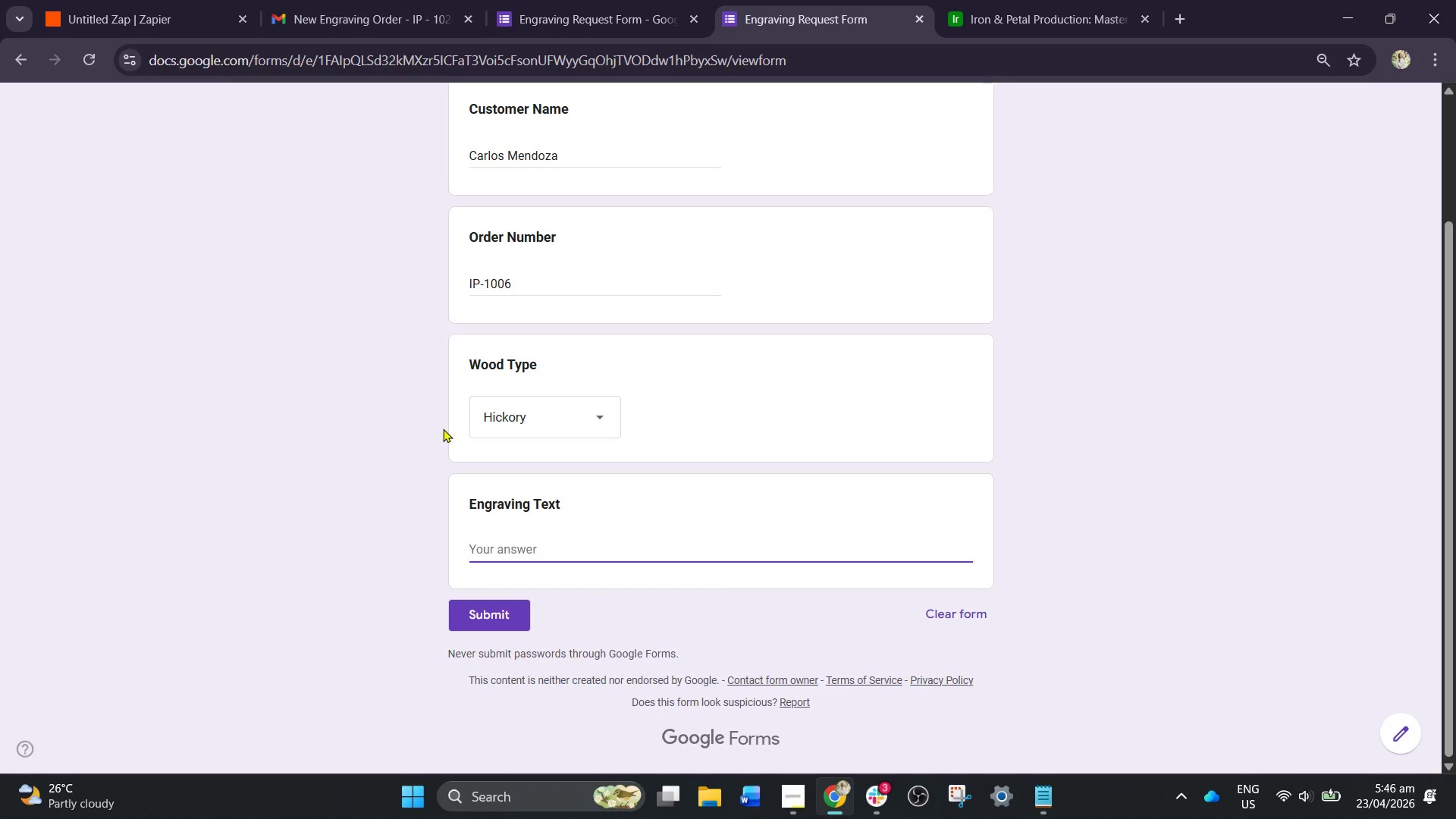 
type(Succes is not final, failure is not fatal, it is the couragge)
key(Backspace)
key(Backspace)
type(e to continue that counts)
 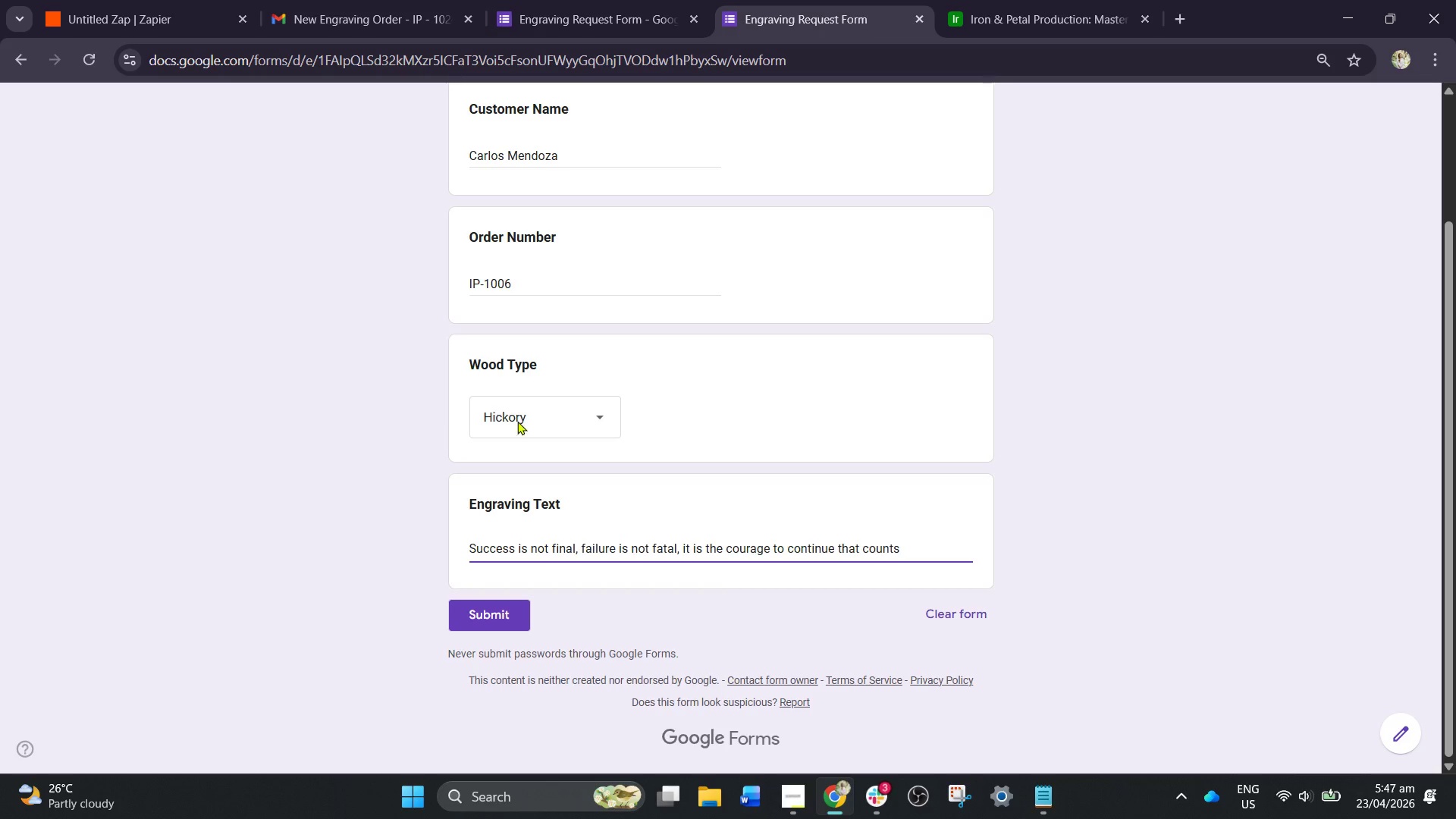 
scroll: coordinate [1454, 565], scroll_direction: up, amount: 1.0
 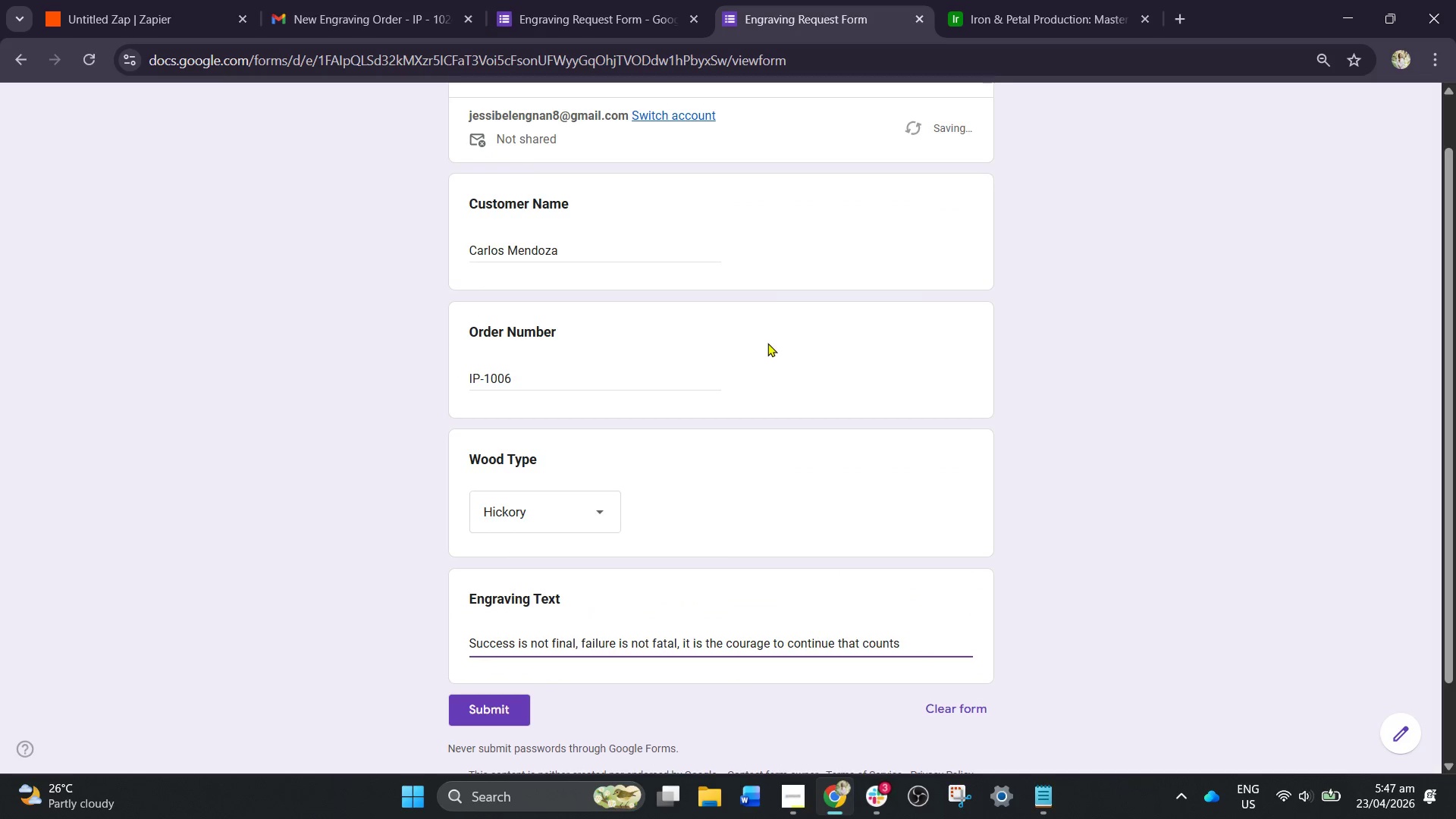 
scroll: coordinate [764, 380], scroll_direction: down, amount: 1.0
 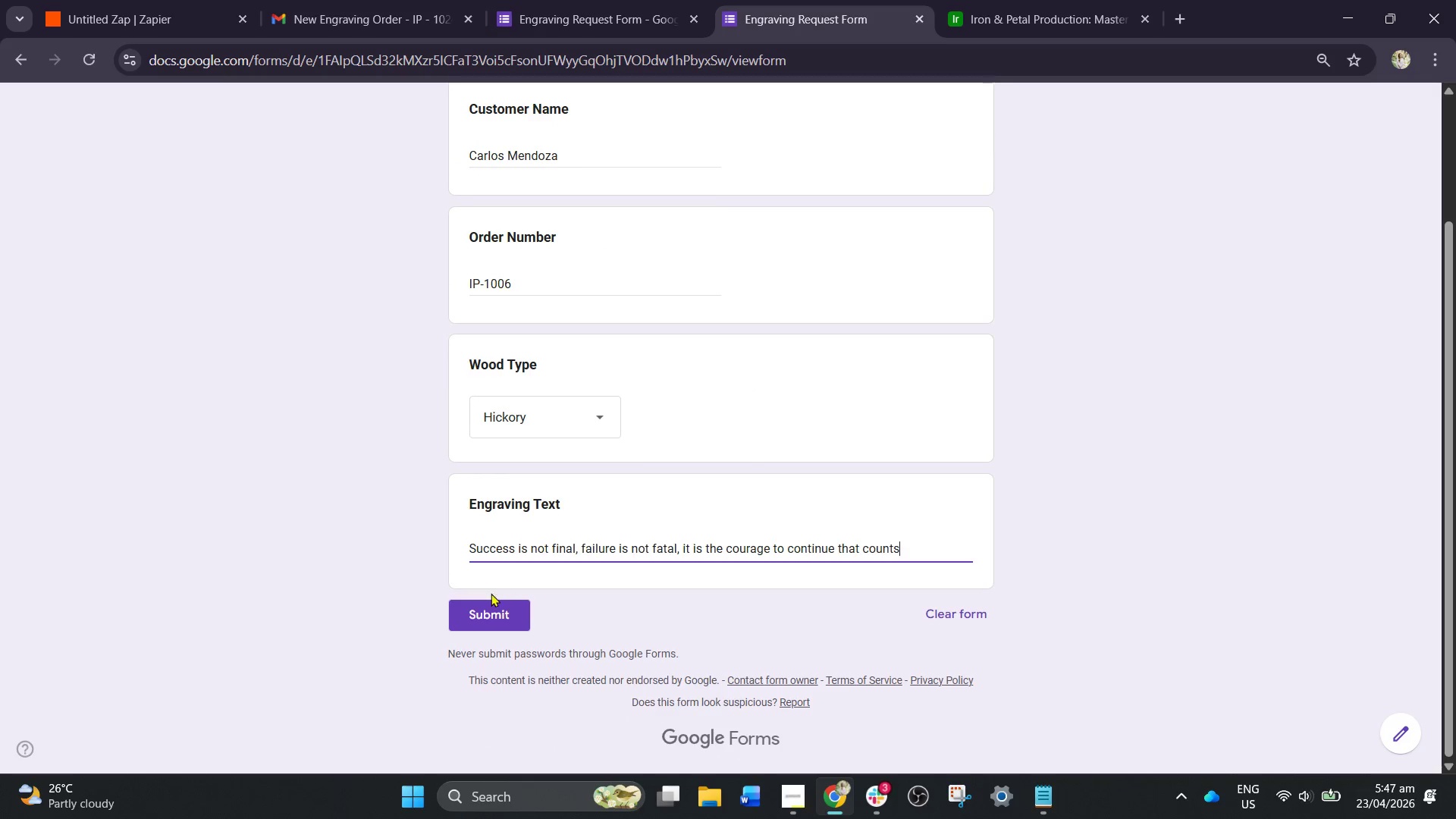 
left_click([490, 597])
 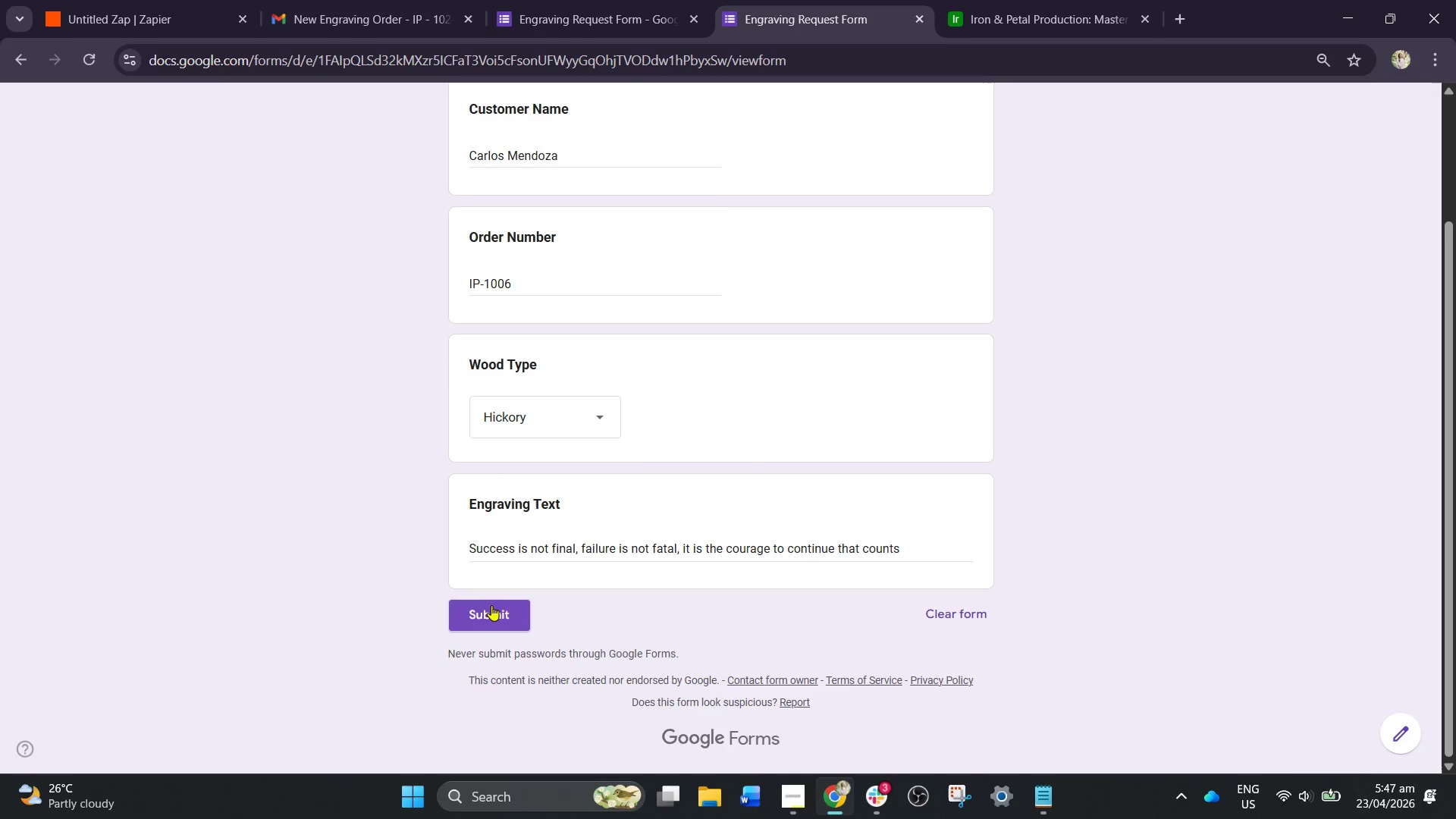 
left_click([491, 605])
 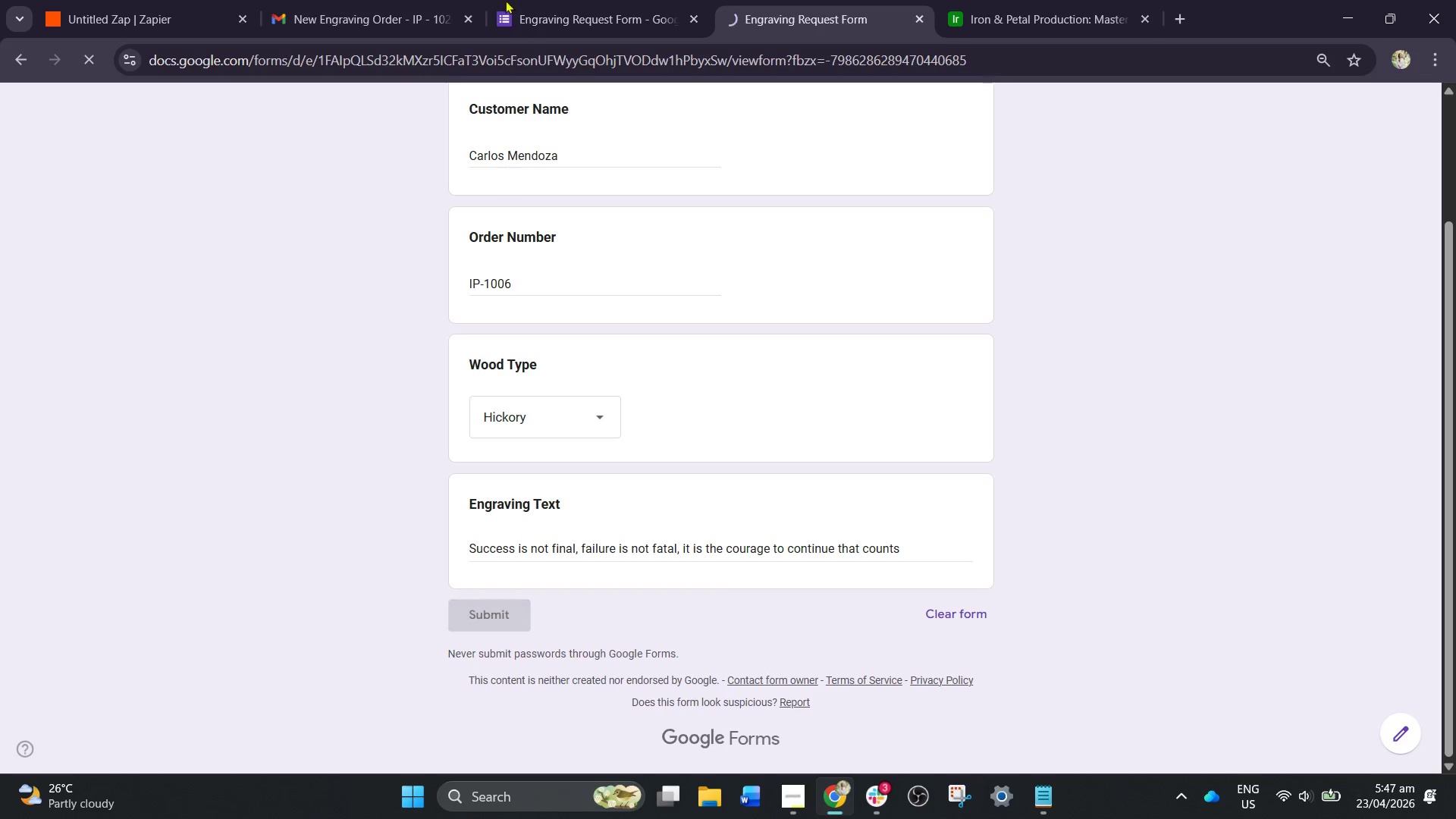 
mouse_move([481, -1])
 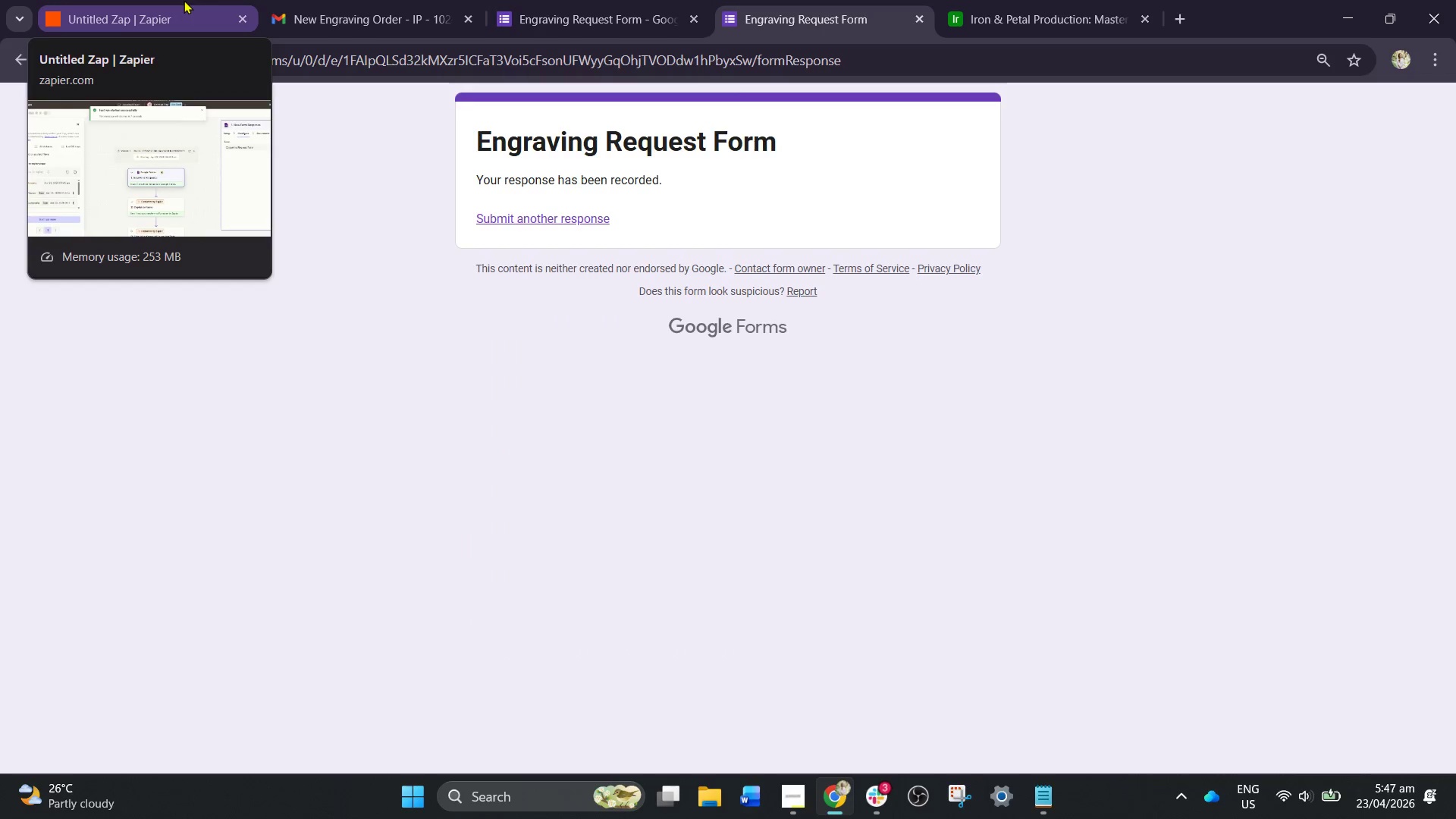 
left_click([184, 0])
 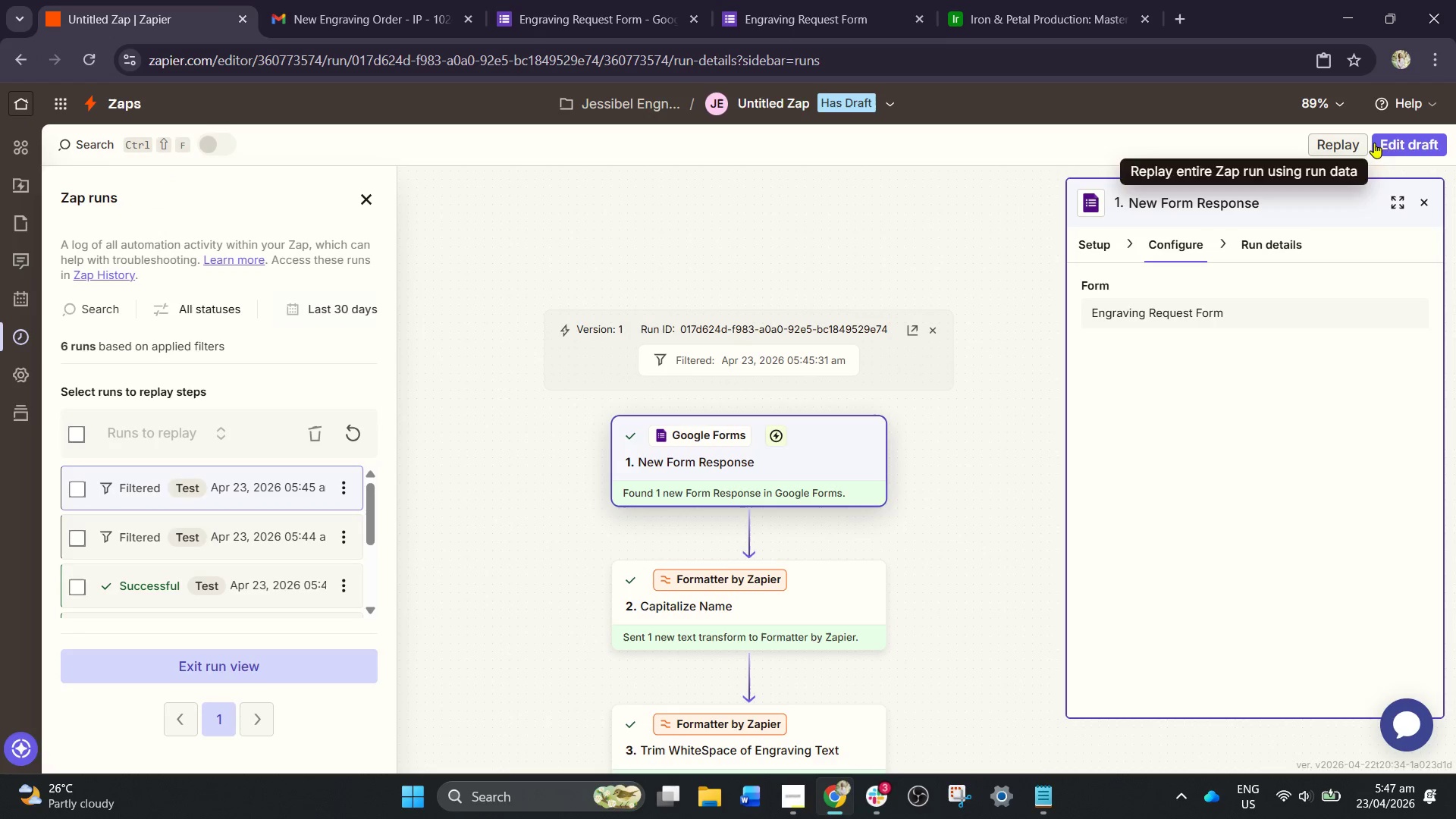 
left_click([1400, 140])
 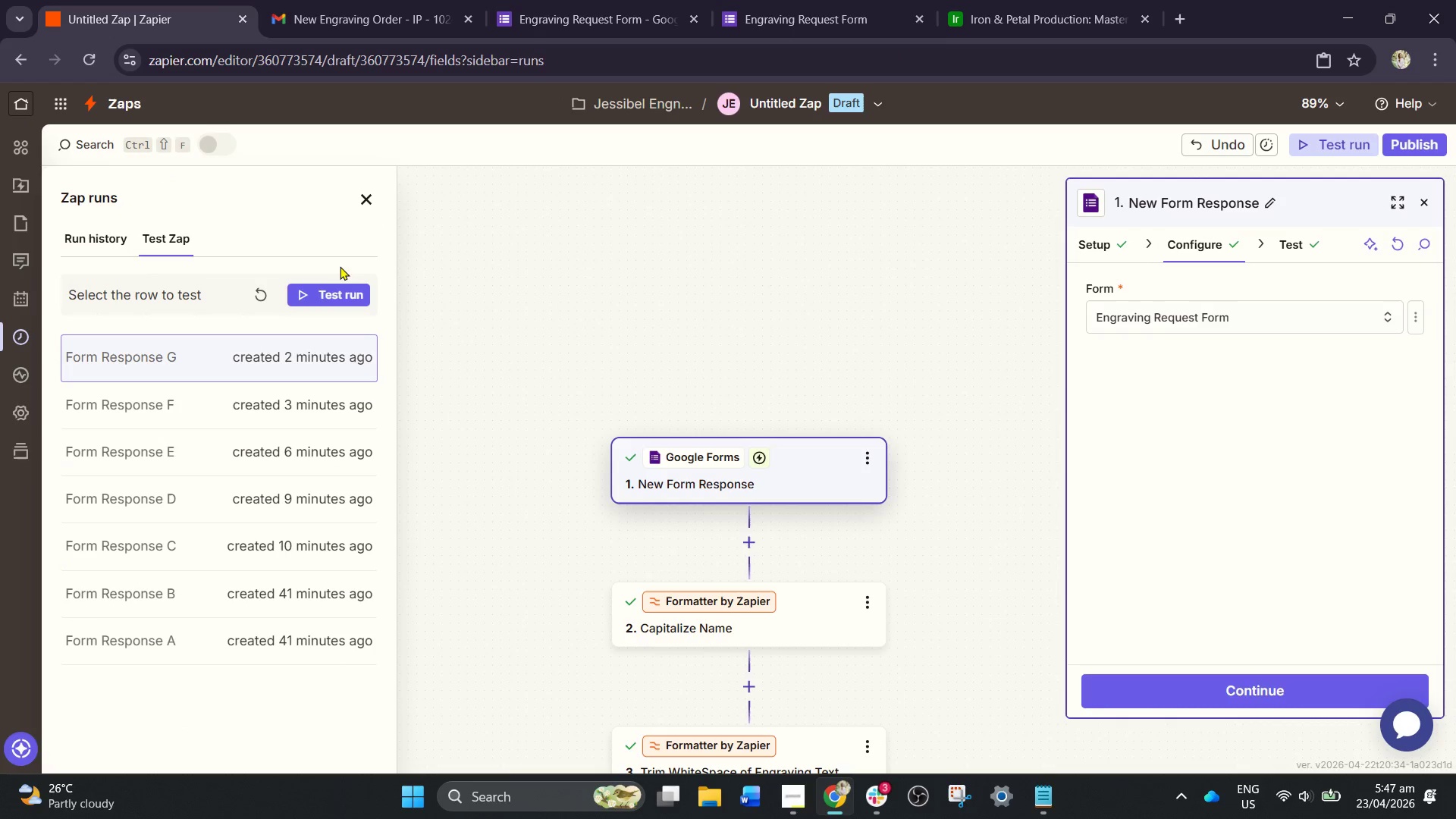 
left_click([265, 296])
 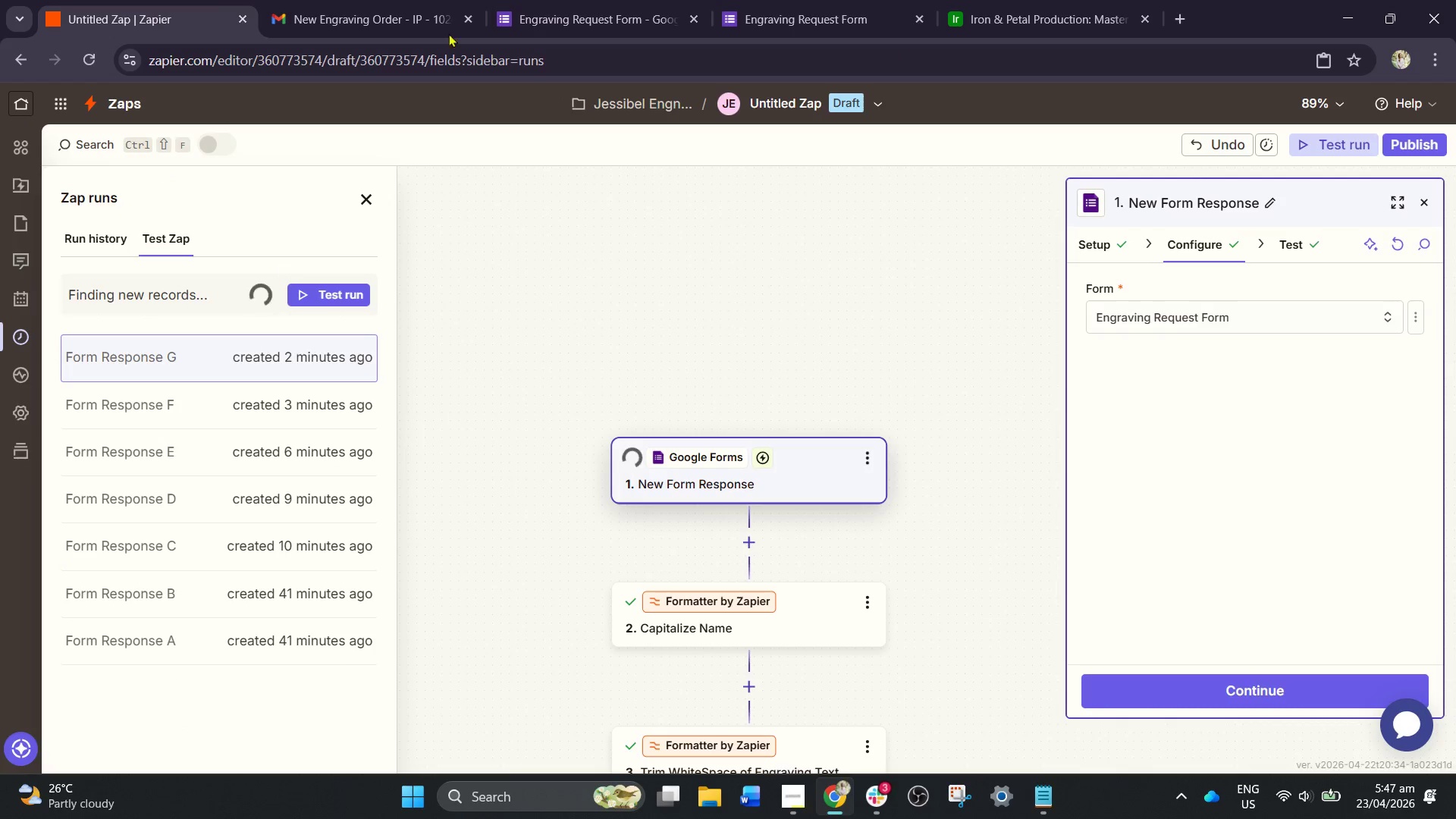 
mouse_move([493, 15])
 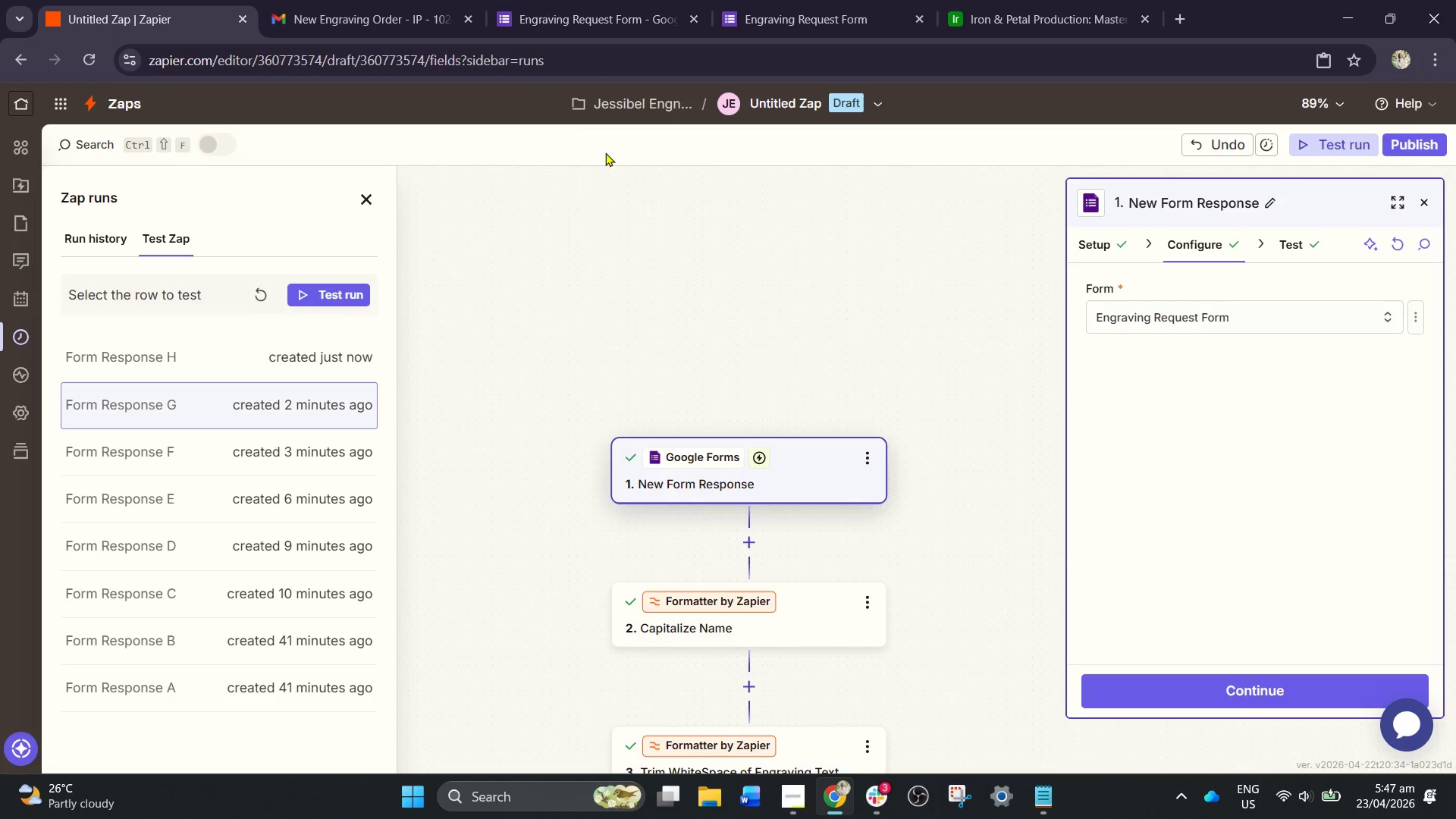 
left_click([284, 350])
 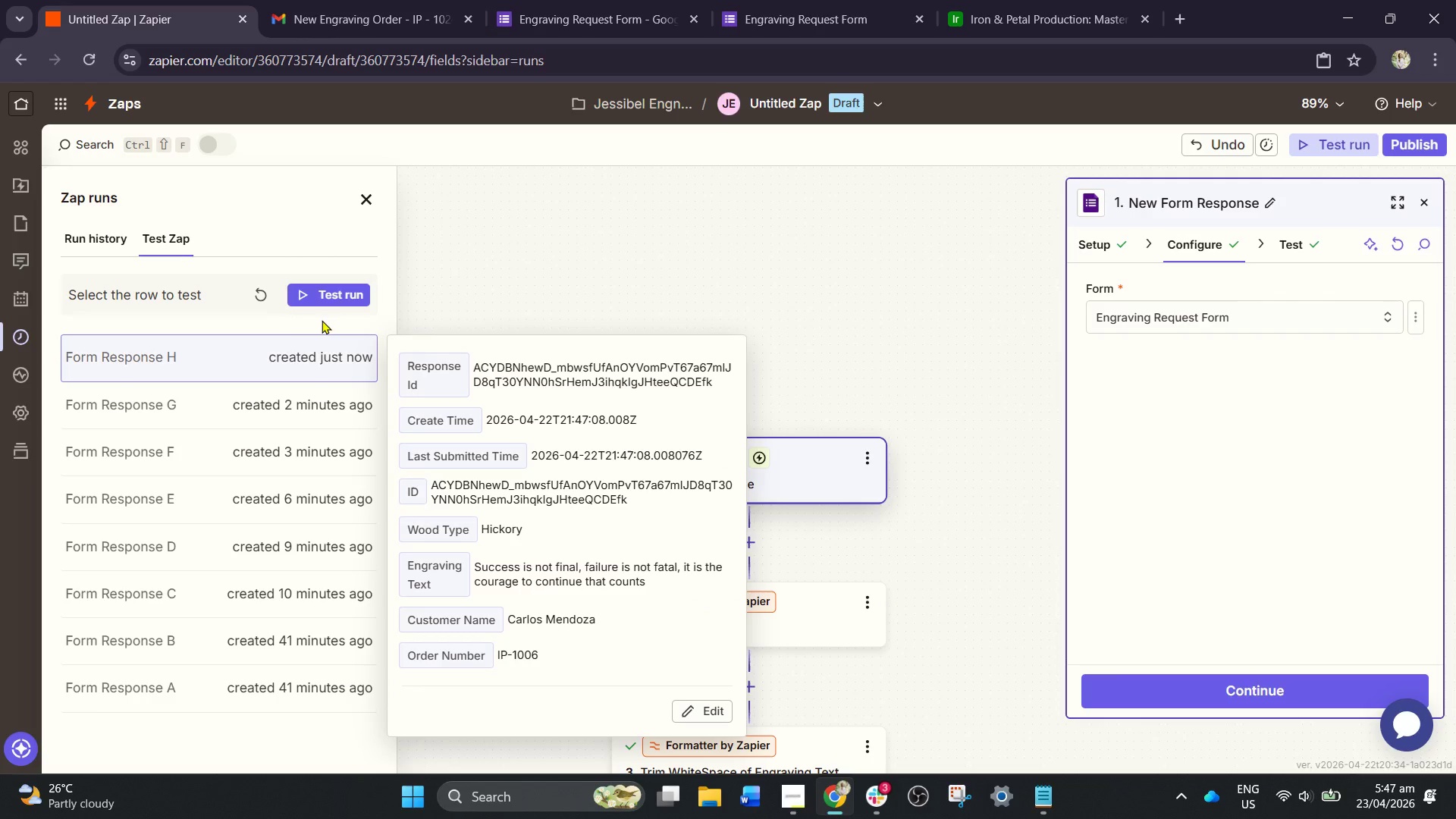 
left_click([334, 297])
 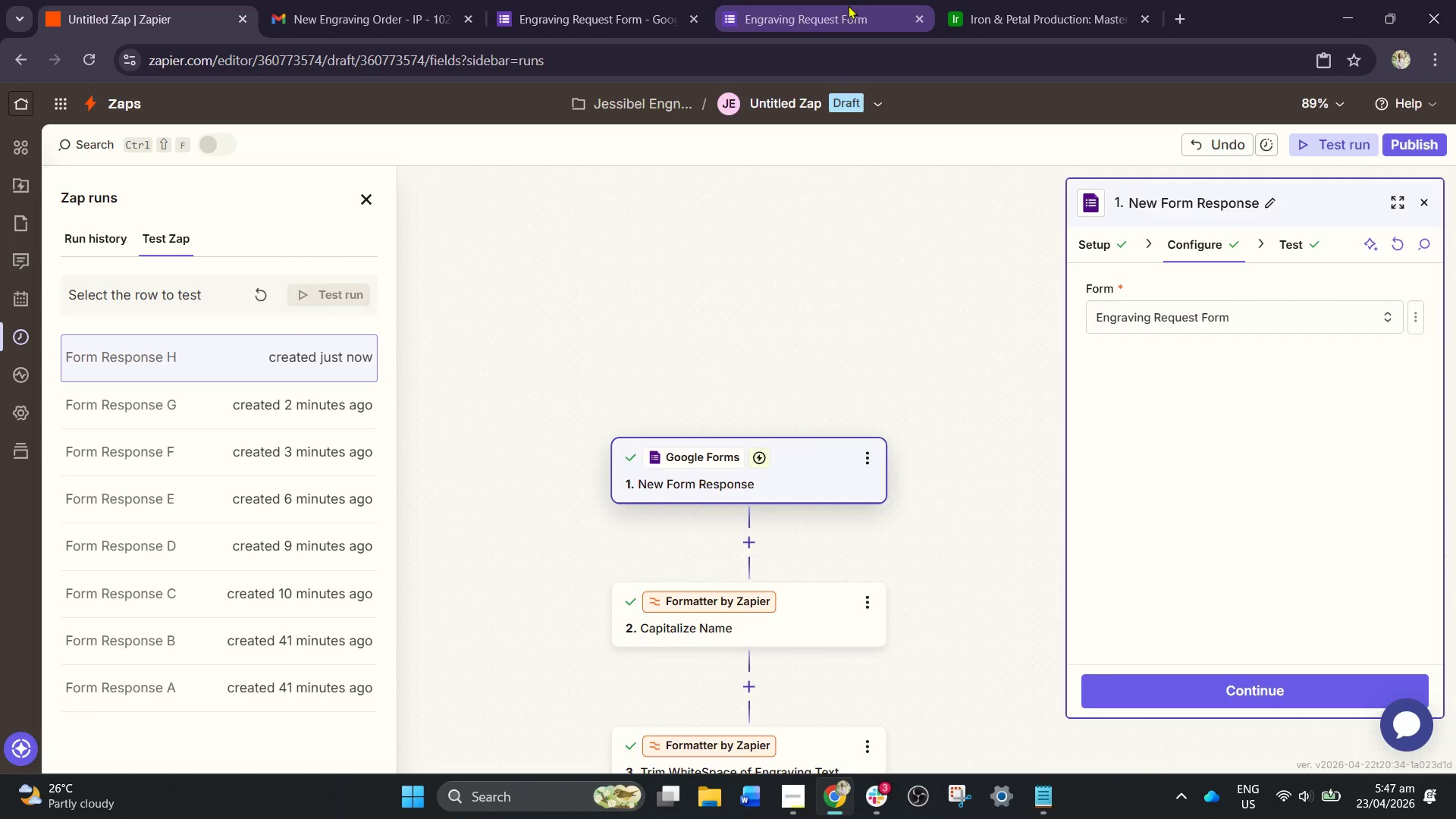 
mouse_move([825, 33])
 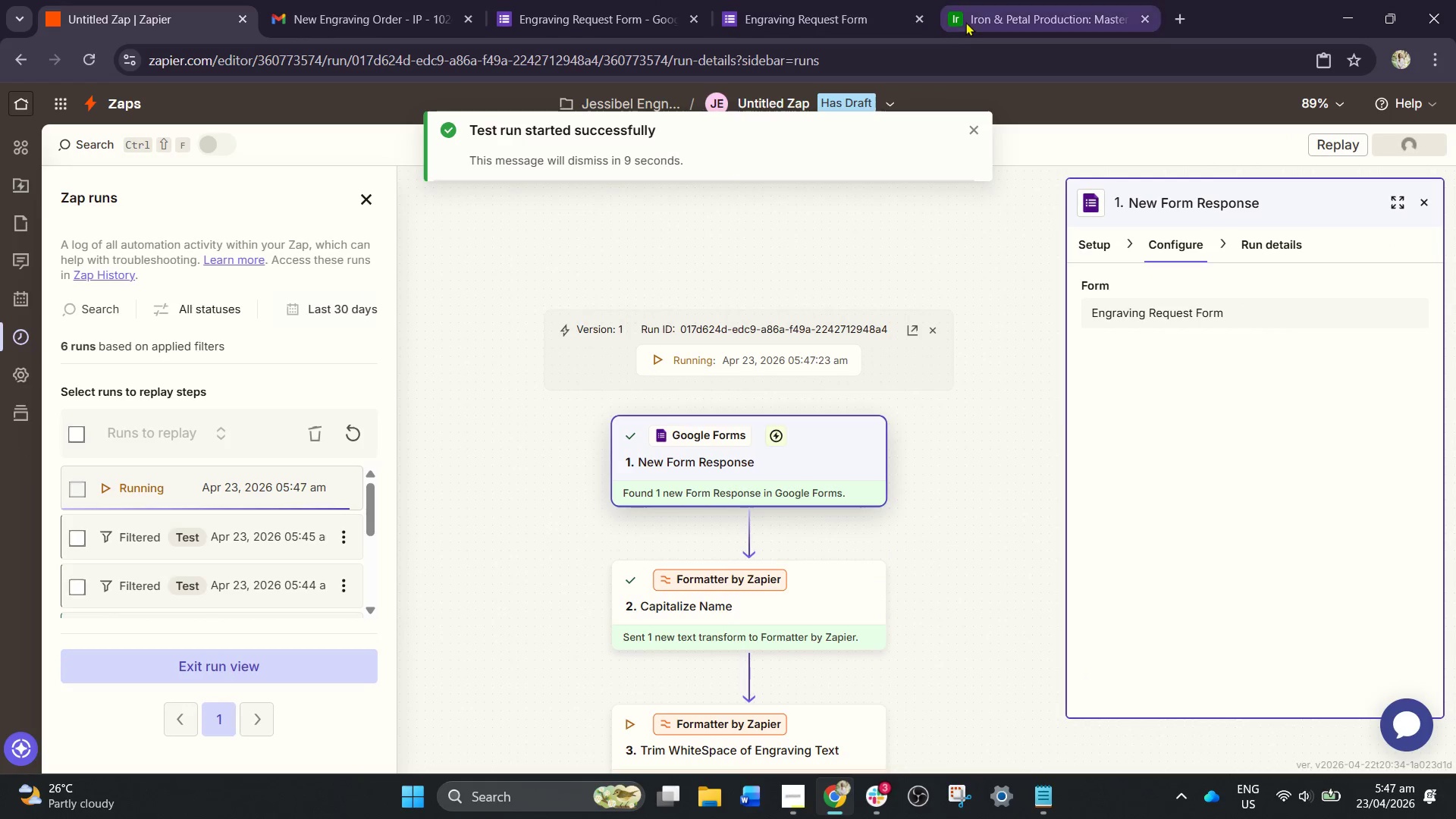 
left_click([969, 19])
 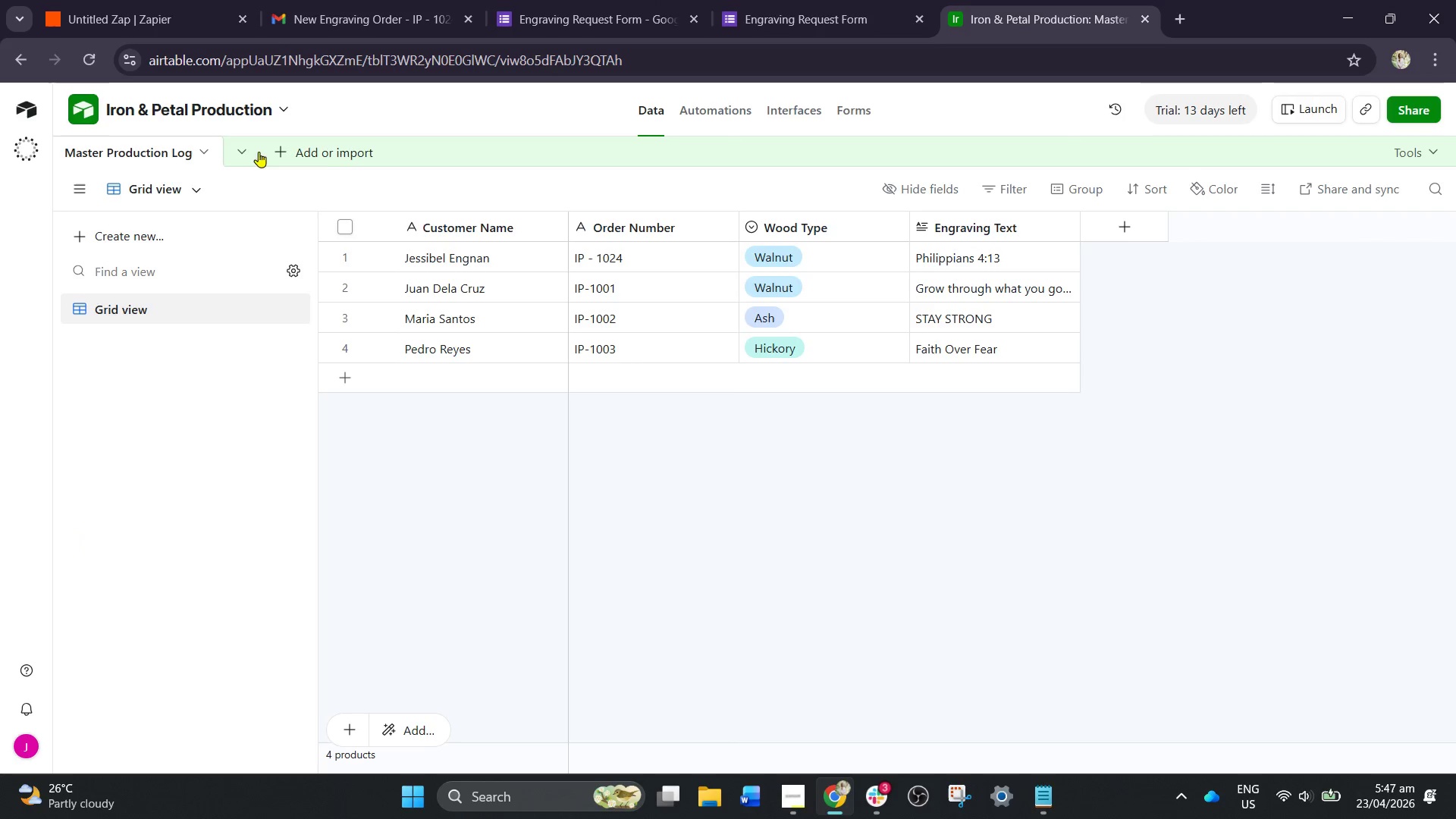 
left_click([77, 58])
 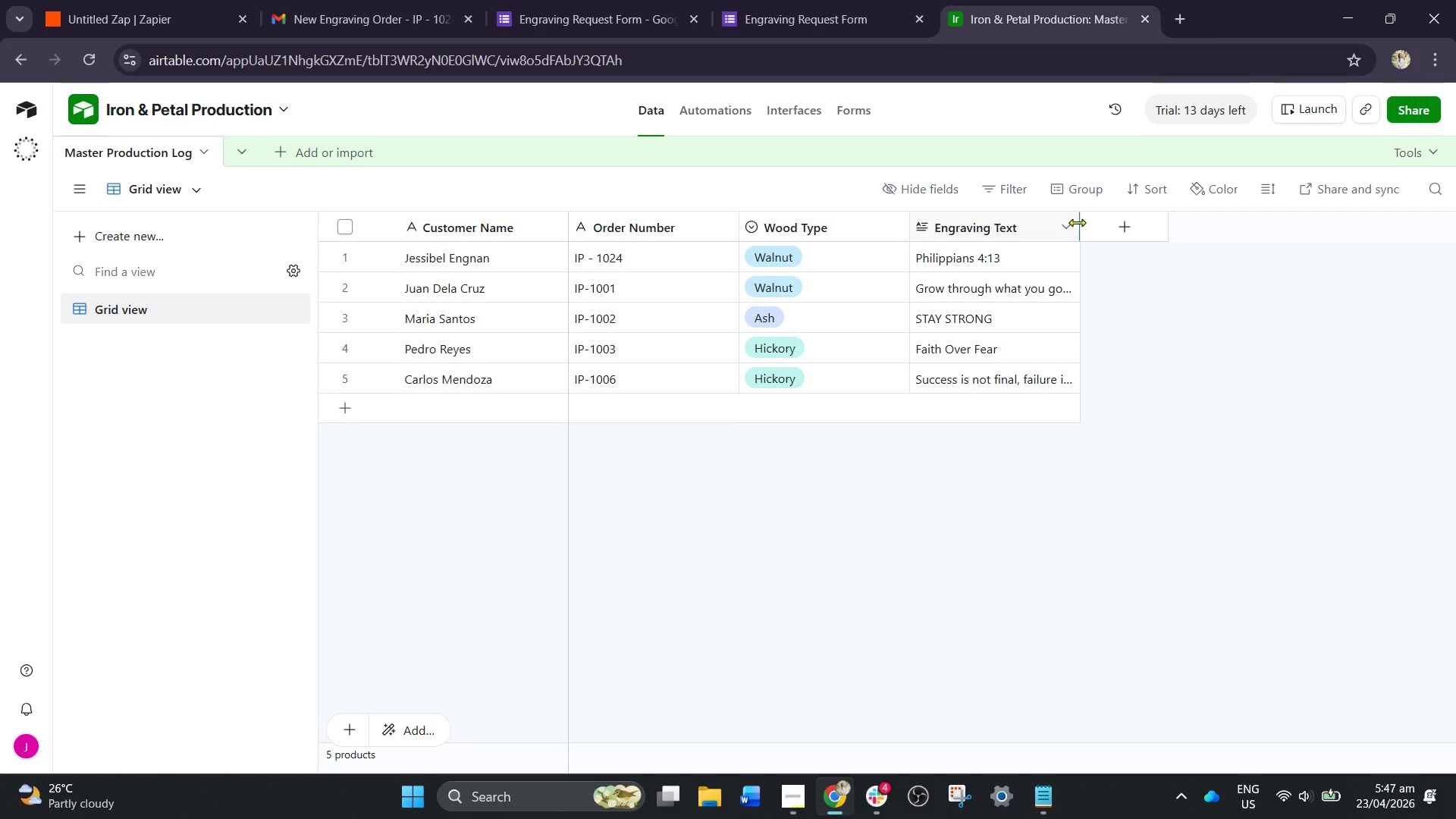 
wait(7.74)
 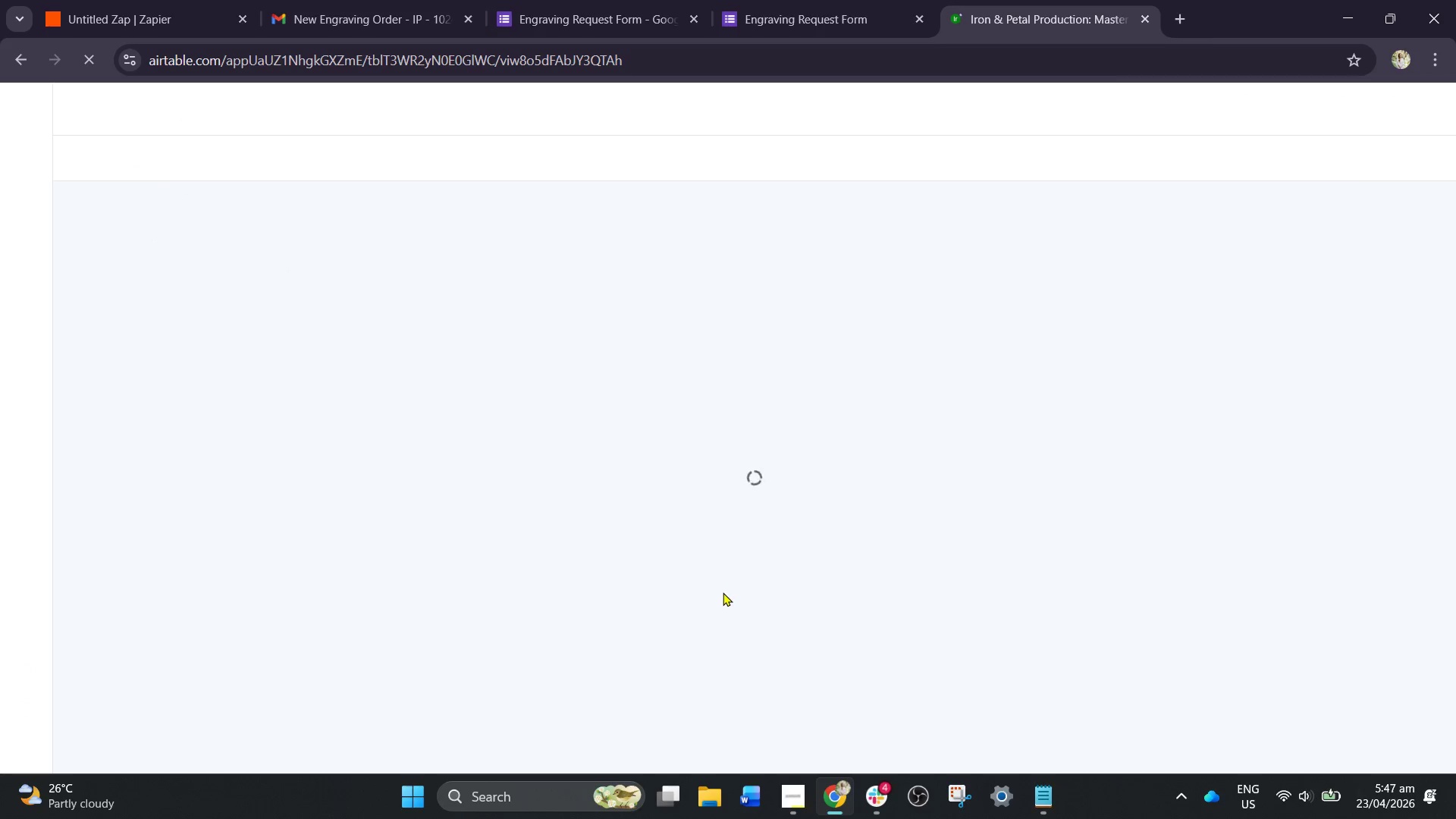 
left_click_drag(start_coordinate=[1077, 217], to_coordinate=[1379, 224])
 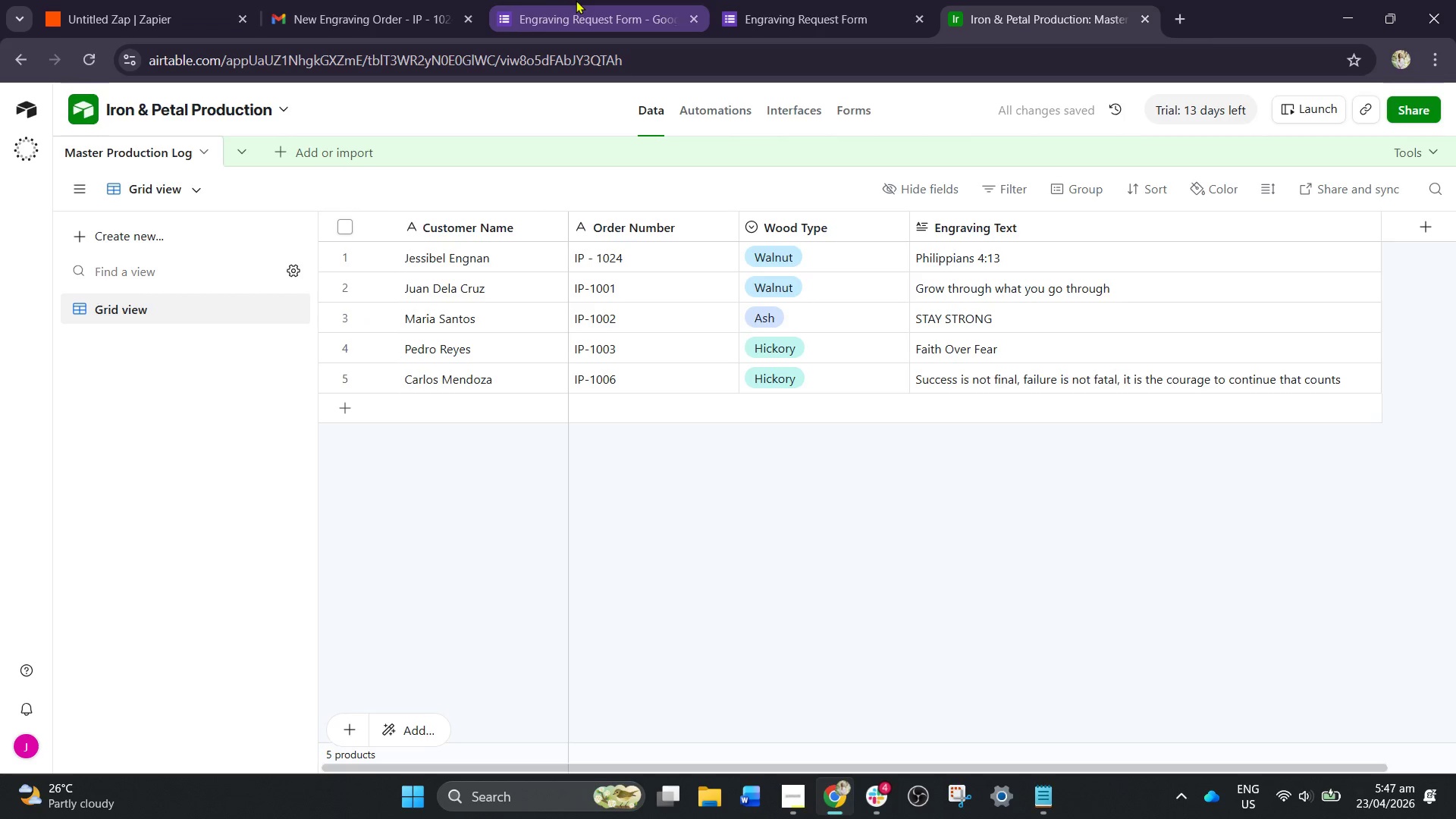 
left_click([821, 14])
 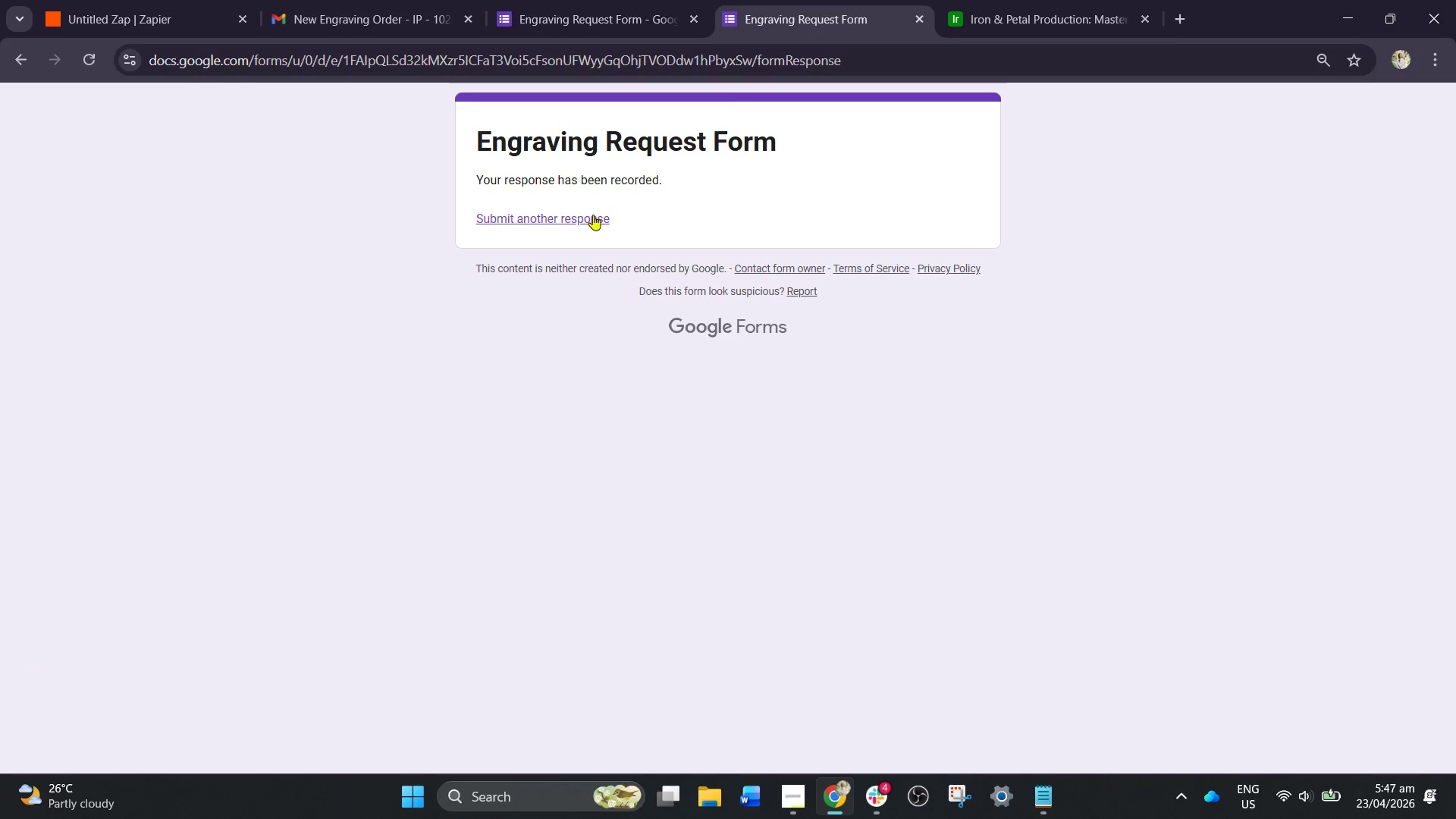 
left_click([588, 216])
 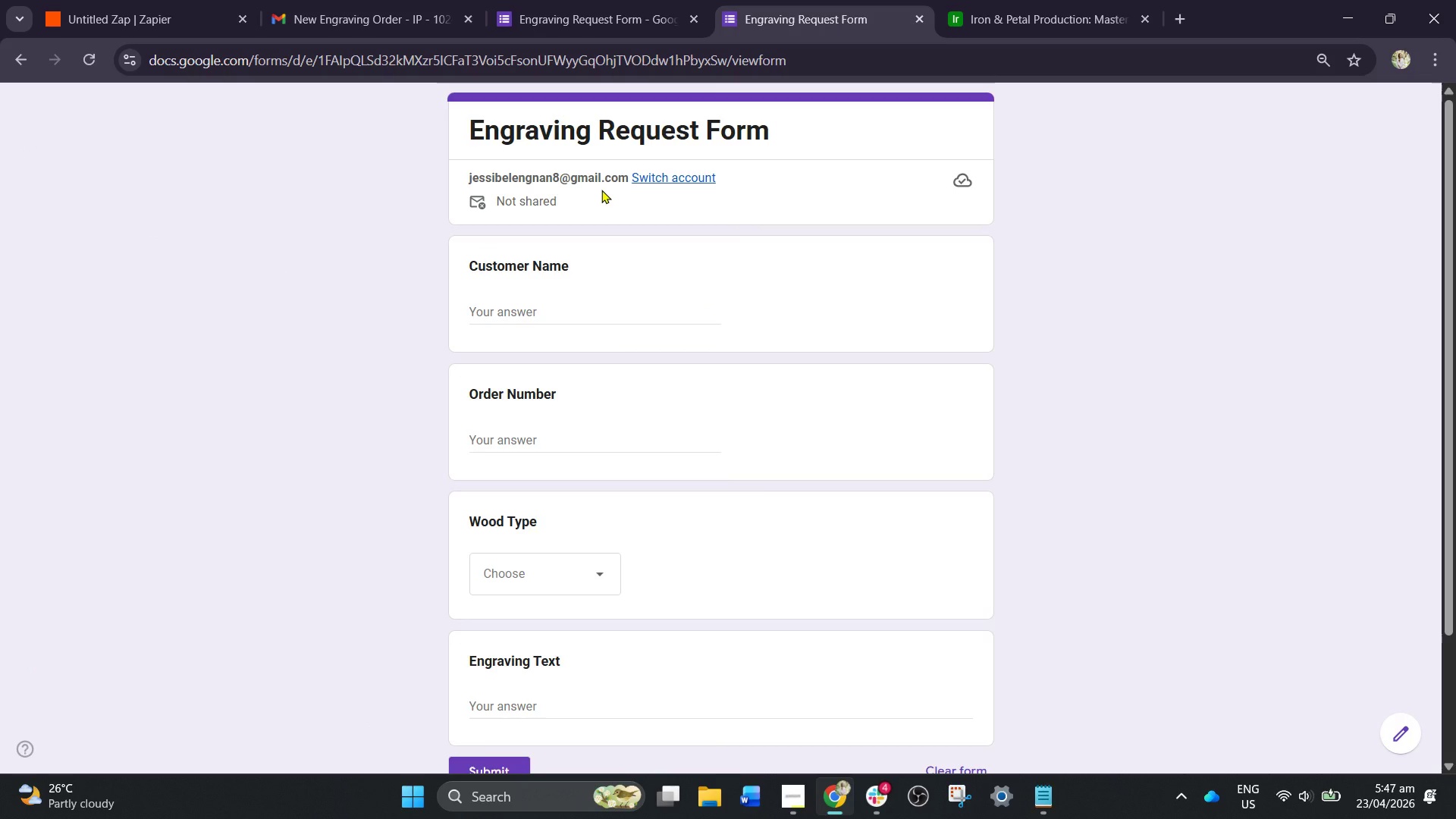 
left_click([532, 321])
 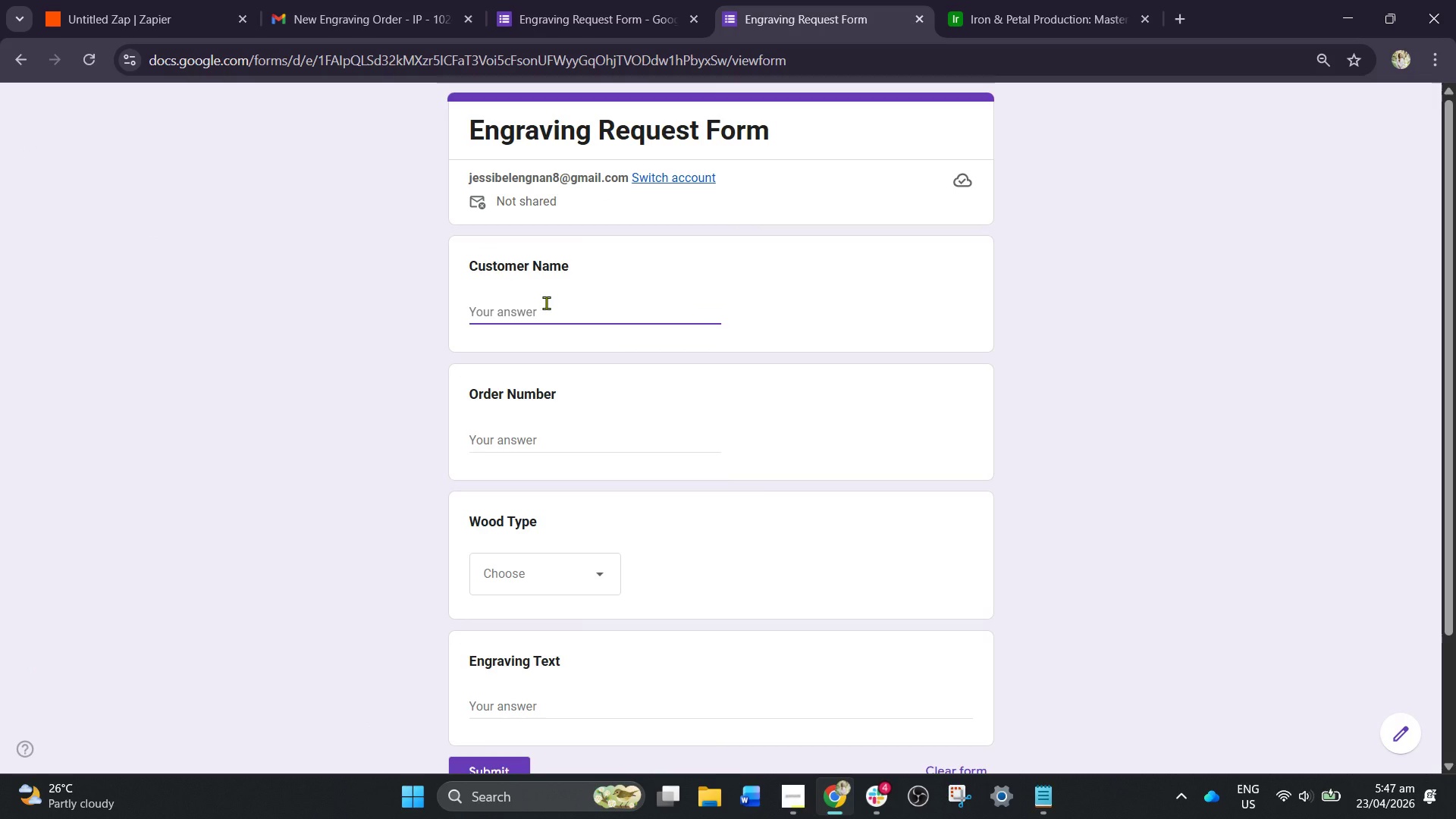 
type(Lea O'Connor)
 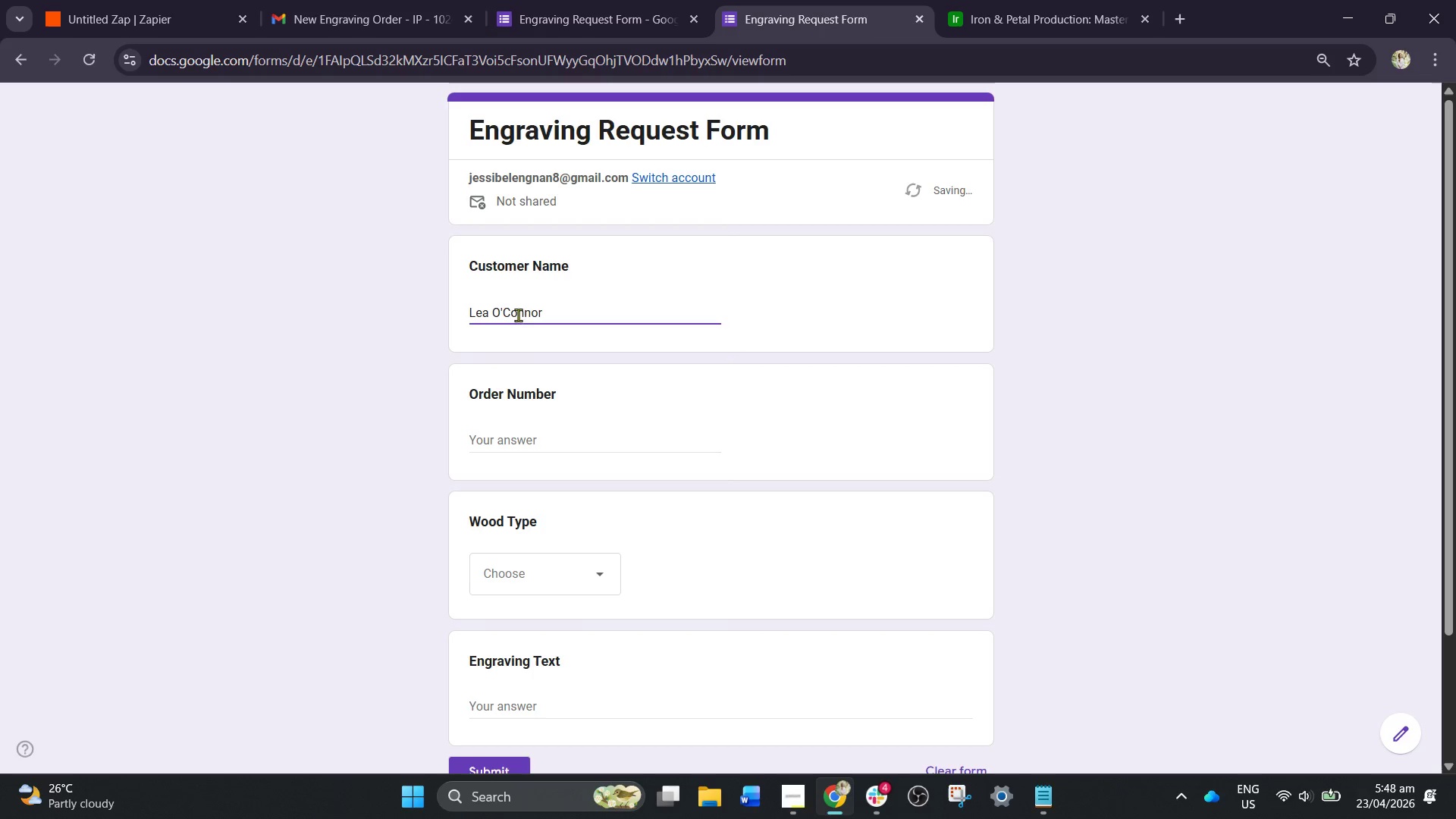 
left_click([554, 438])
 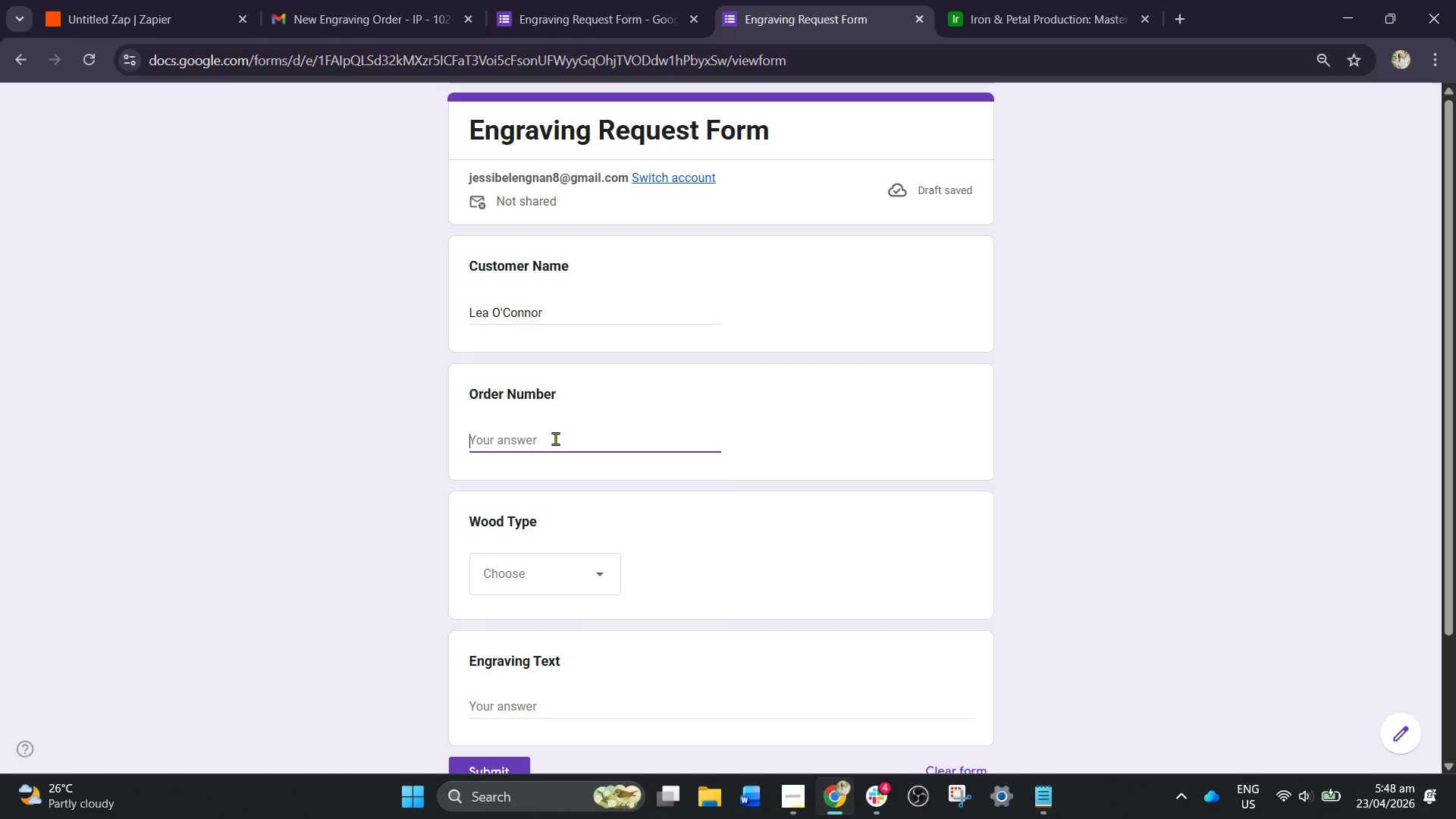 
type(IP-1007)
 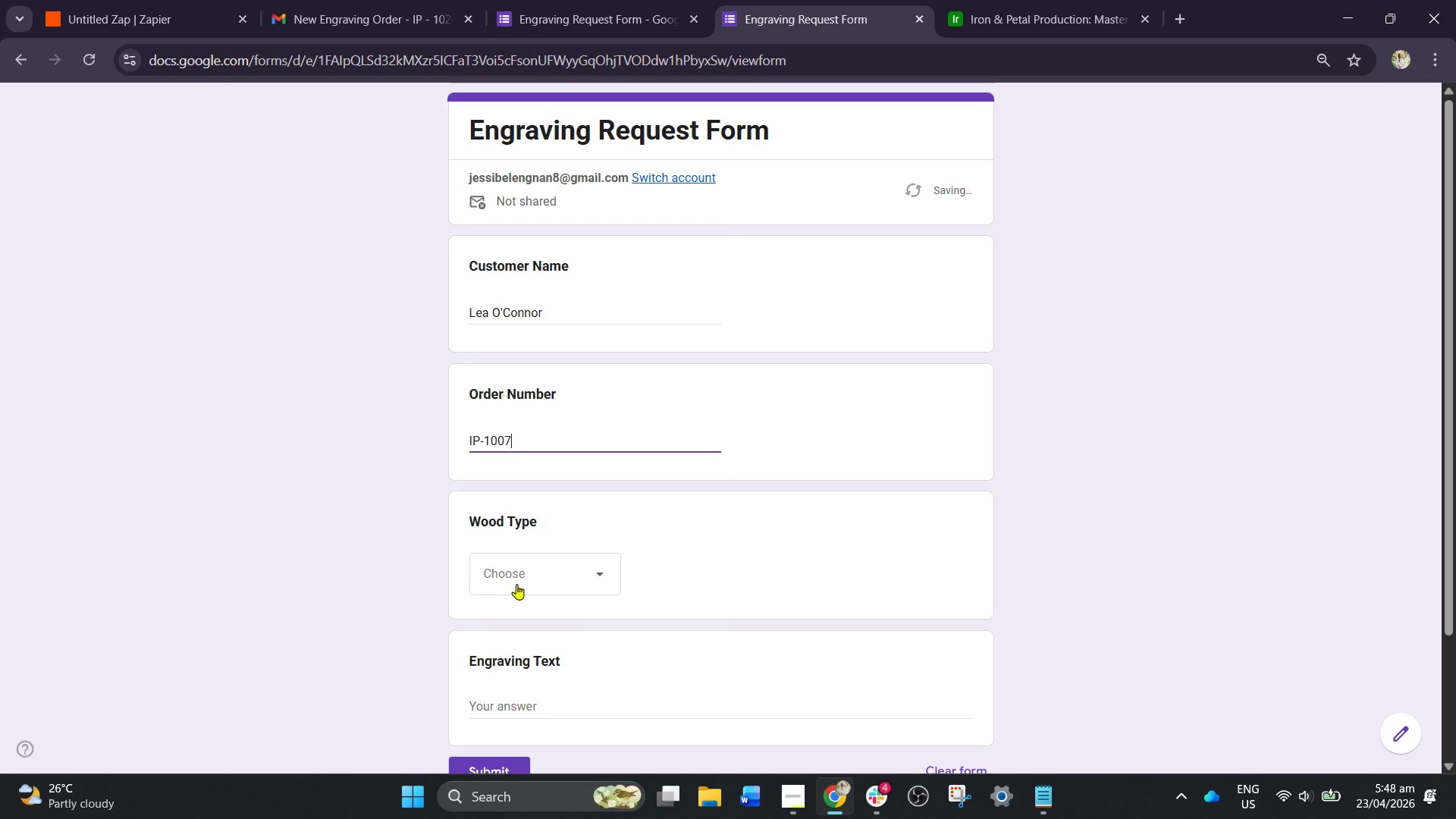 
left_click([529, 576])
 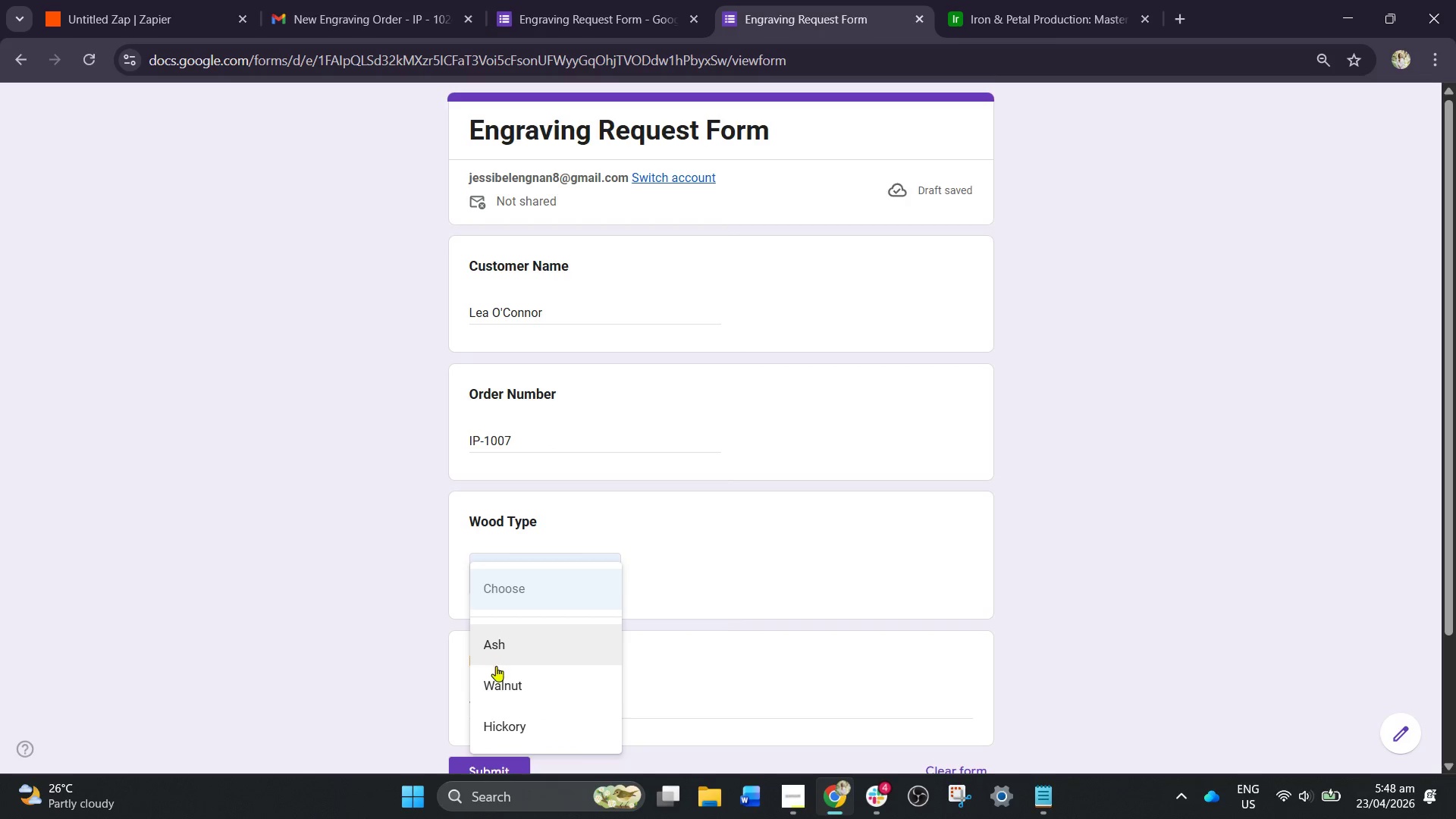 
left_click([511, 695])
 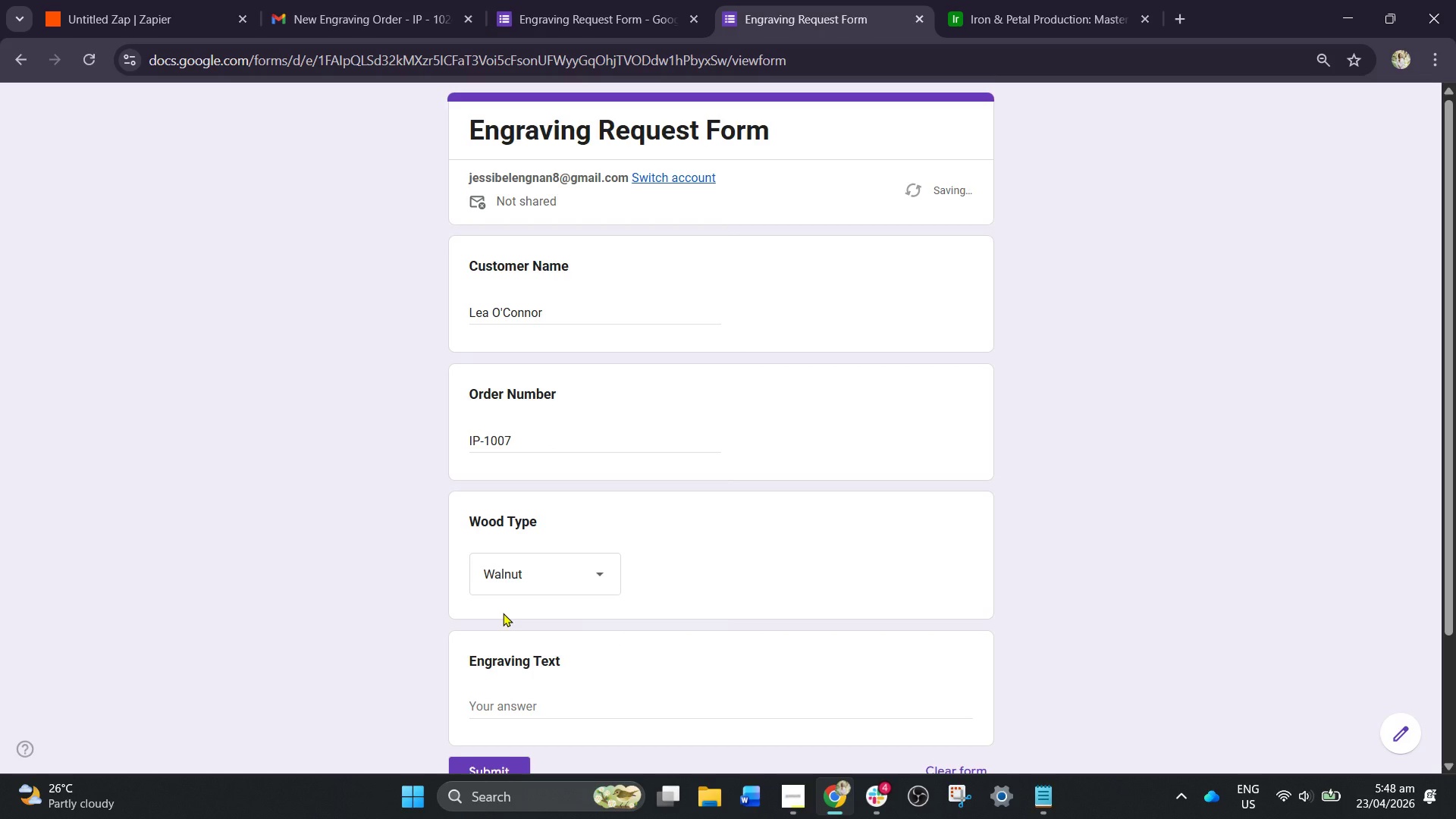 
scroll: coordinate [503, 613], scroll_direction: down, amount: 1.0
 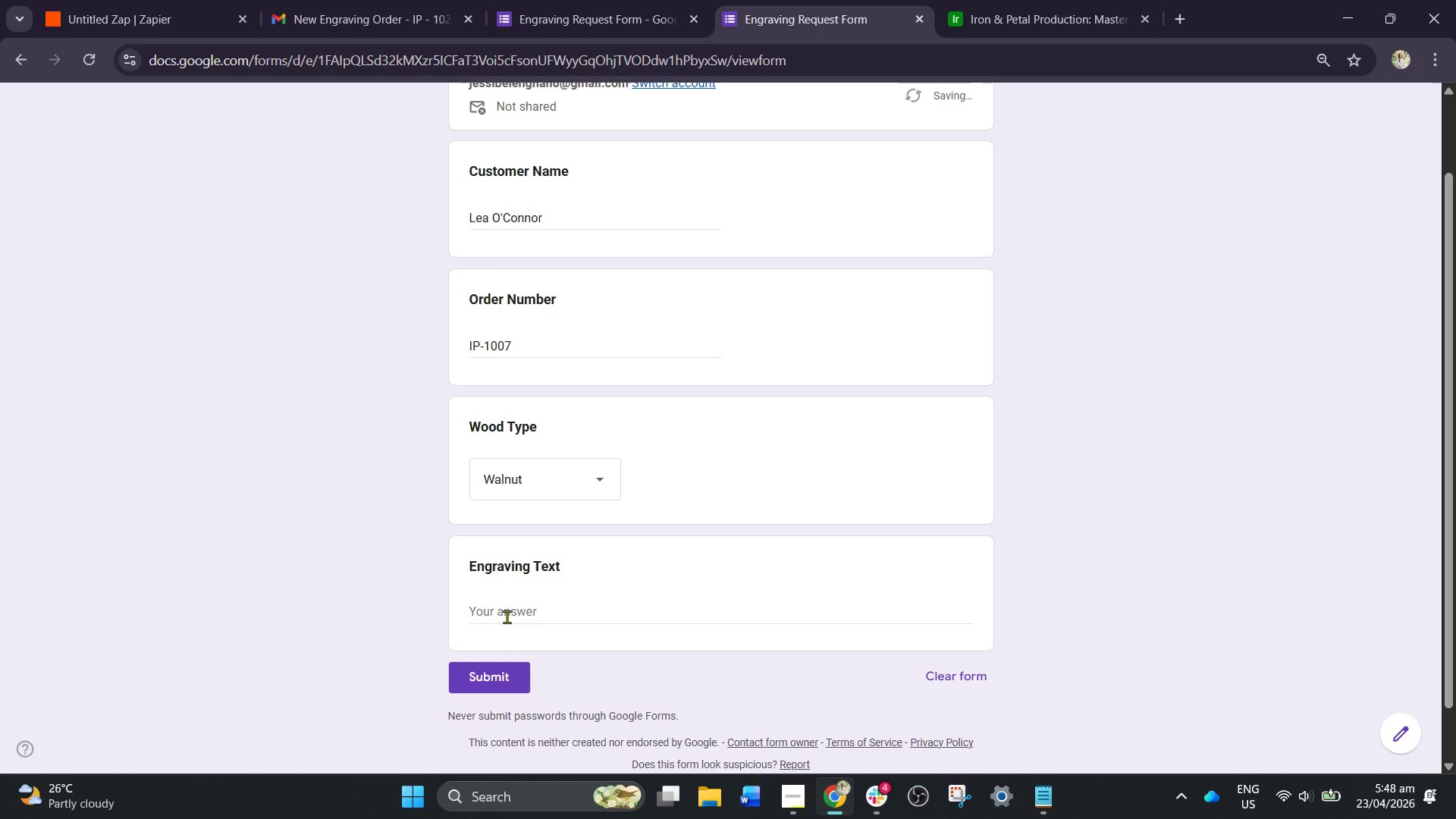 
left_click([507, 618])
 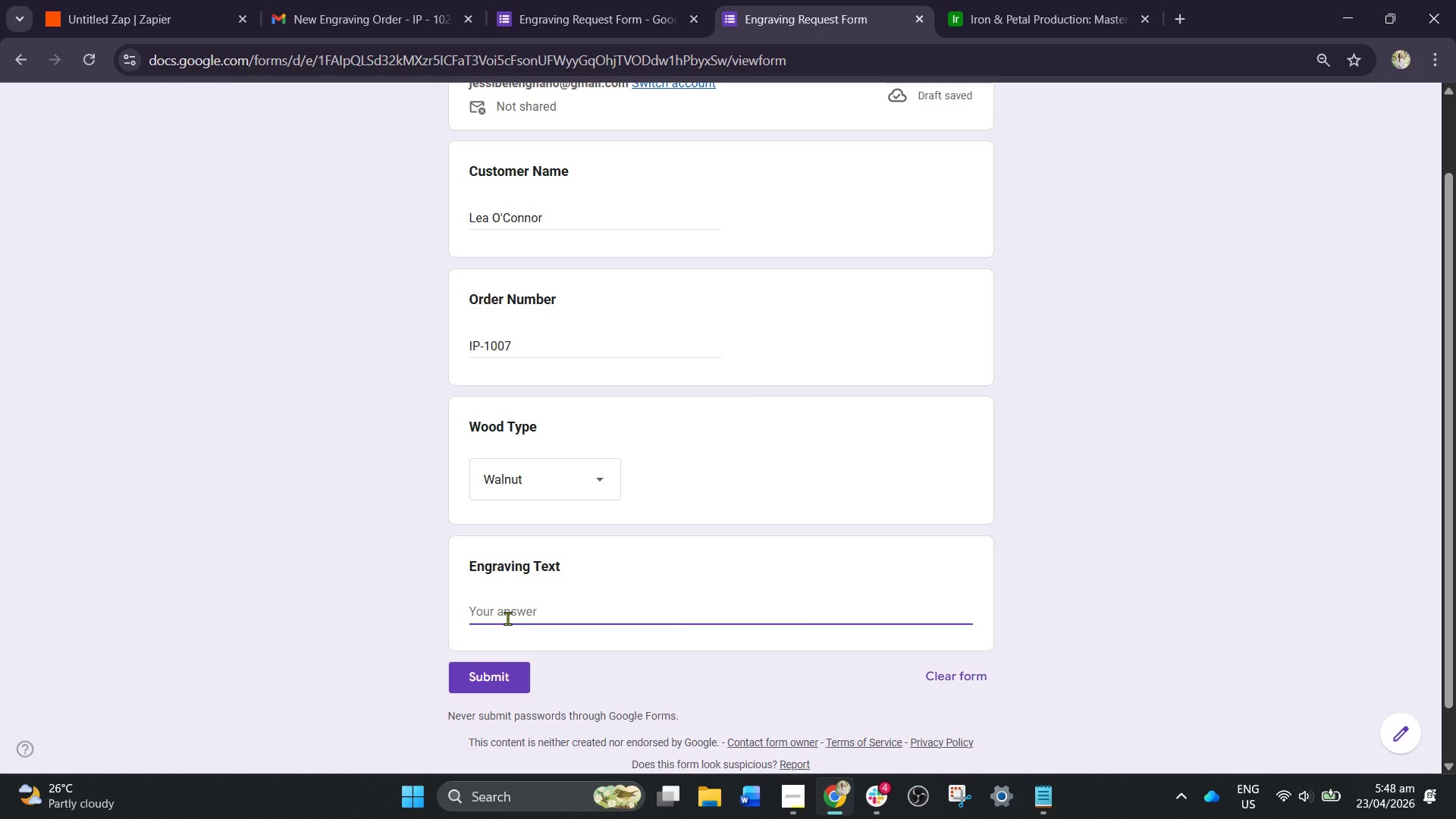 
type(Love)
 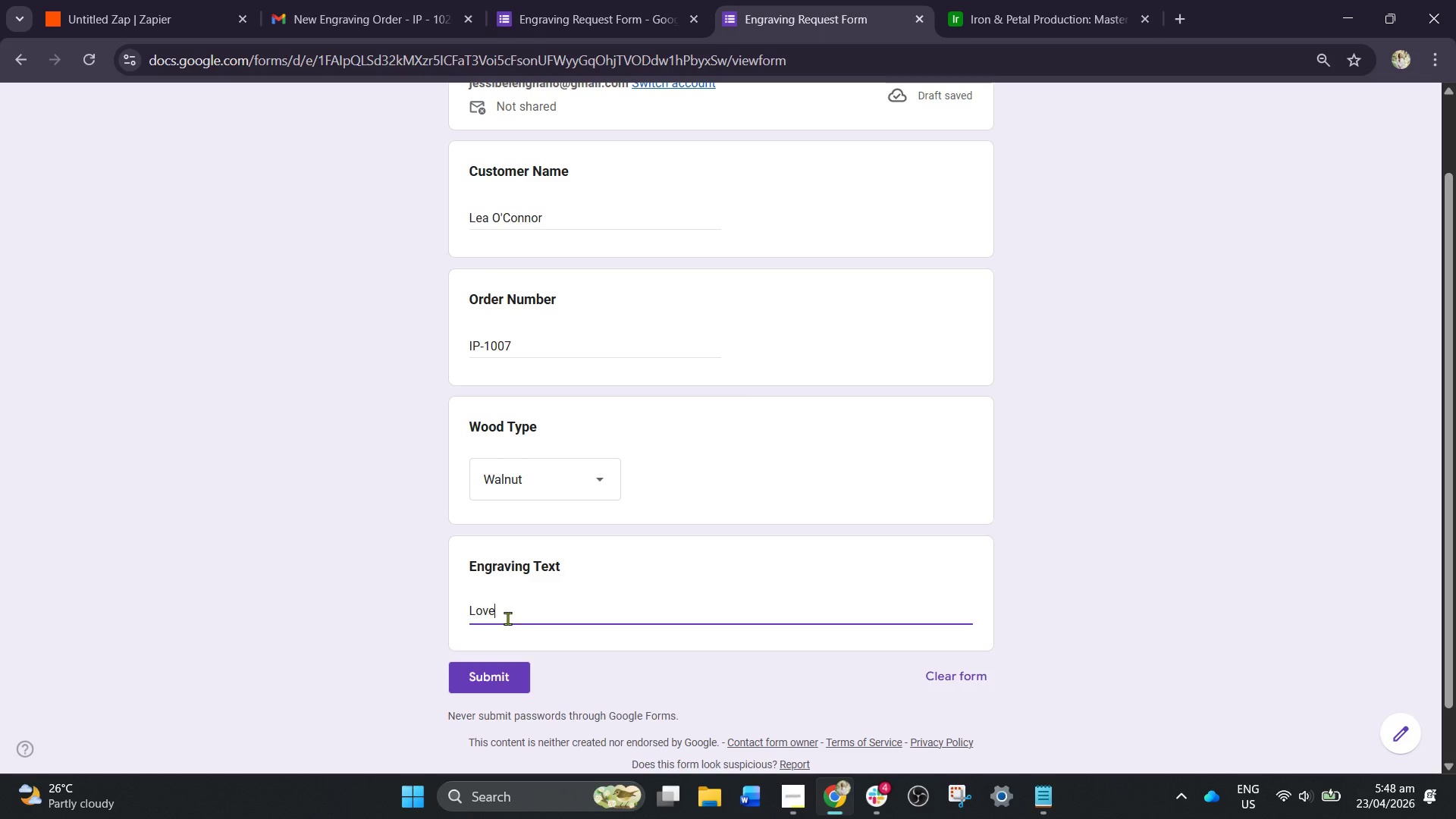 
wait(13.81)
 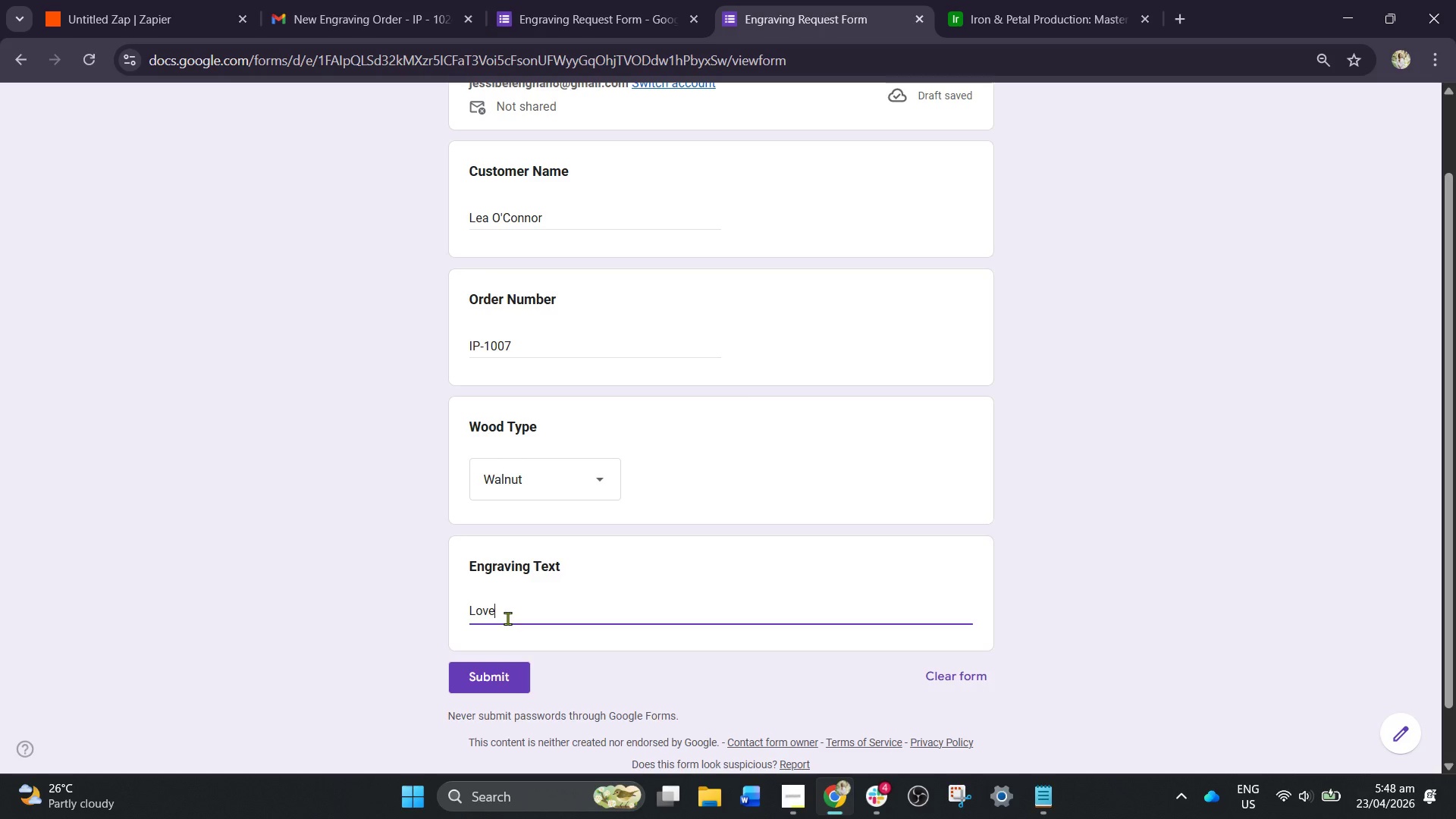 
type( | Hope | Faith)
 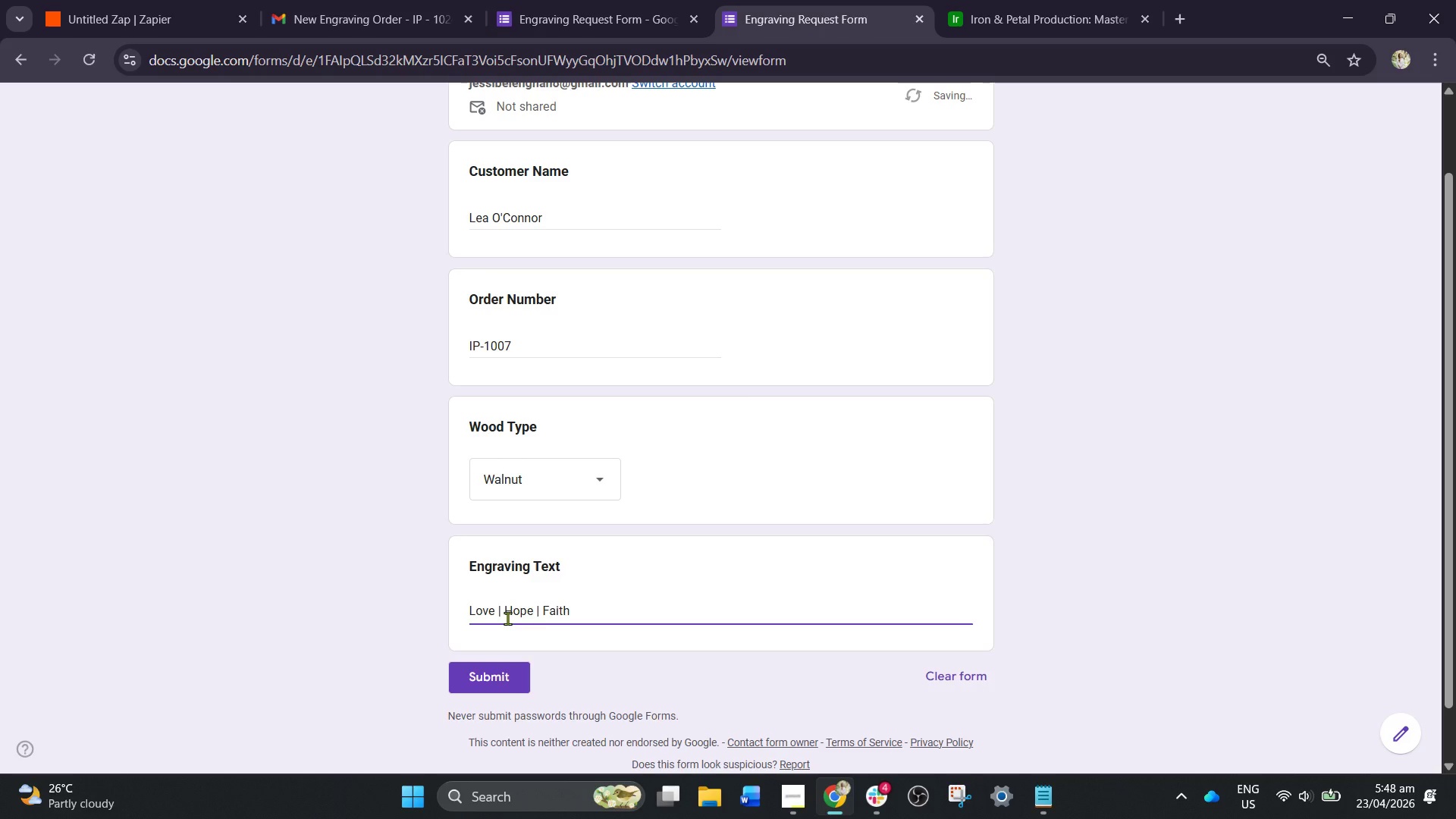 
wait(18.53)
 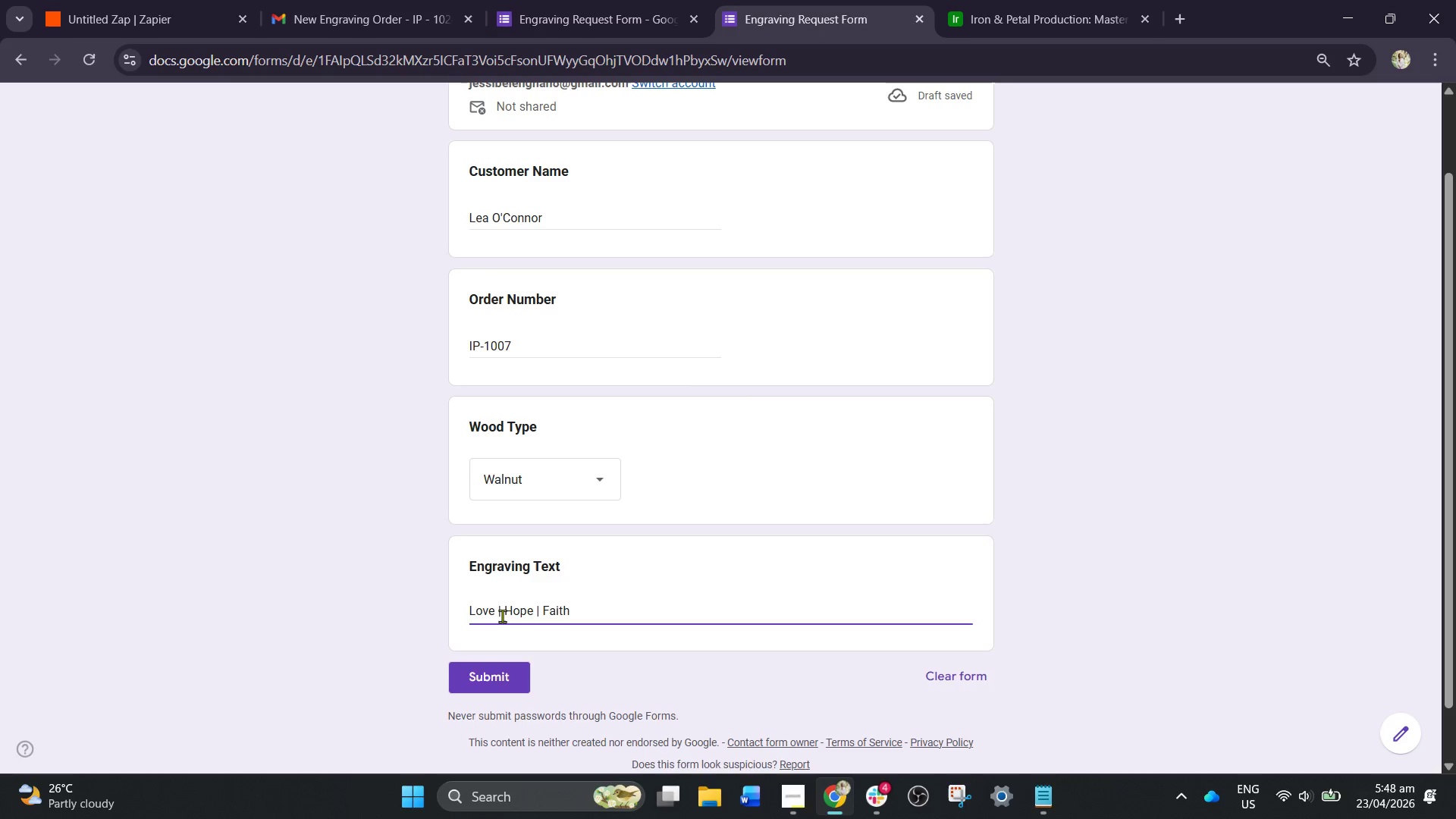 
left_click([508, 613])
 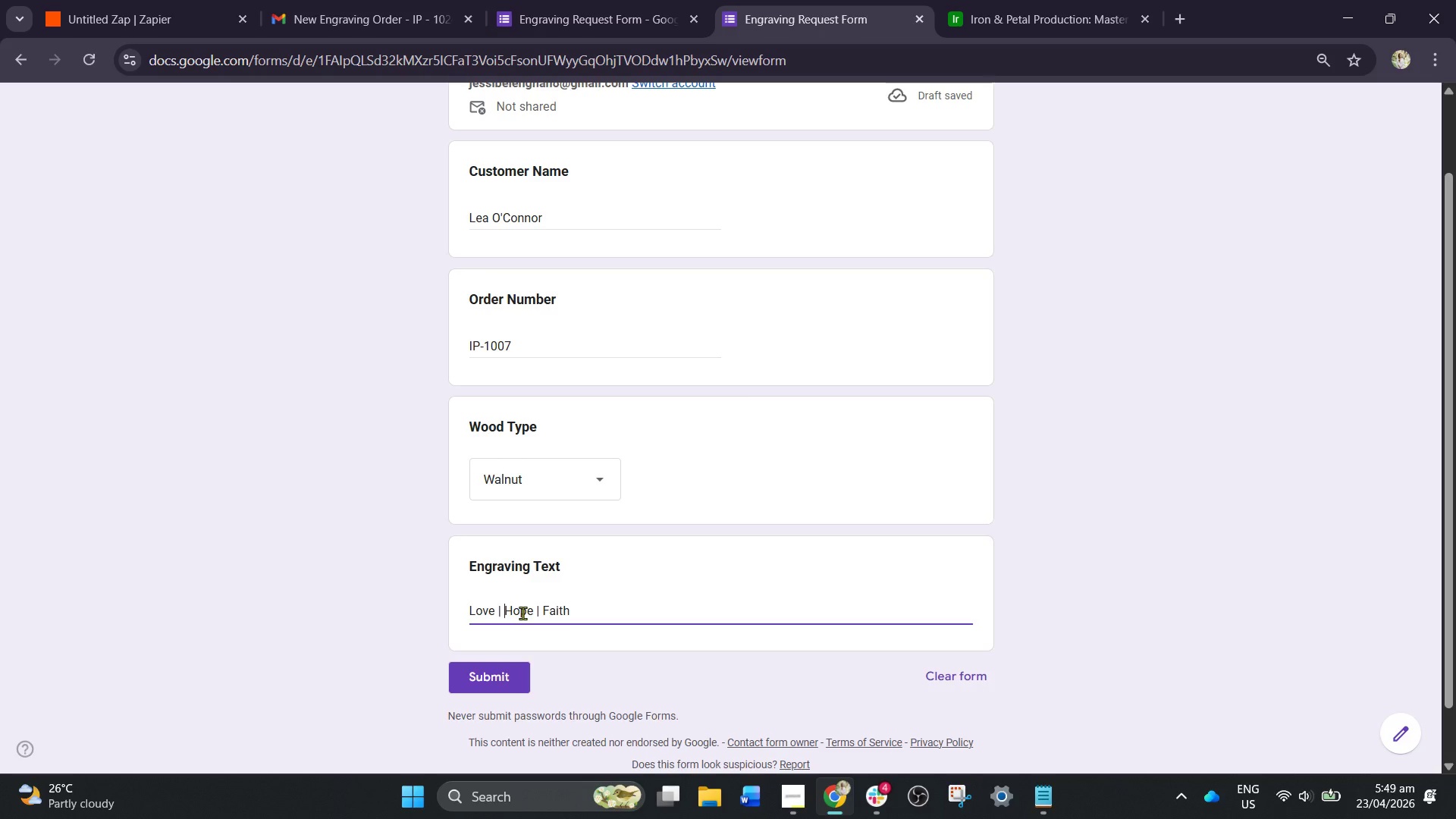 
key(Backspace)
 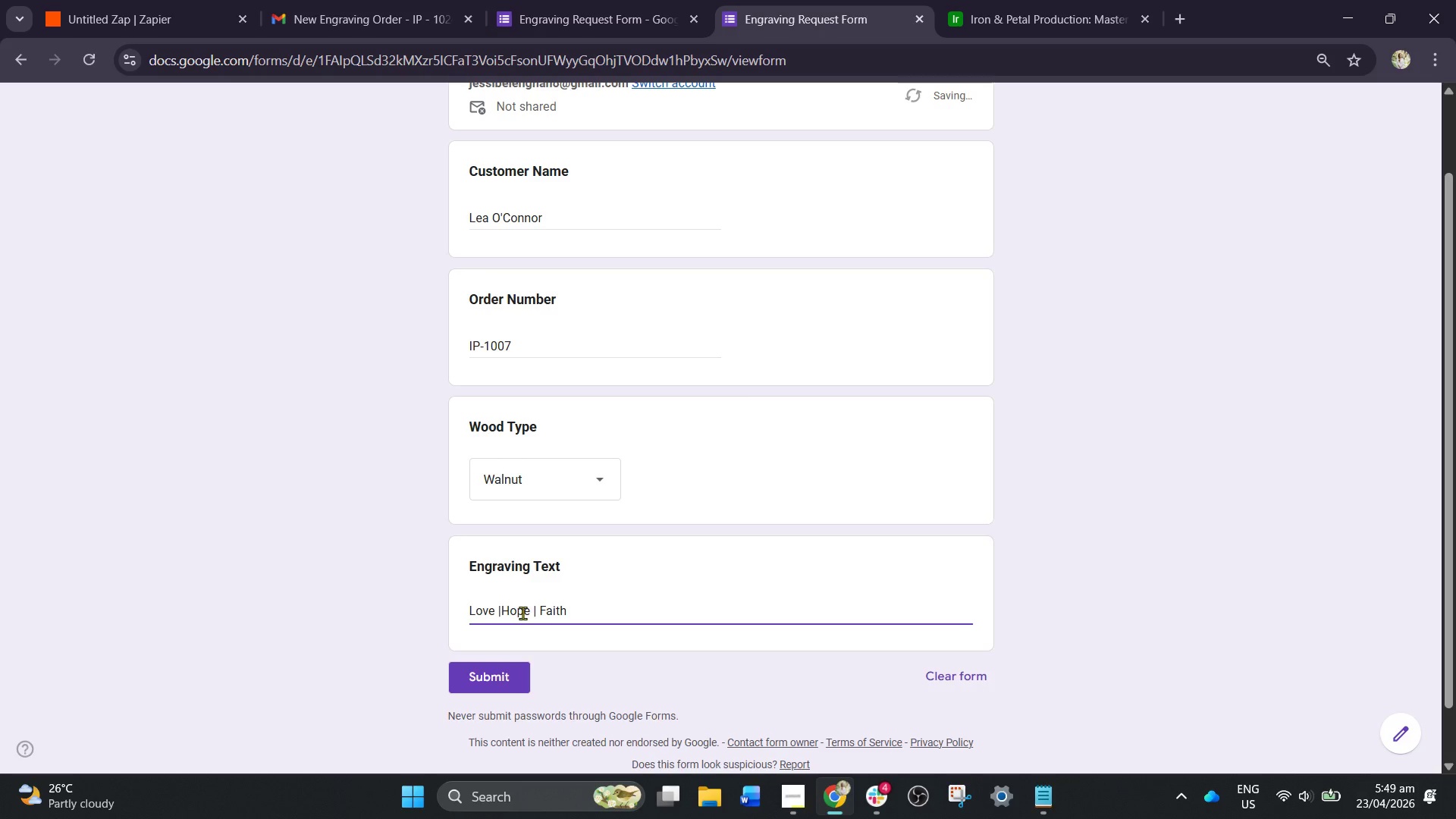 
key(Backspace)
 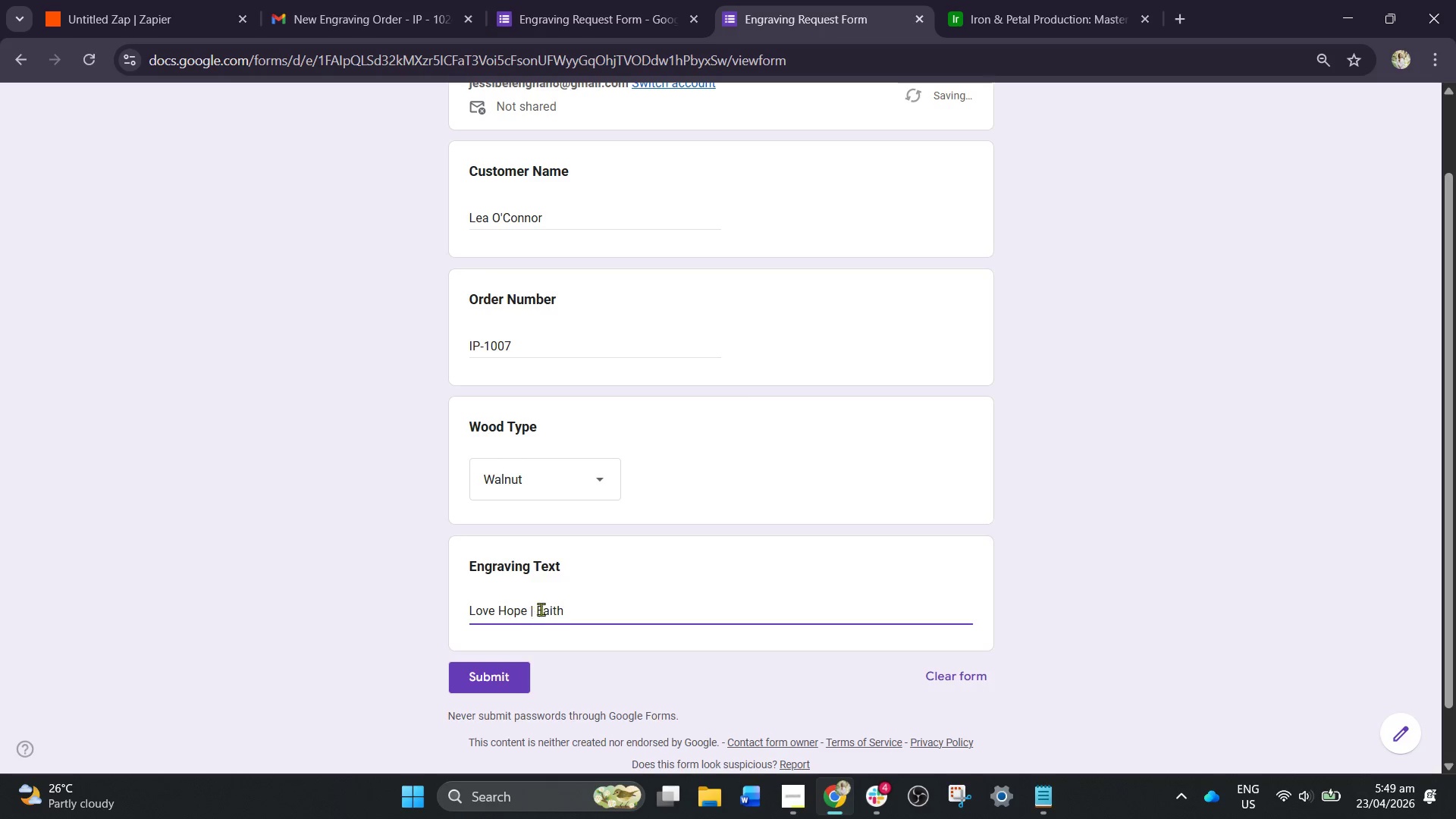 
left_click([532, 617])
 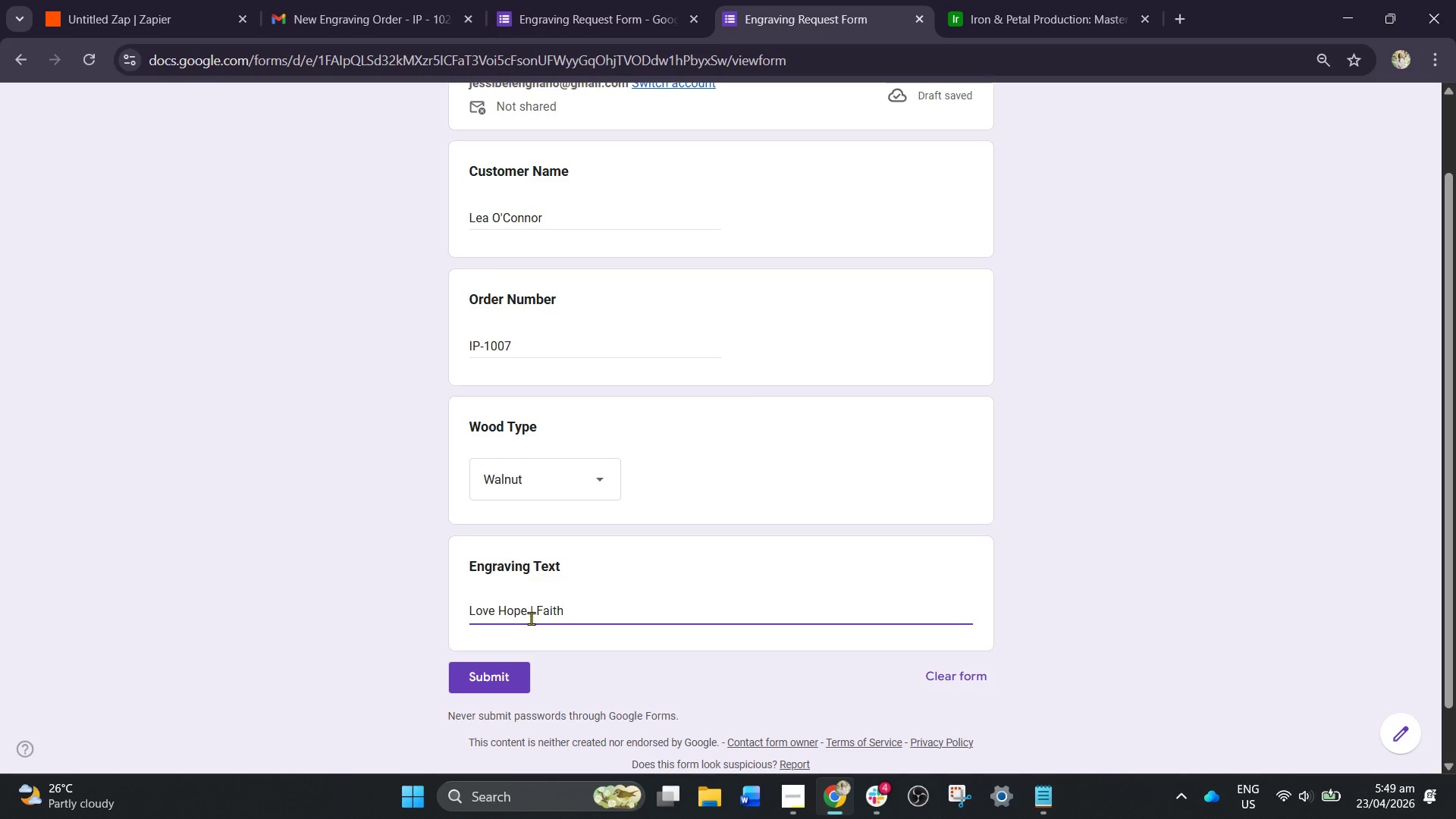 
key(Meta+R)
 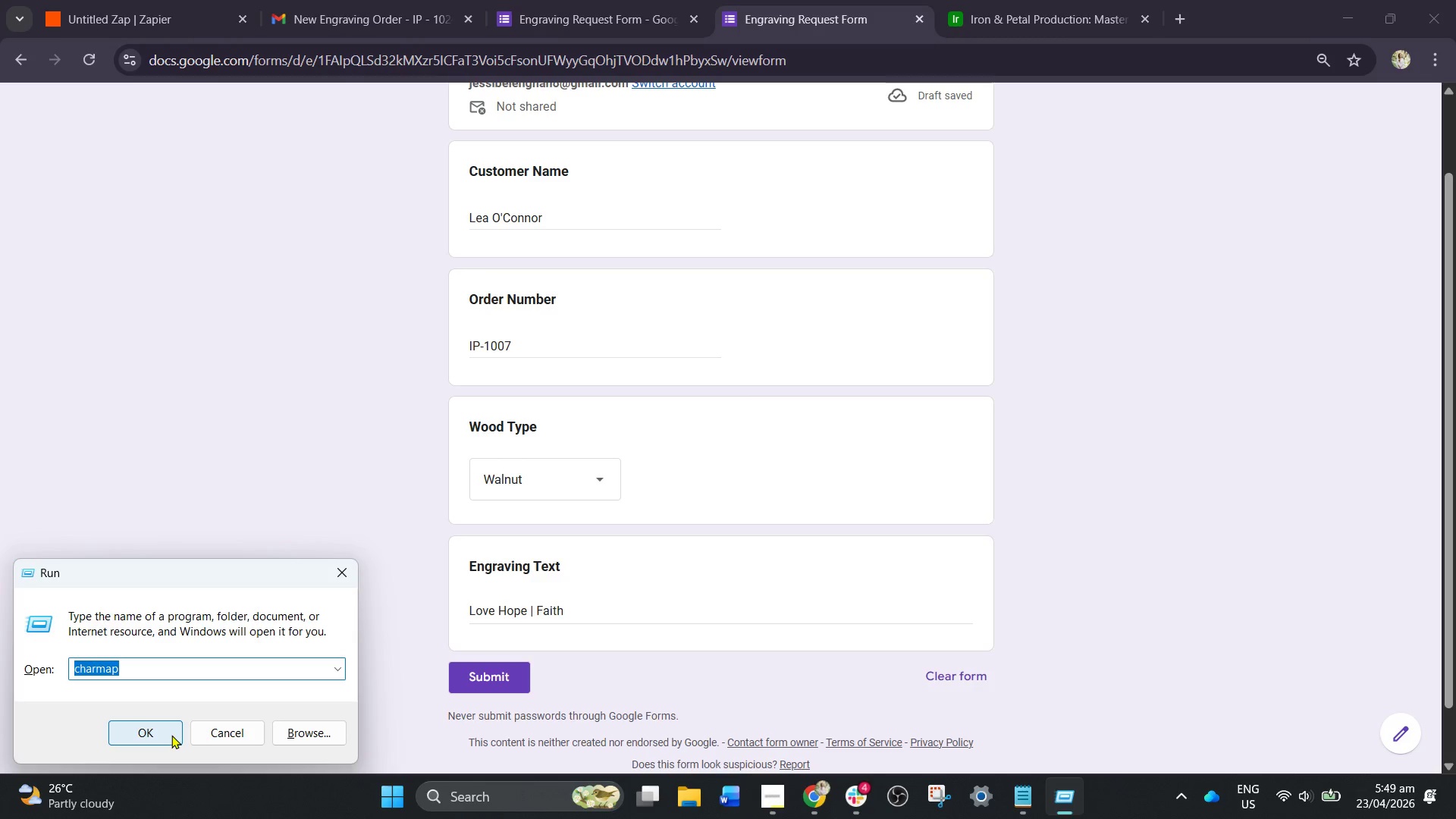 
left_click([164, 726])
 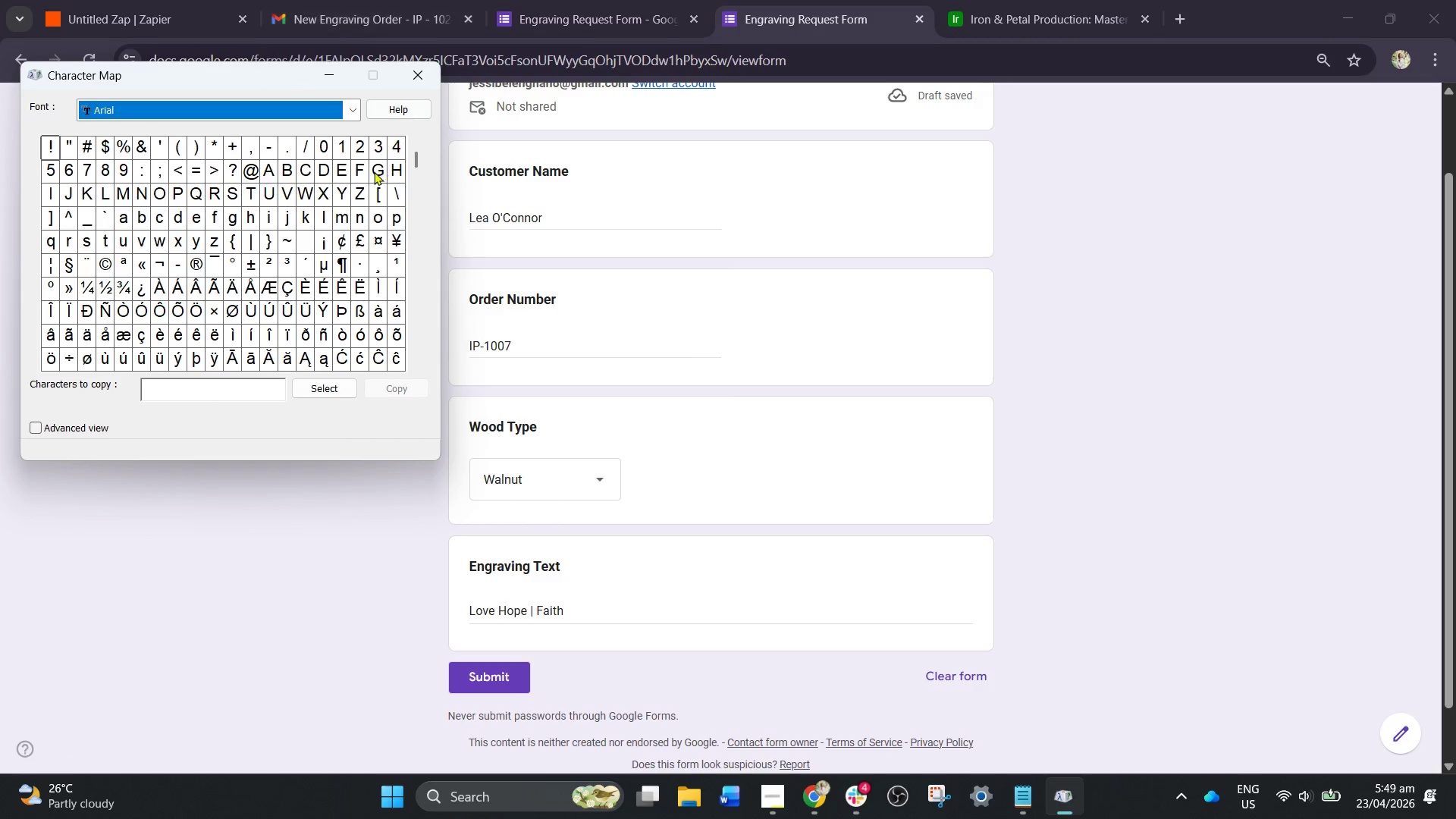 
scroll: coordinate [92, 243], scroll_direction: down, amount: 3.0
 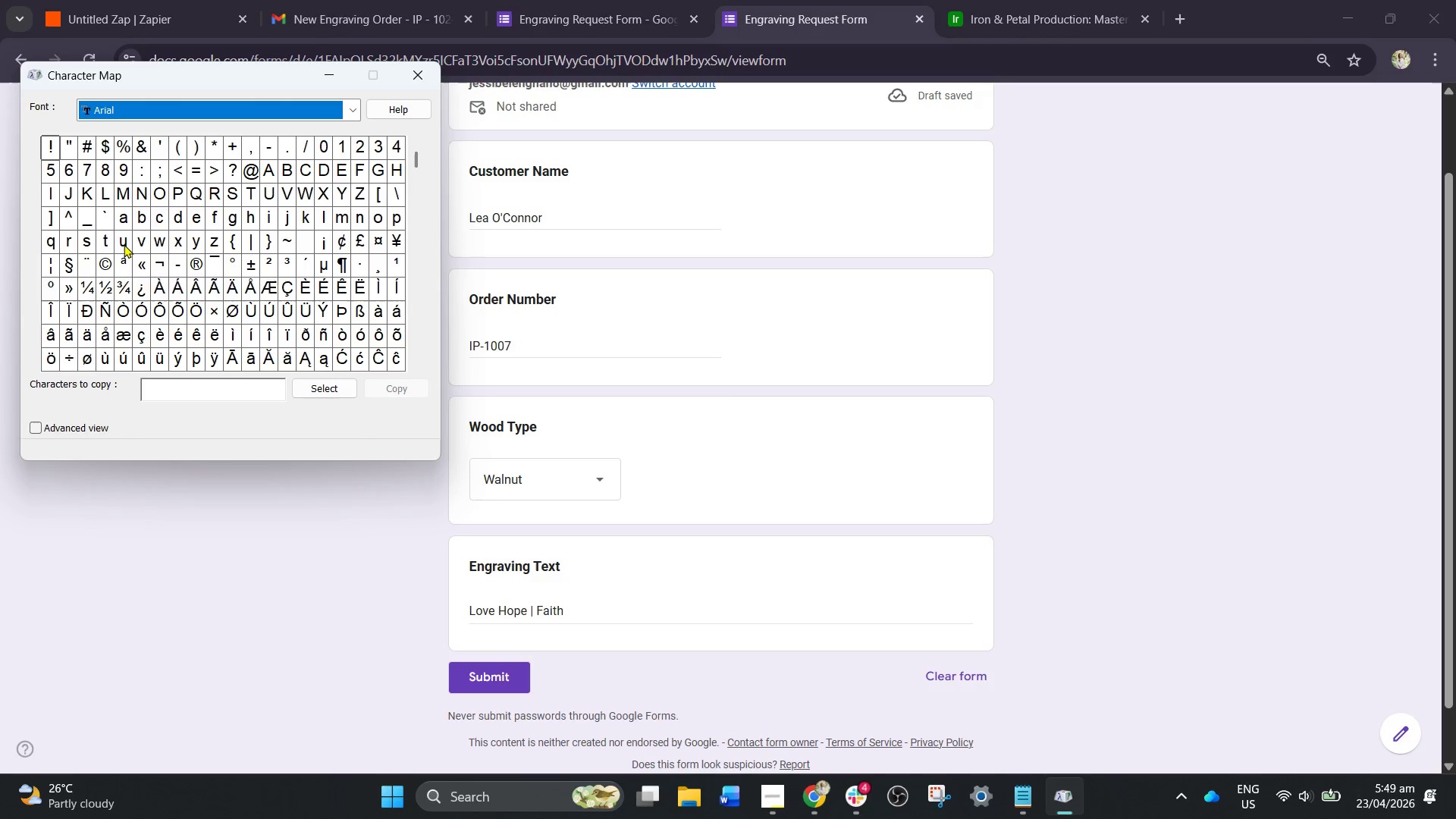 
scroll: coordinate [133, 240], scroll_direction: up, amount: 1.0
 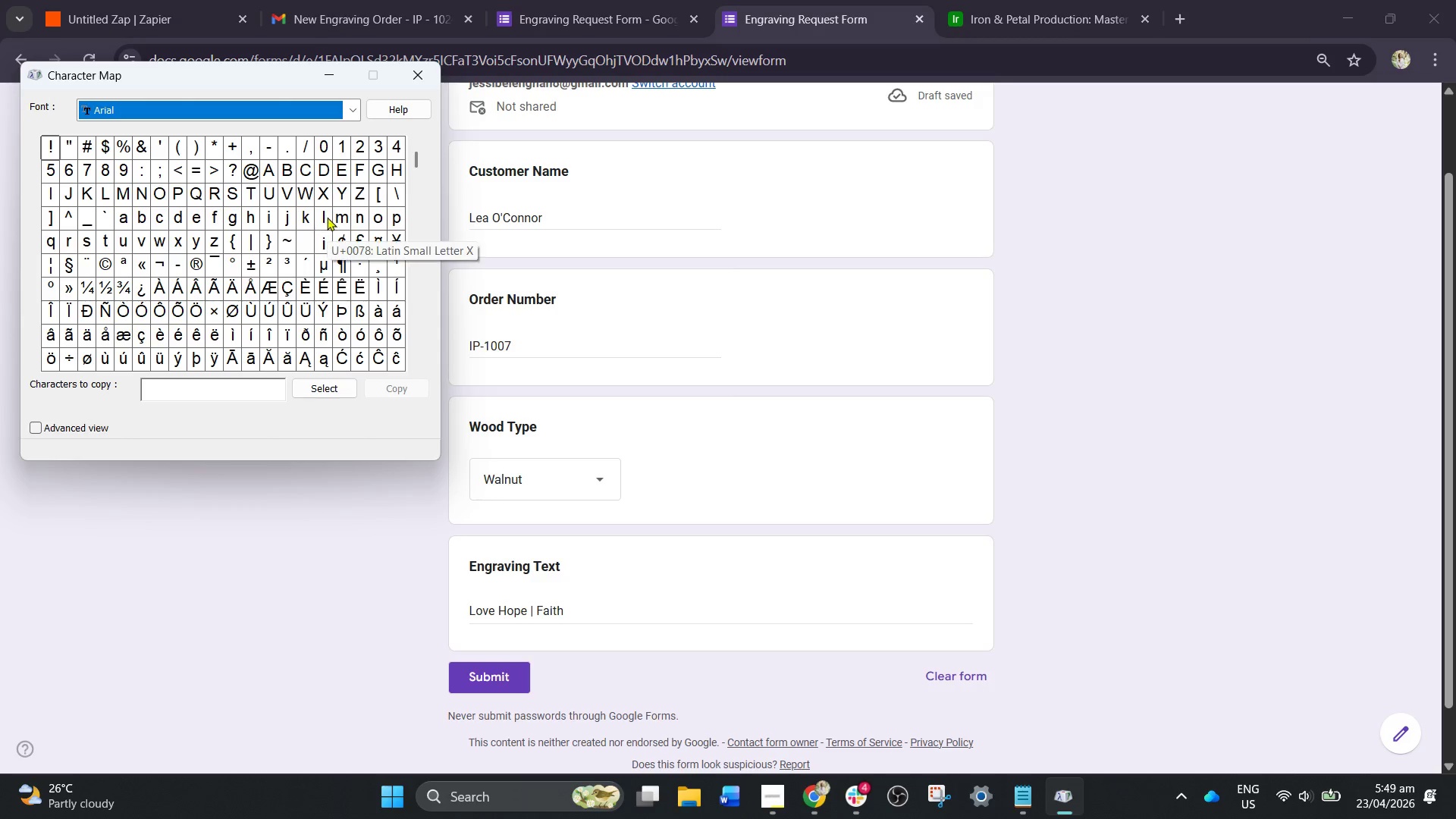 
scroll: coordinate [327, 217], scroll_direction: down, amount: 1.0
 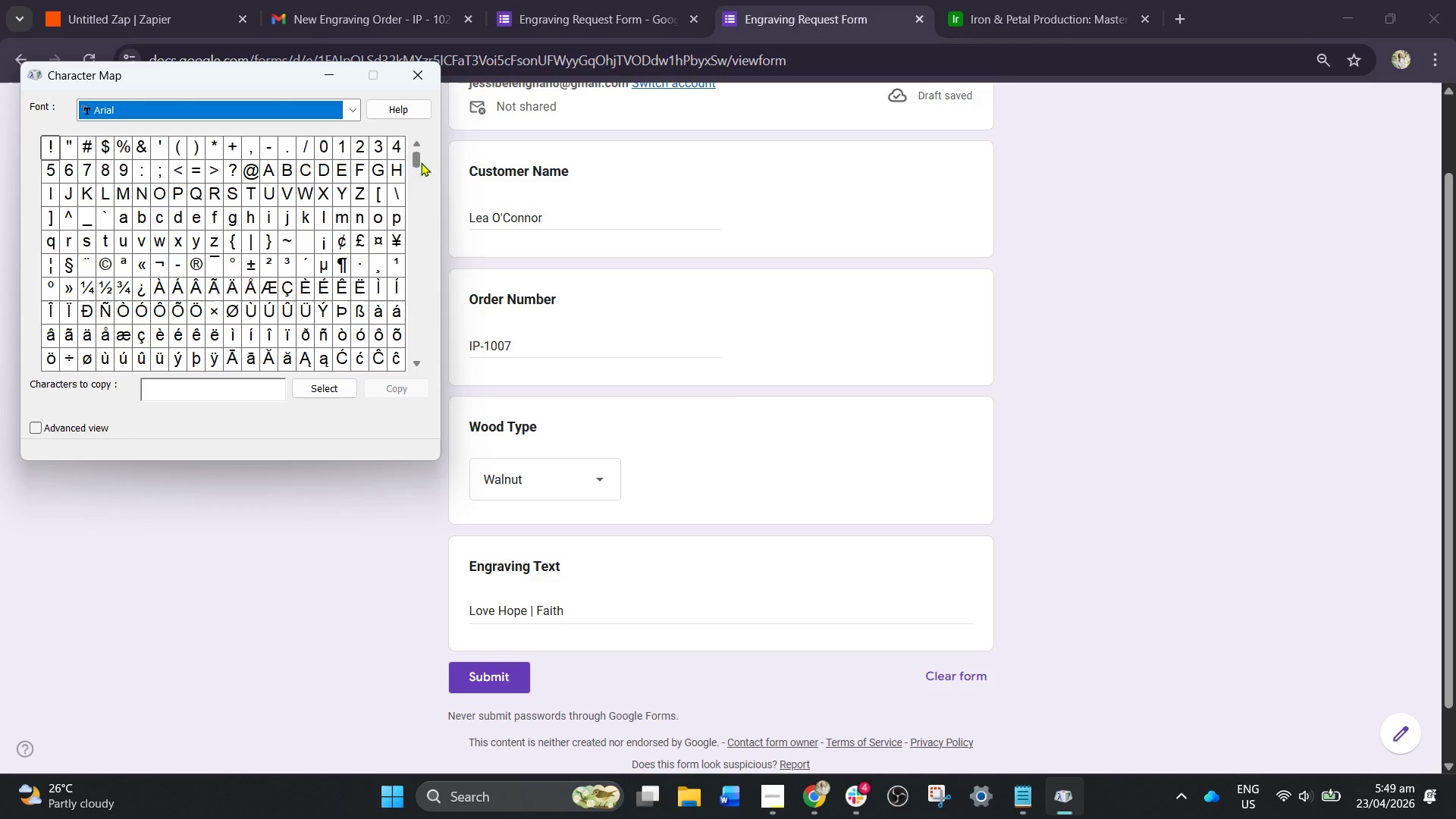 
left_click_drag(start_coordinate=[413, 158], to_coordinate=[412, 191])
 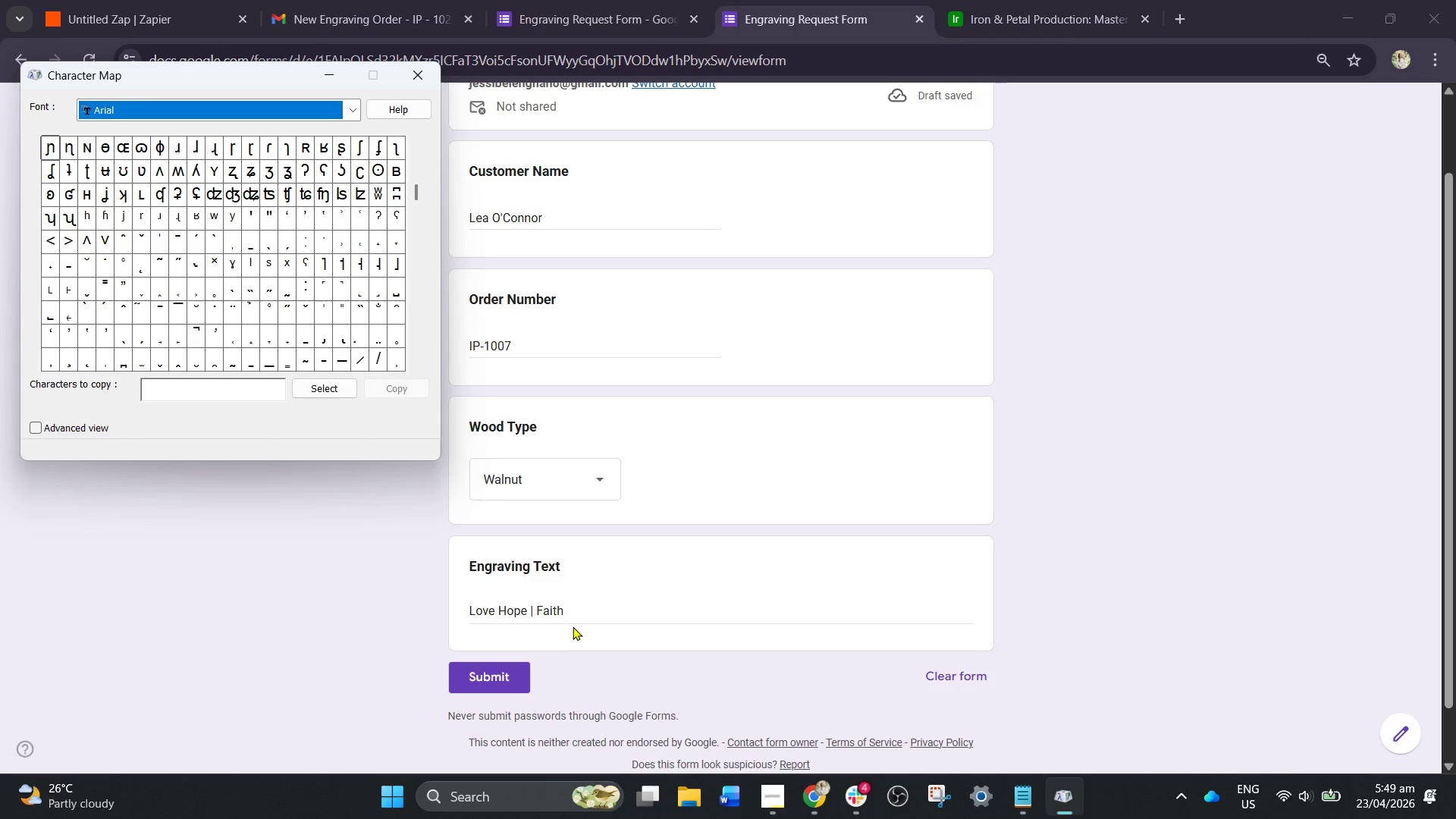 
left_click_drag(start_coordinate=[572, 614], to_coordinate=[568, 612])
 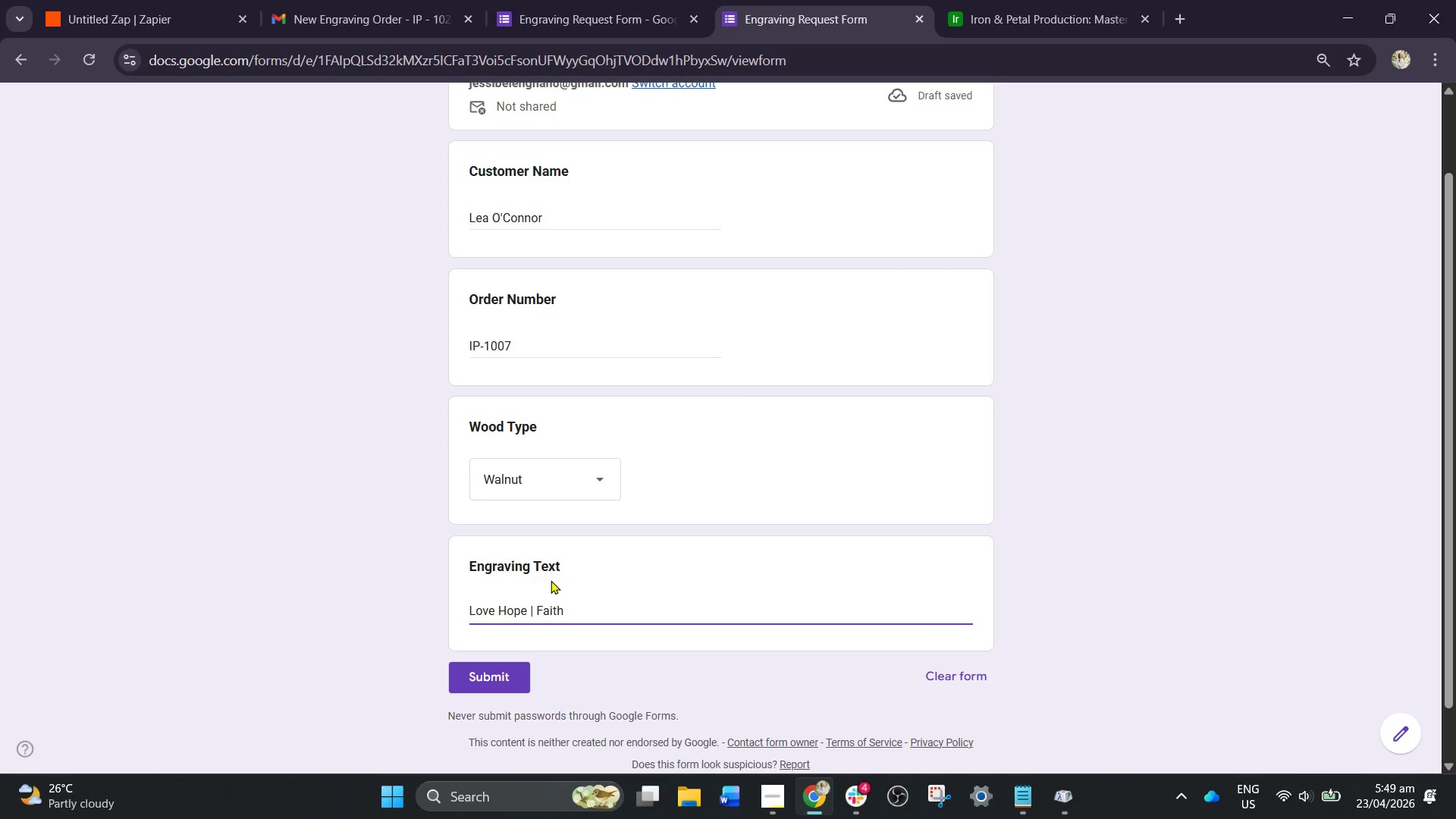 
key(Backspace)
 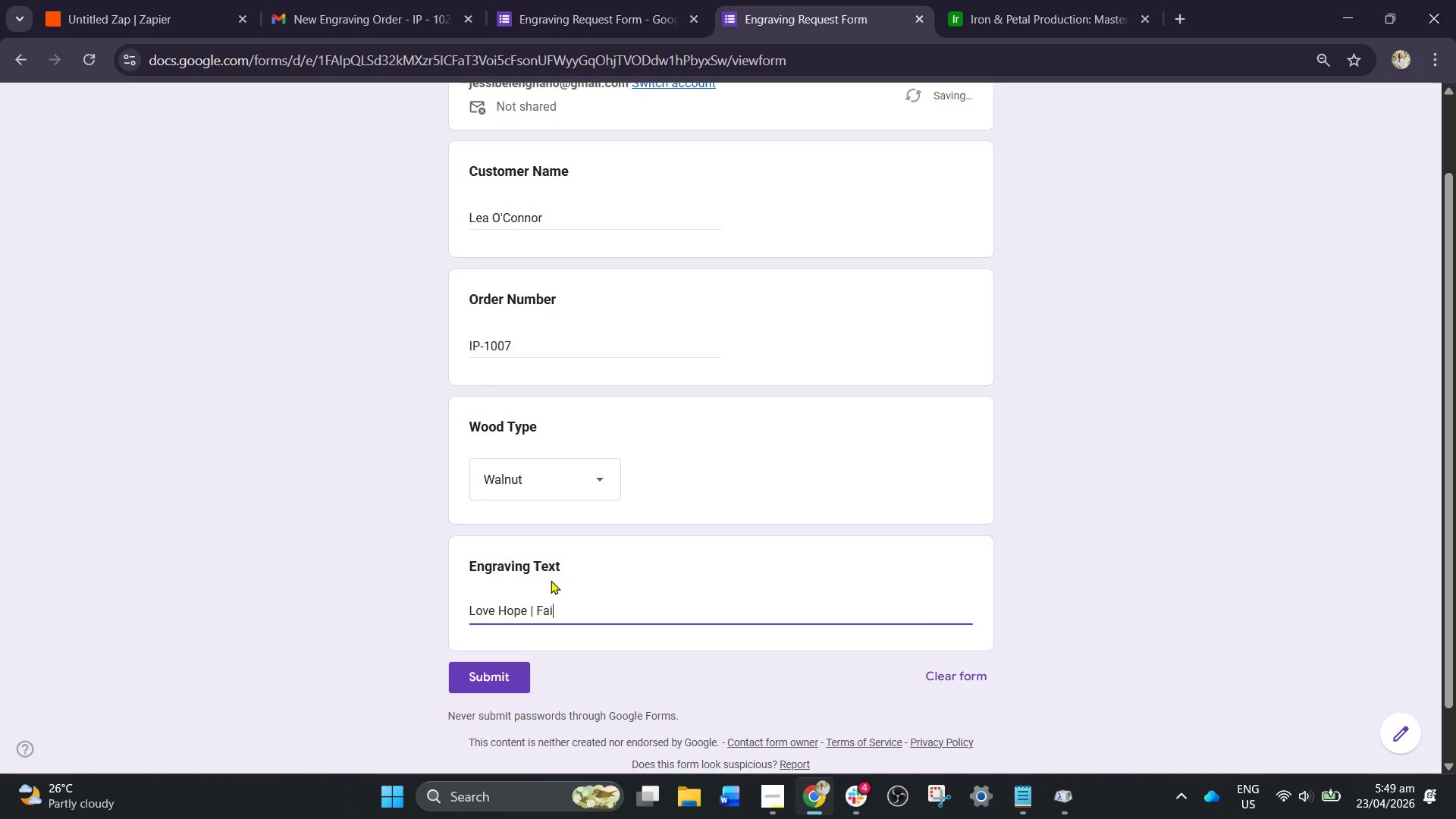 
key(Backspace)
 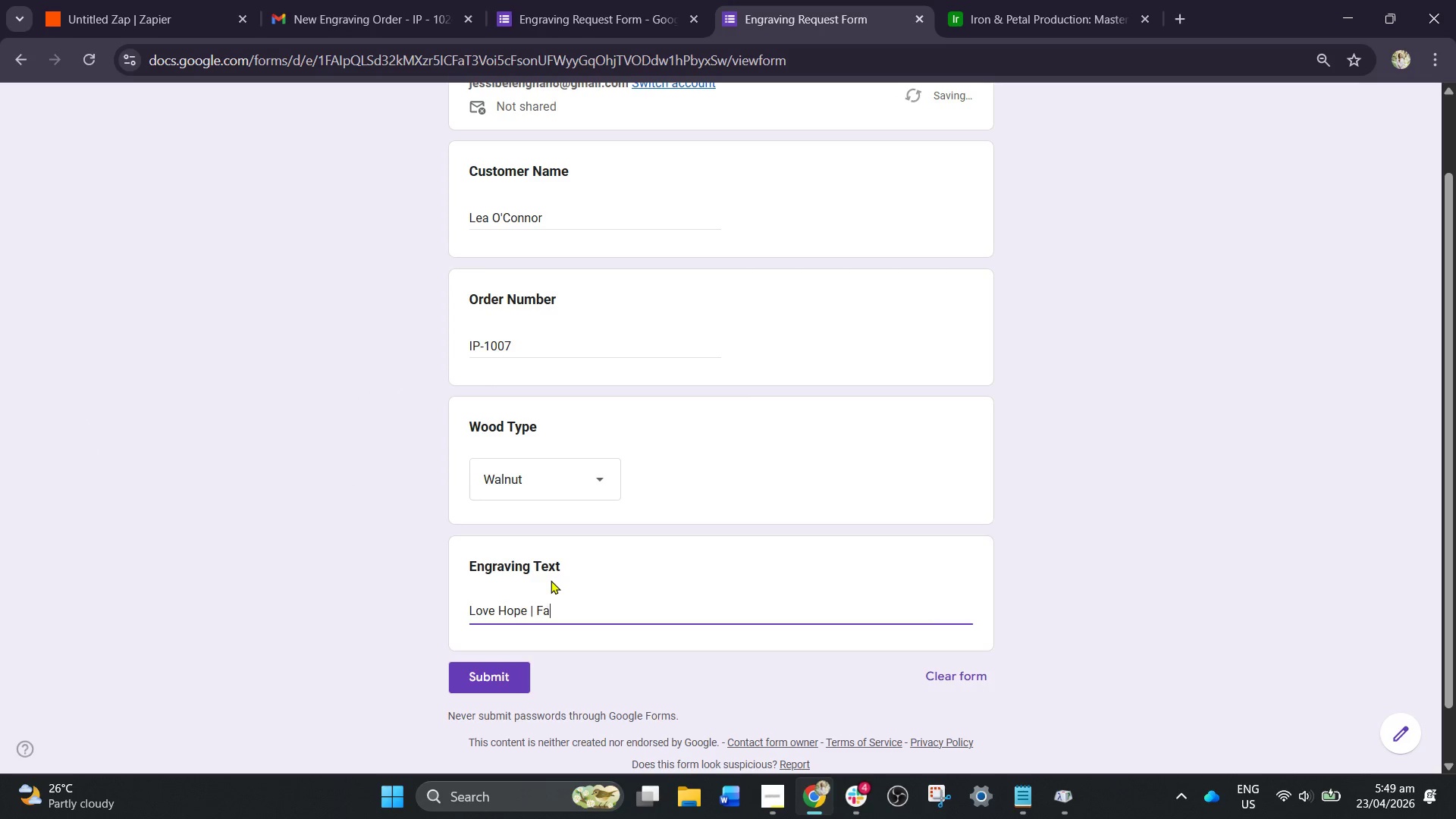 
key(Backspace)
 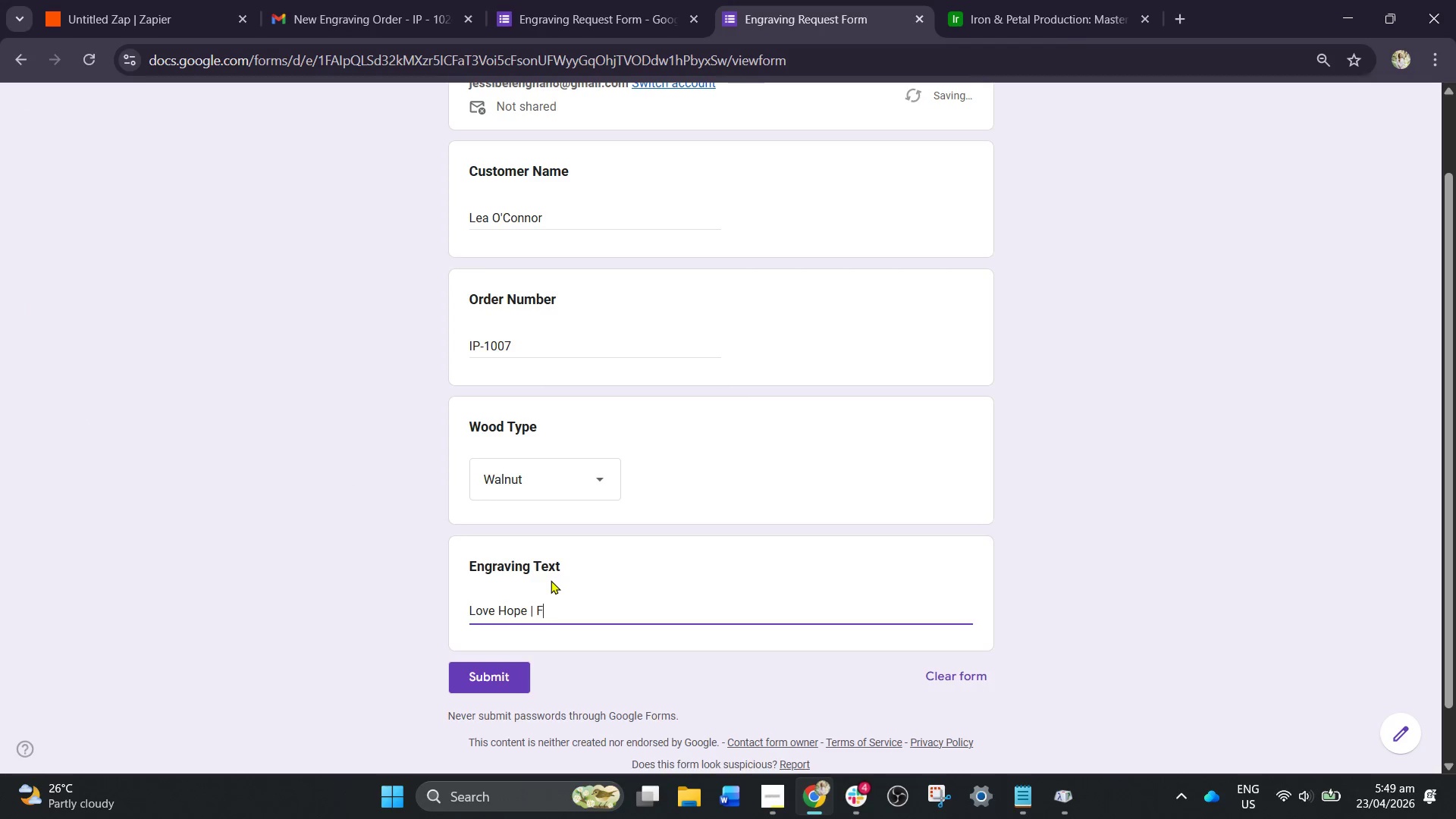 
key(Backspace)
 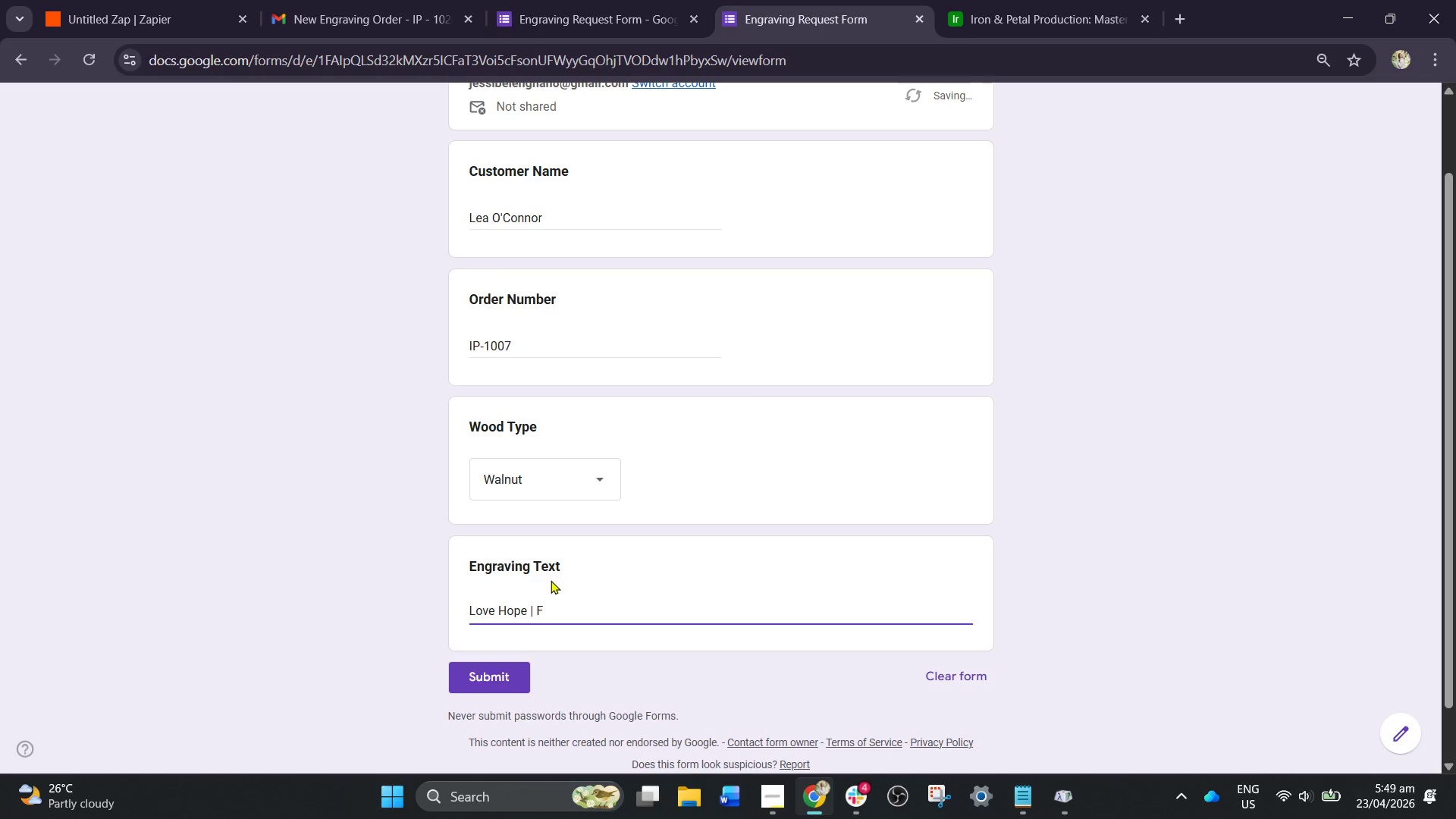 
key(Backspace)
 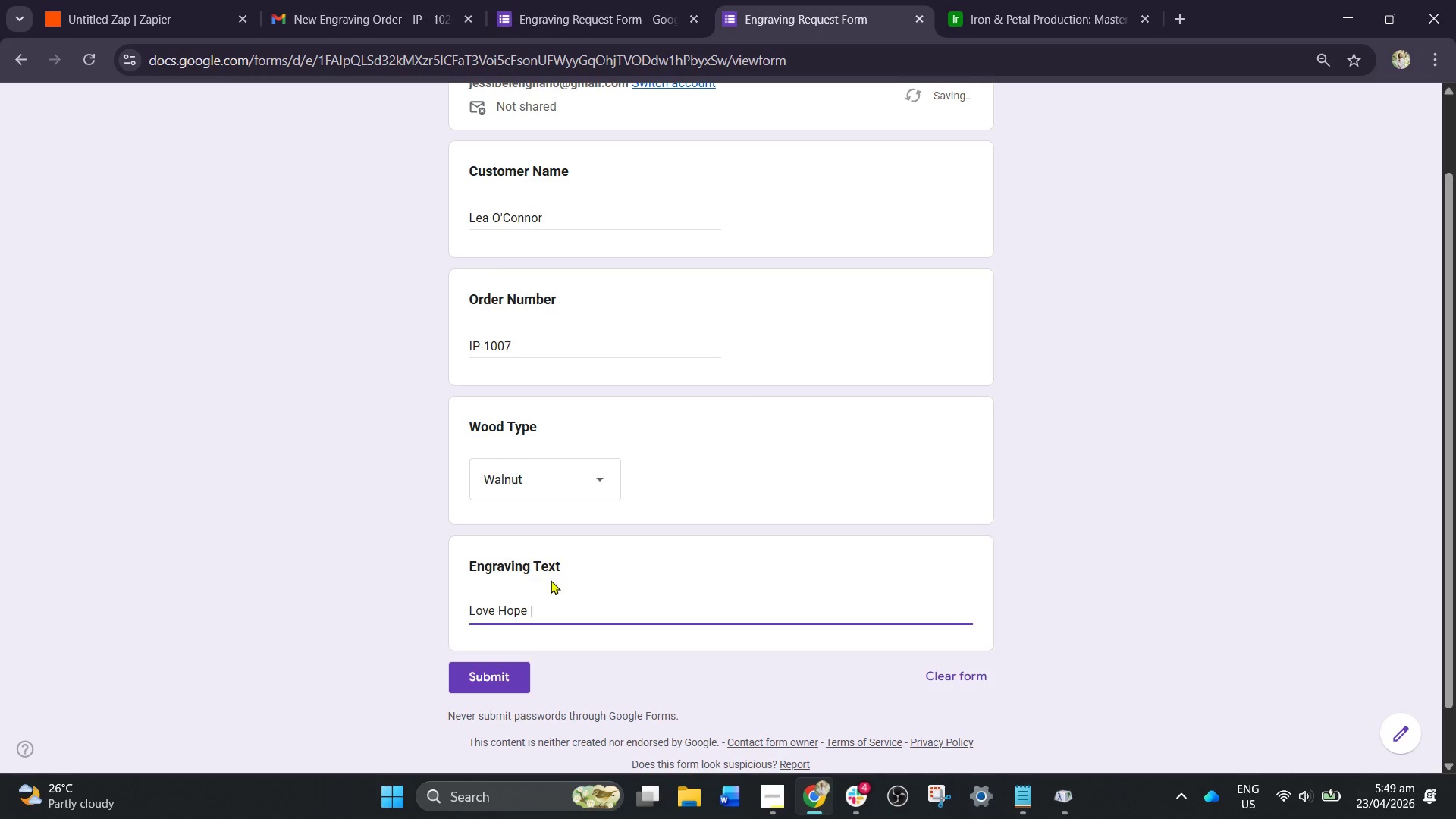 
key(Backspace)
 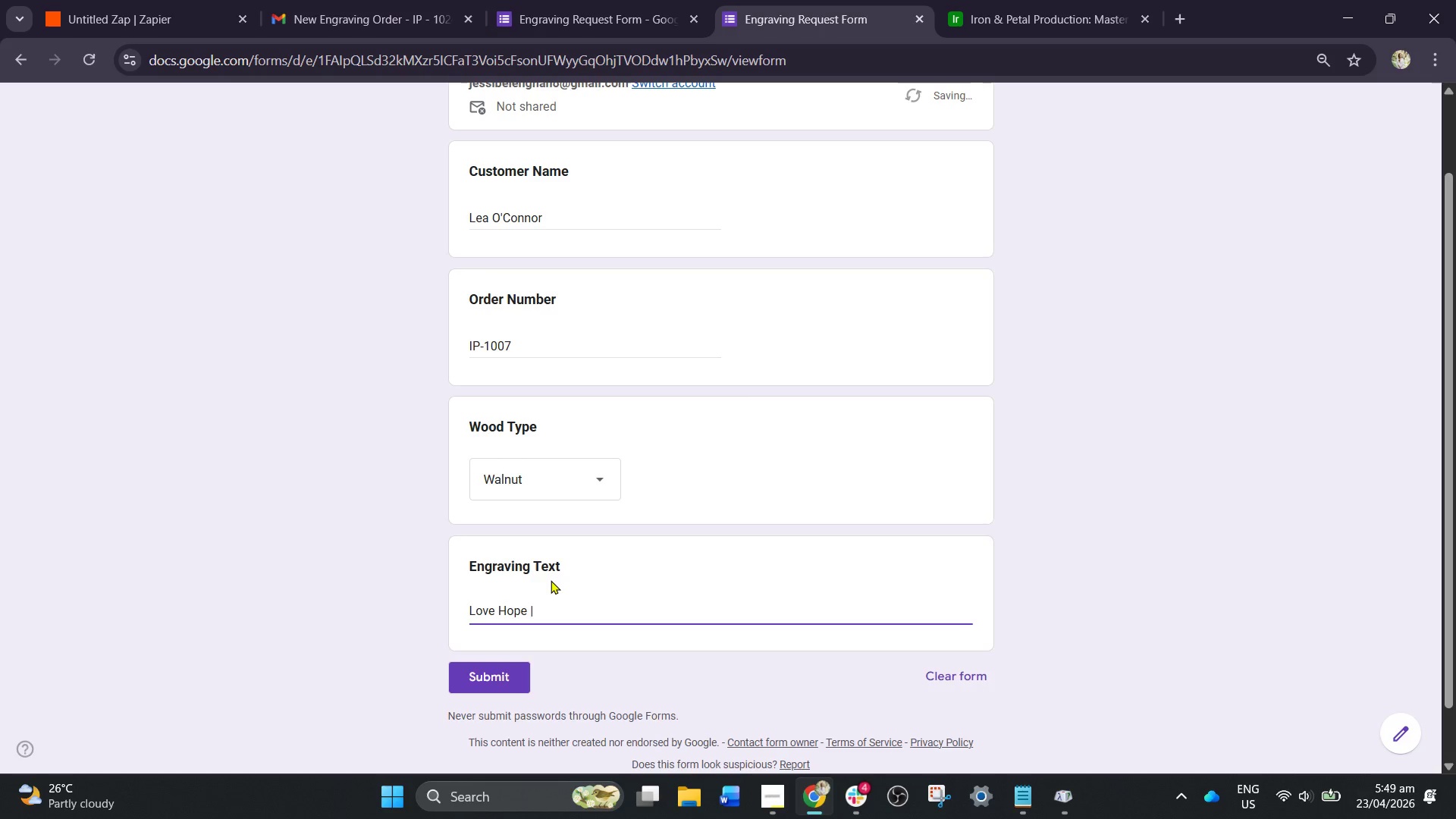 
key(Backspace)
 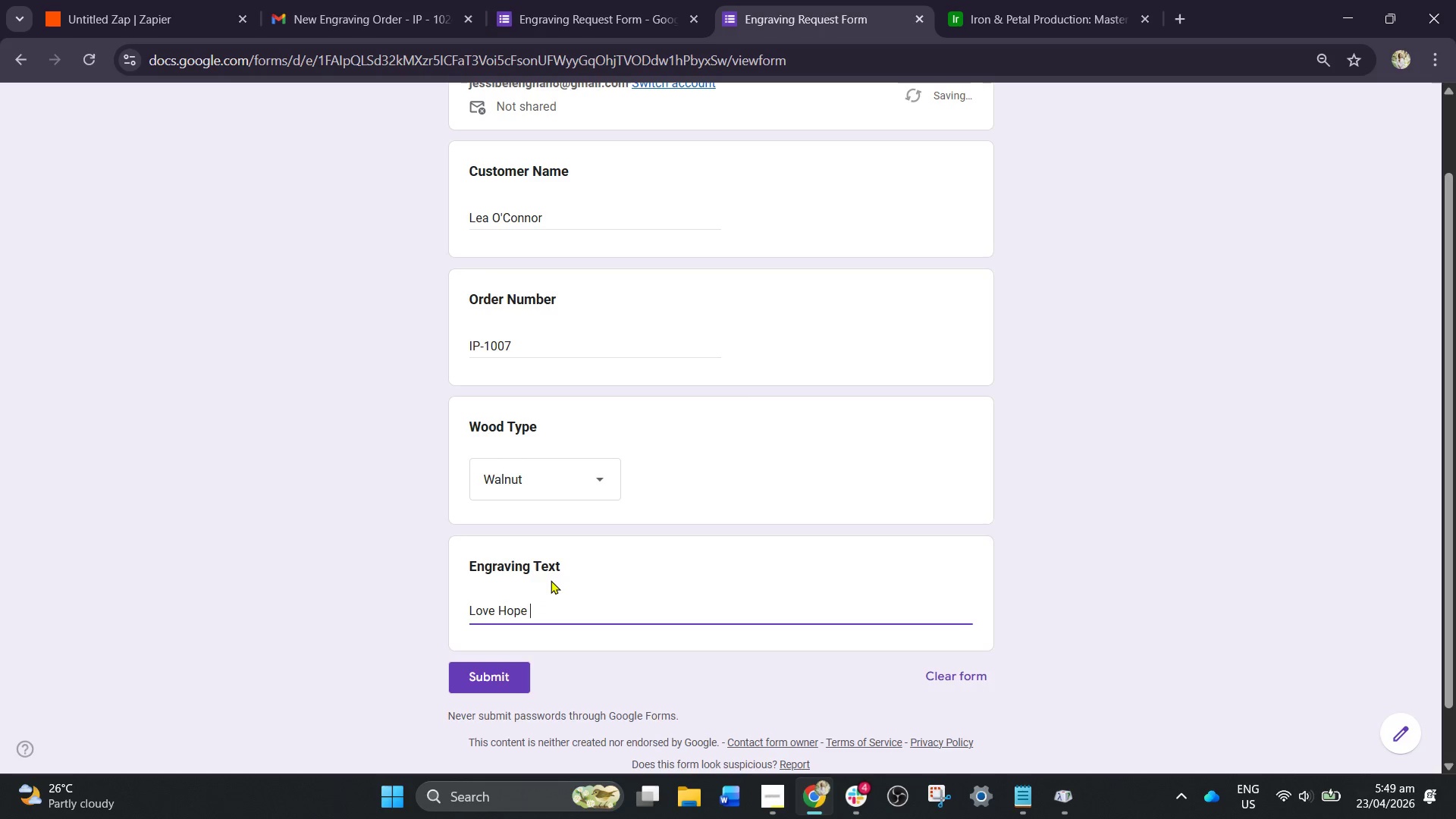 
key(Backspace)
 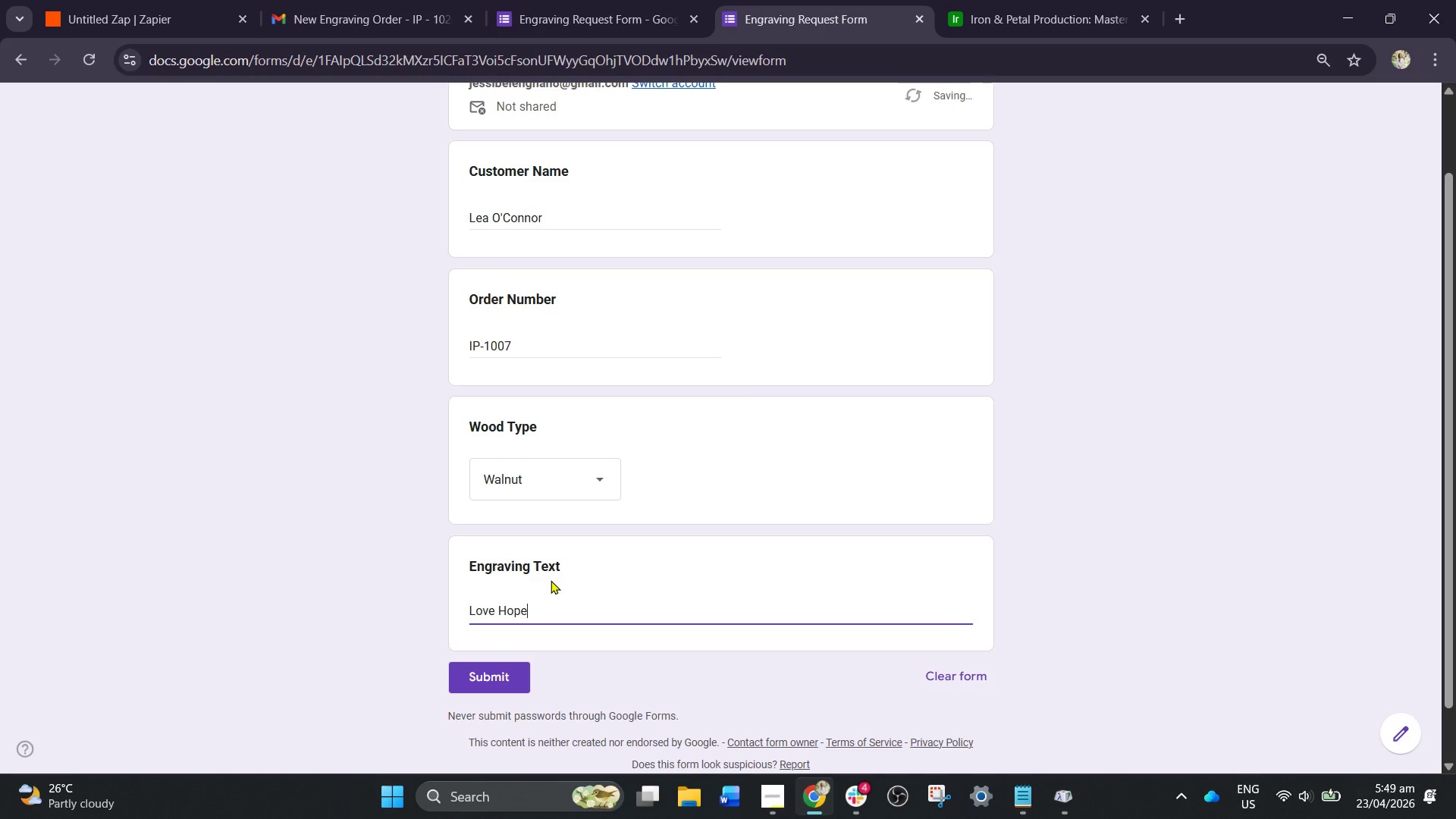 
key(Backspace)
 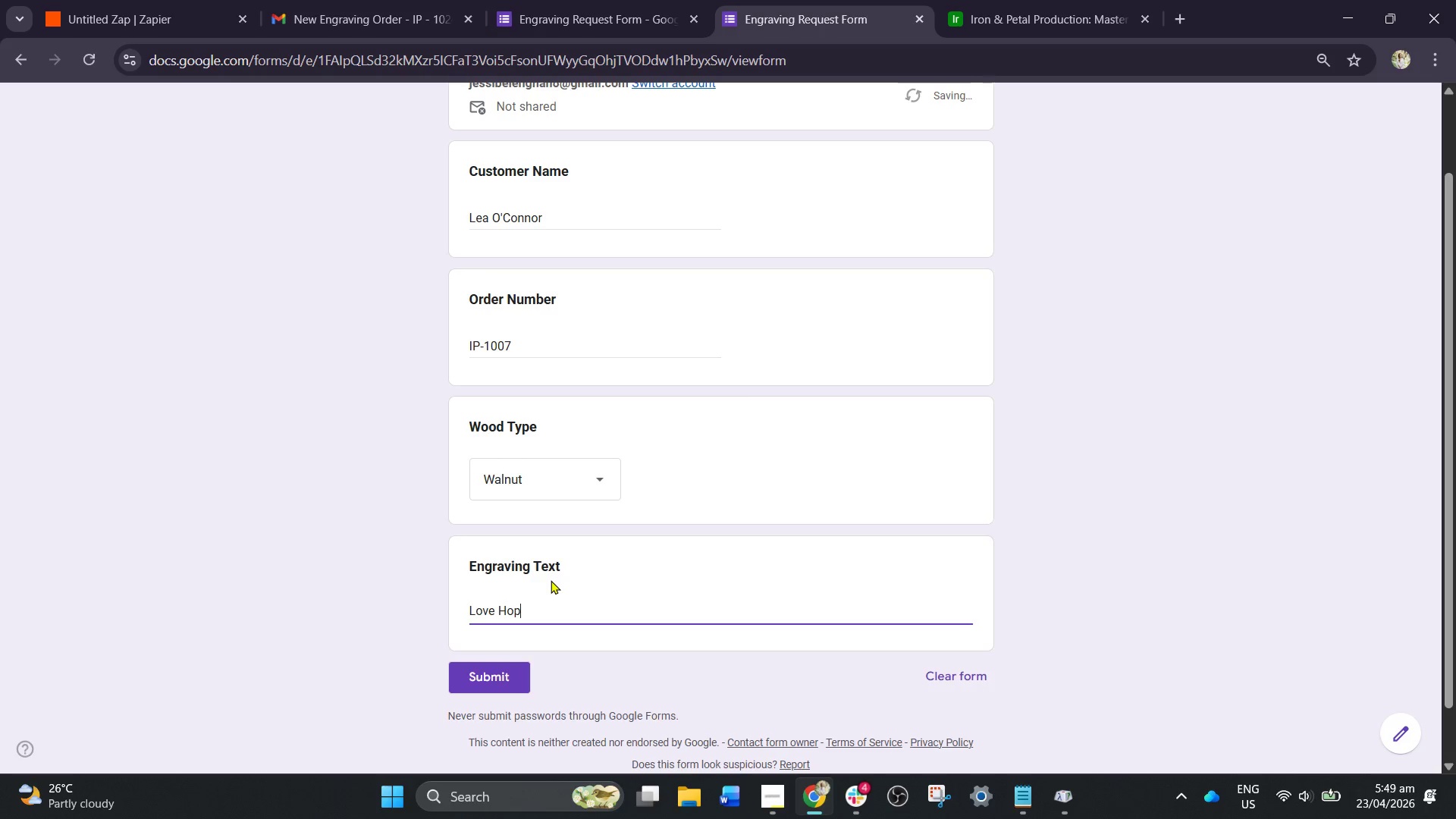 
key(Backspace)
 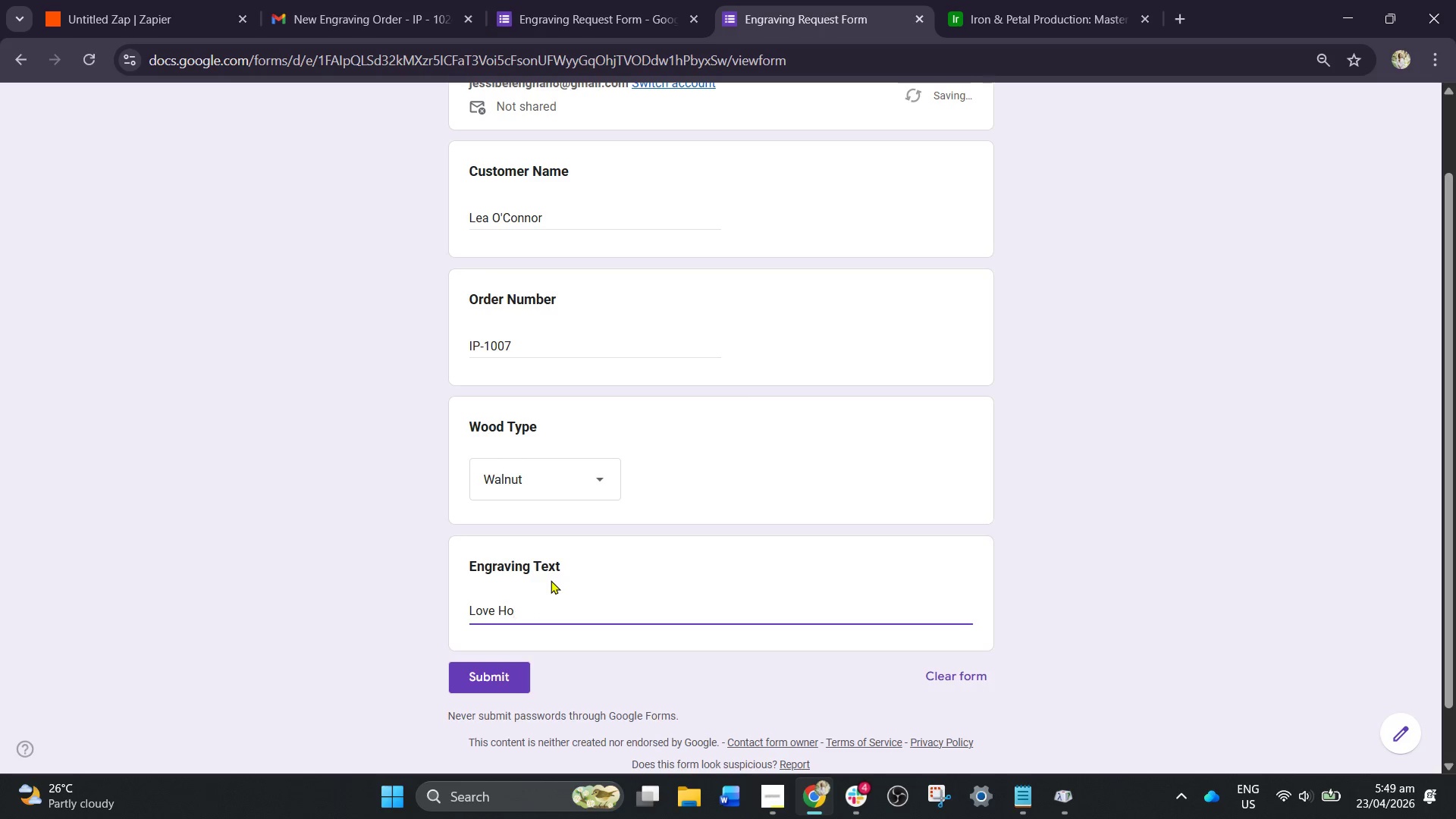 
key(Backspace)
 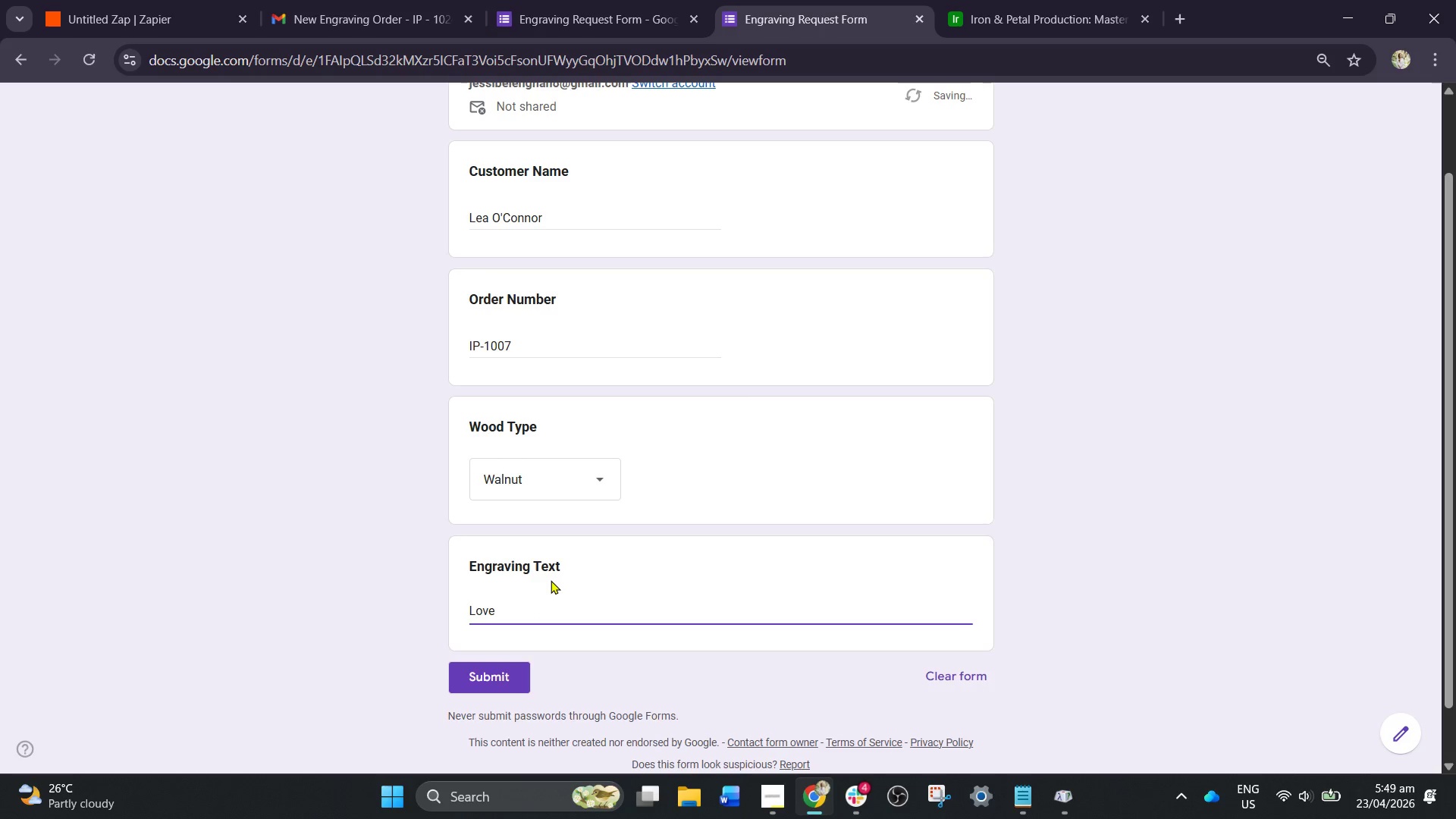 
key(Backspace)
 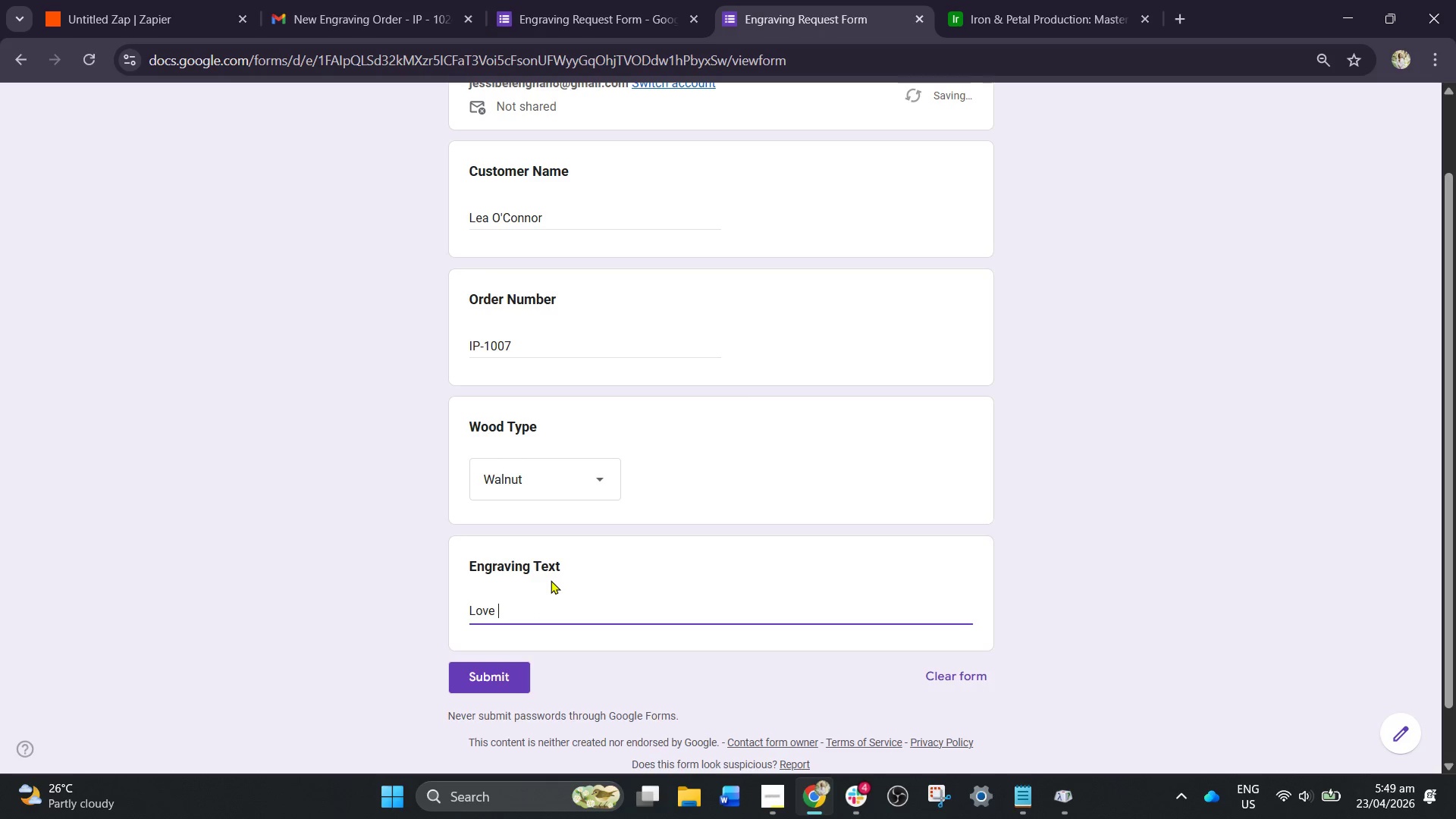 
key(Backspace)
 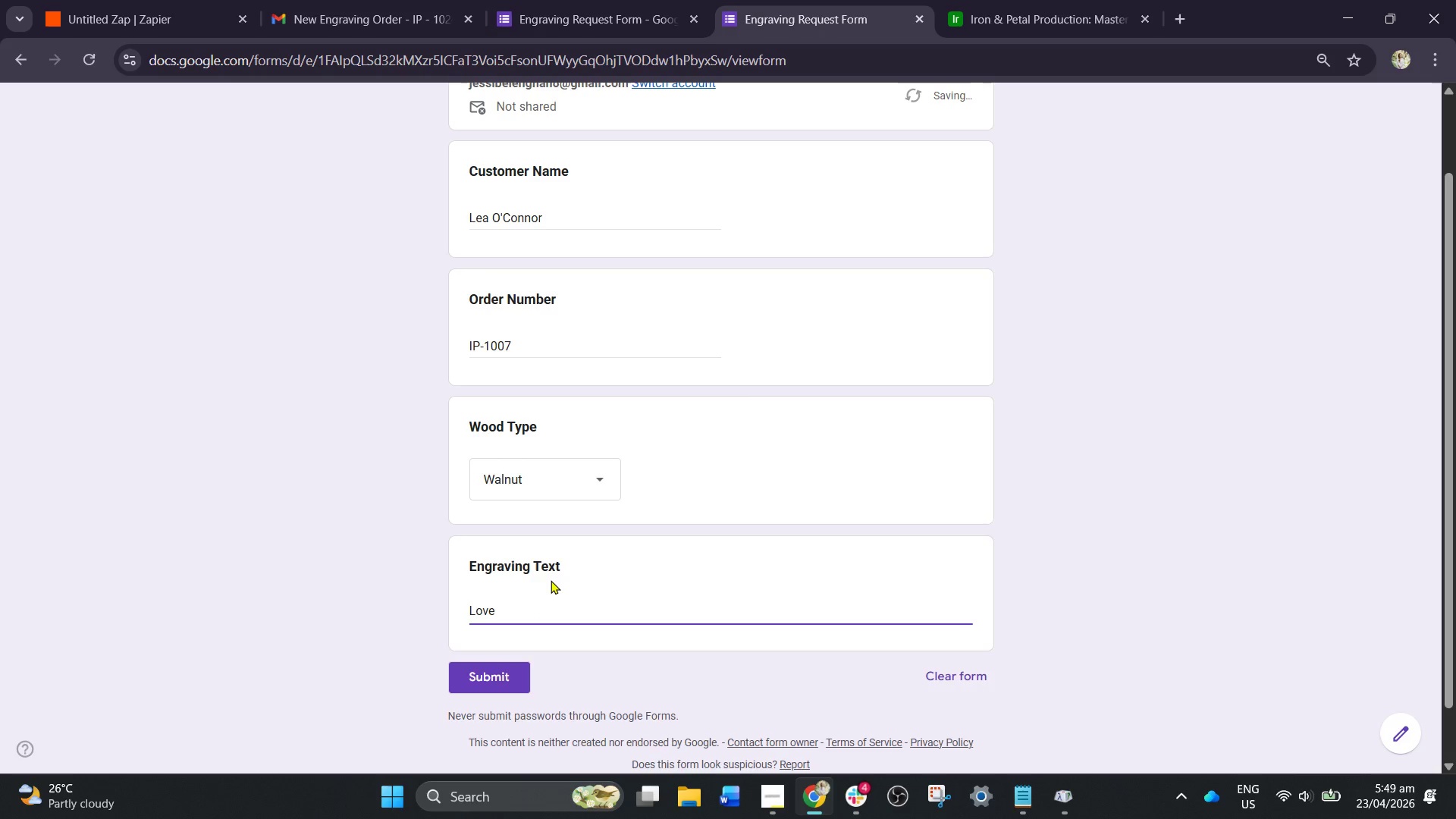 
key(Space)
 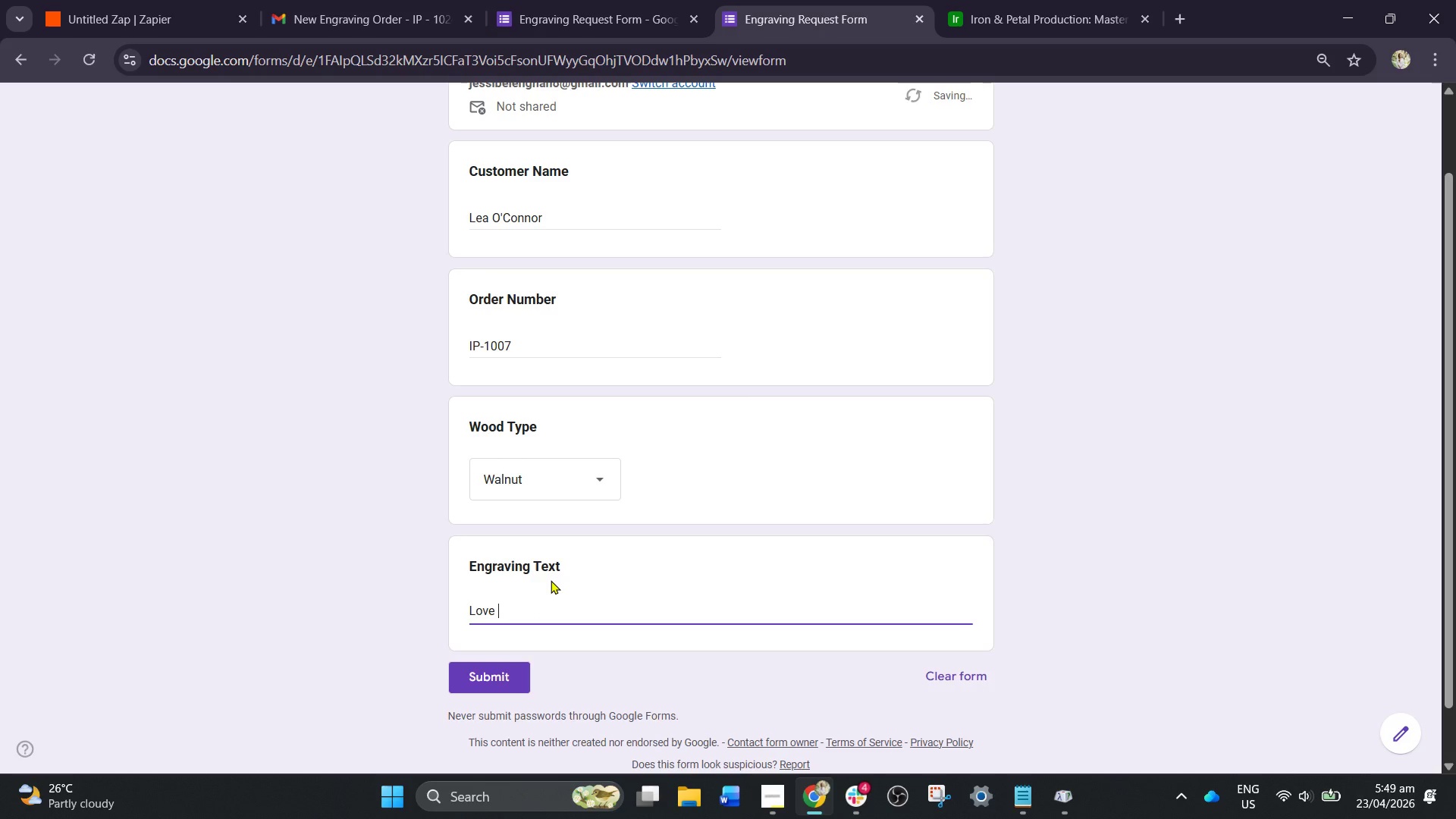 
key(Meta+R)
 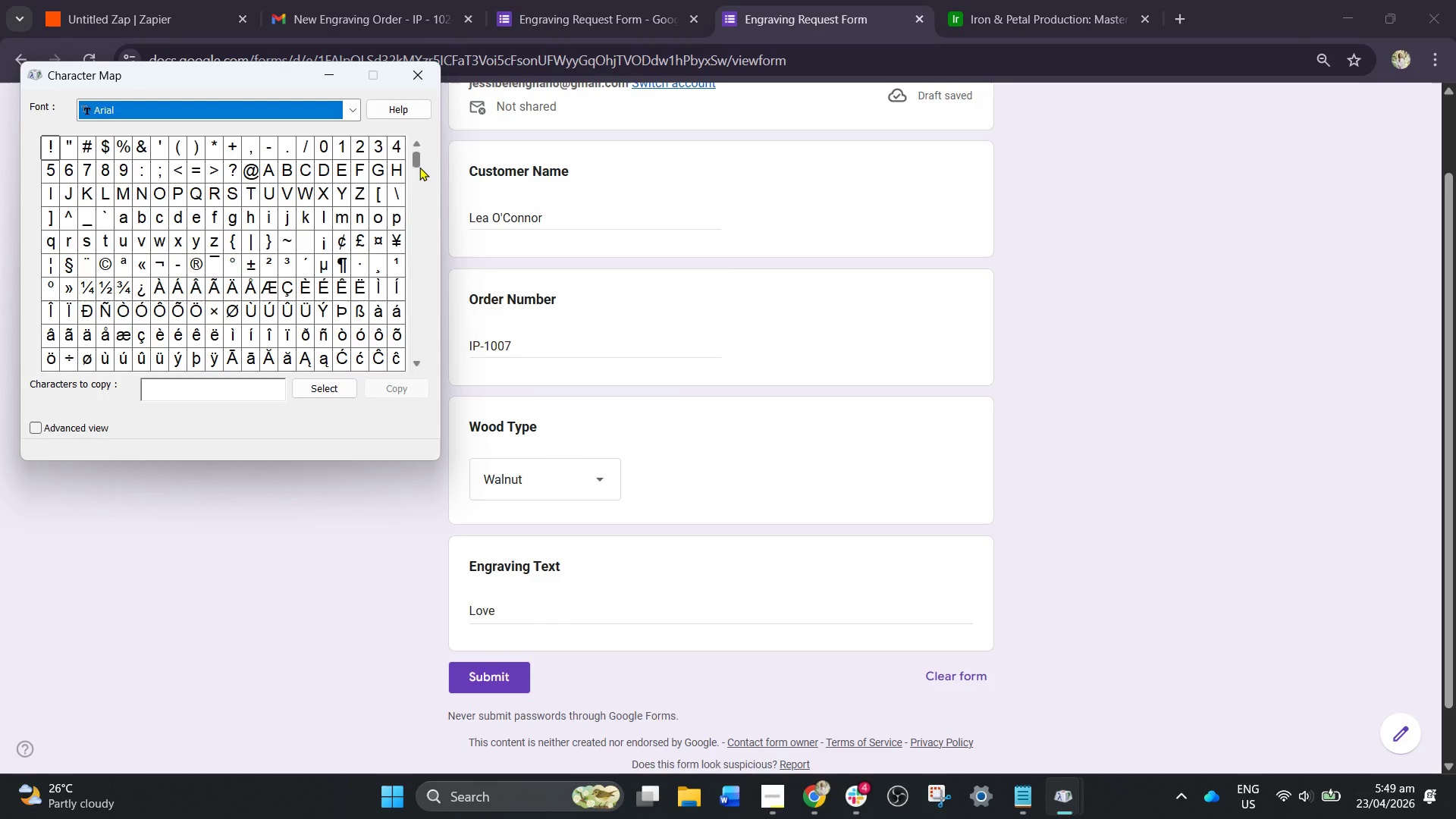 
wait(5.38)
 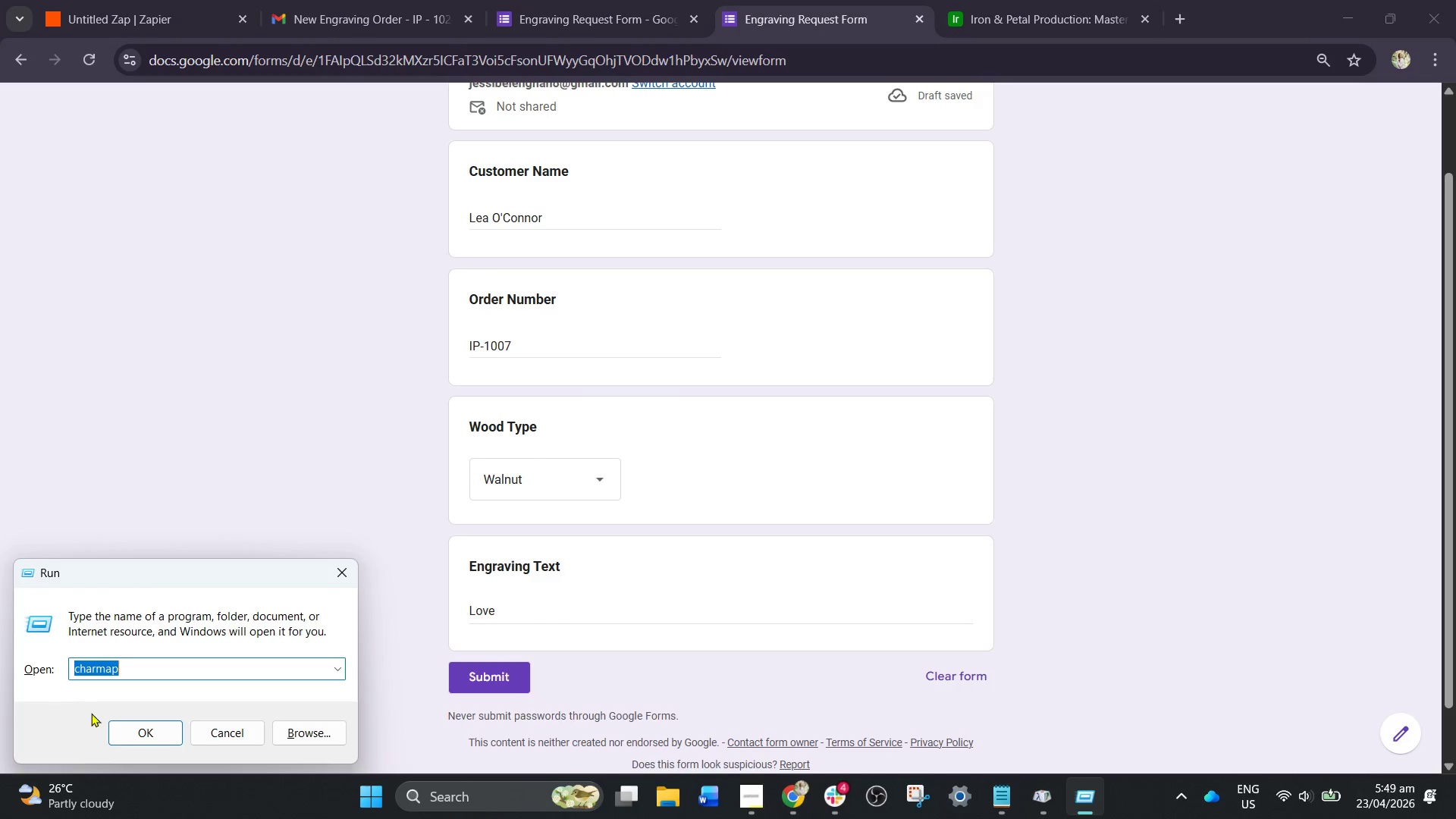 
left_click_drag(start_coordinate=[416, 162], to_coordinate=[408, 199])
 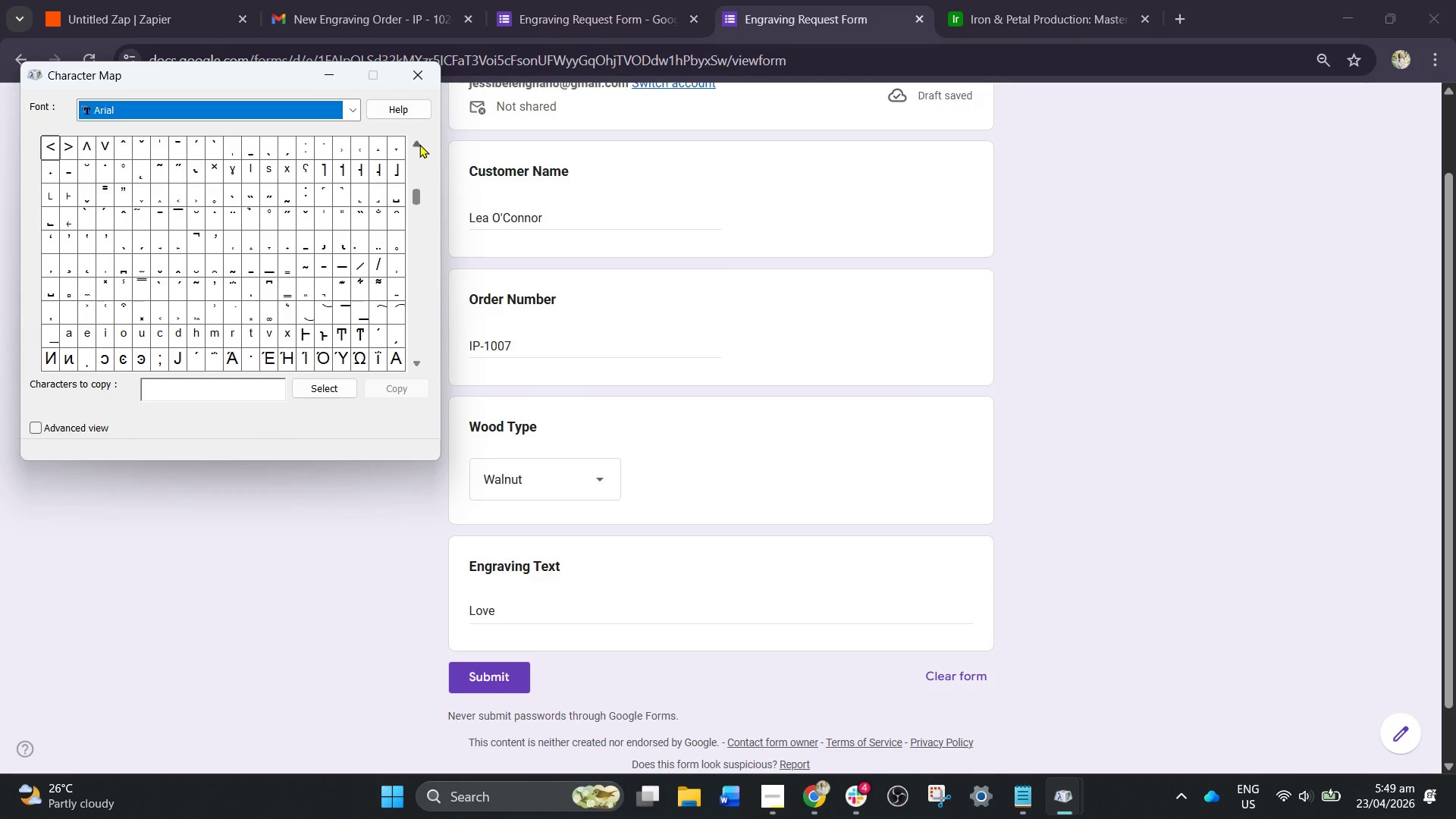 
left_click([419, 144])
 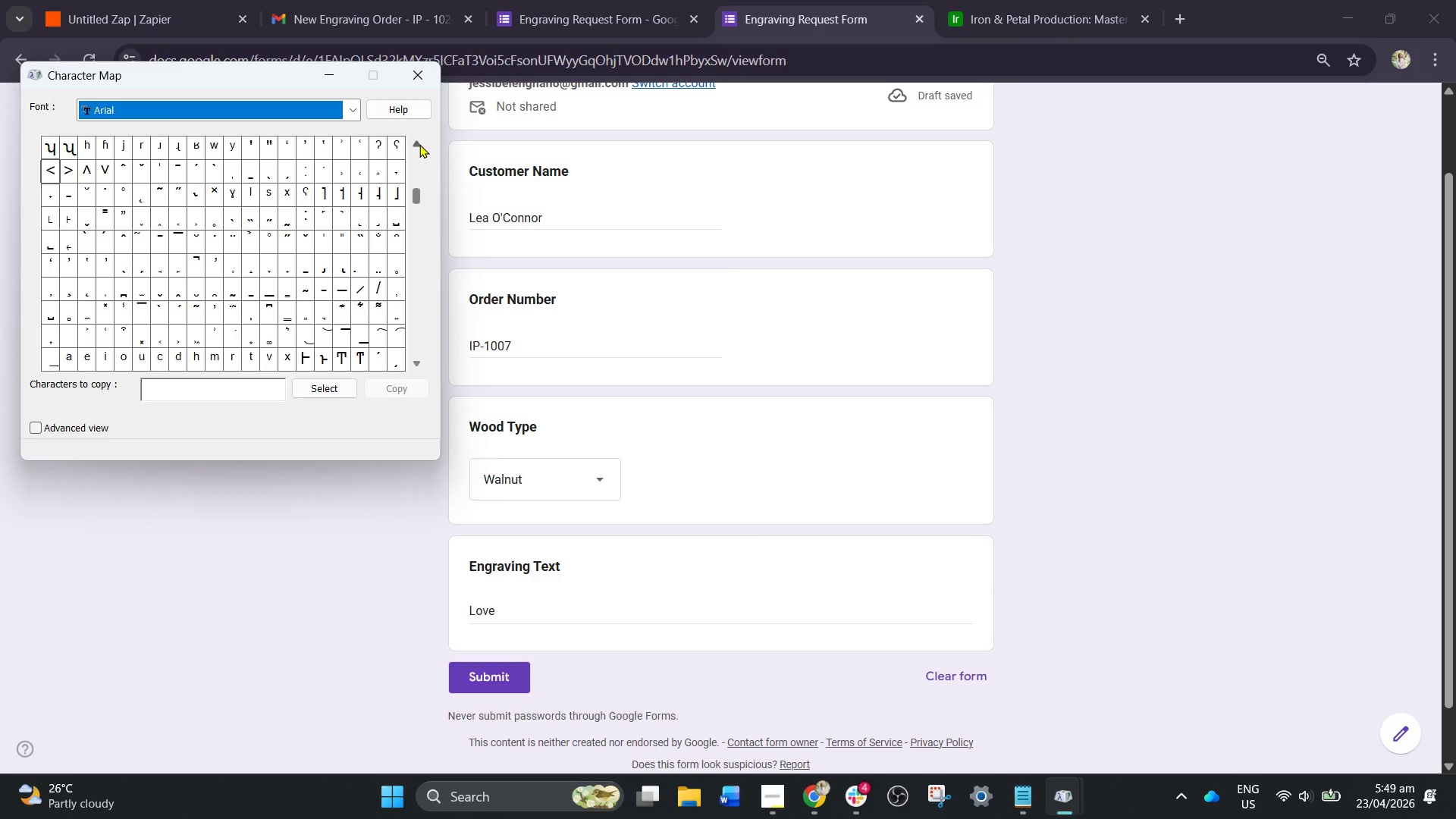 
left_click([419, 144])
 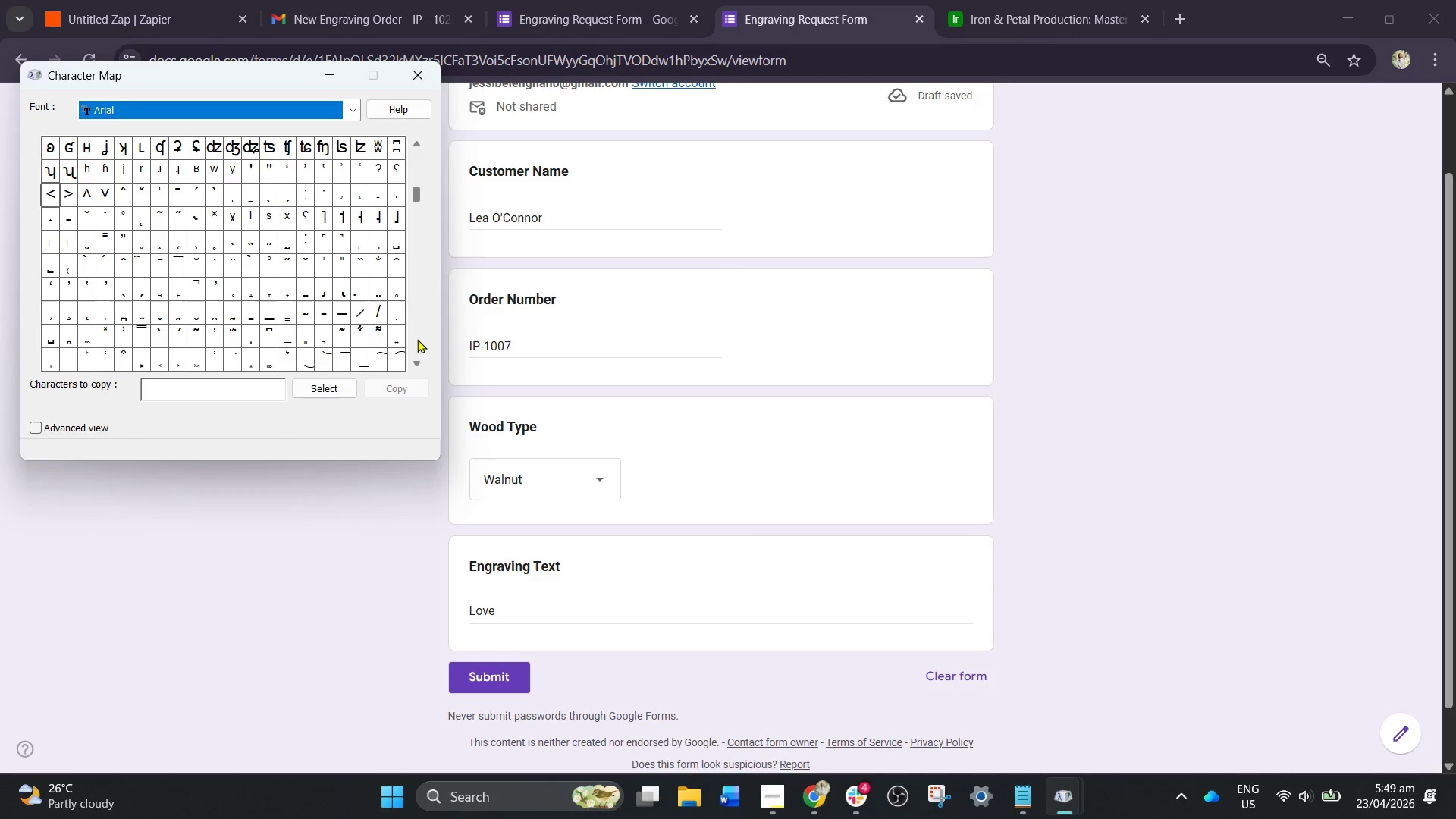 
left_click([416, 356])
 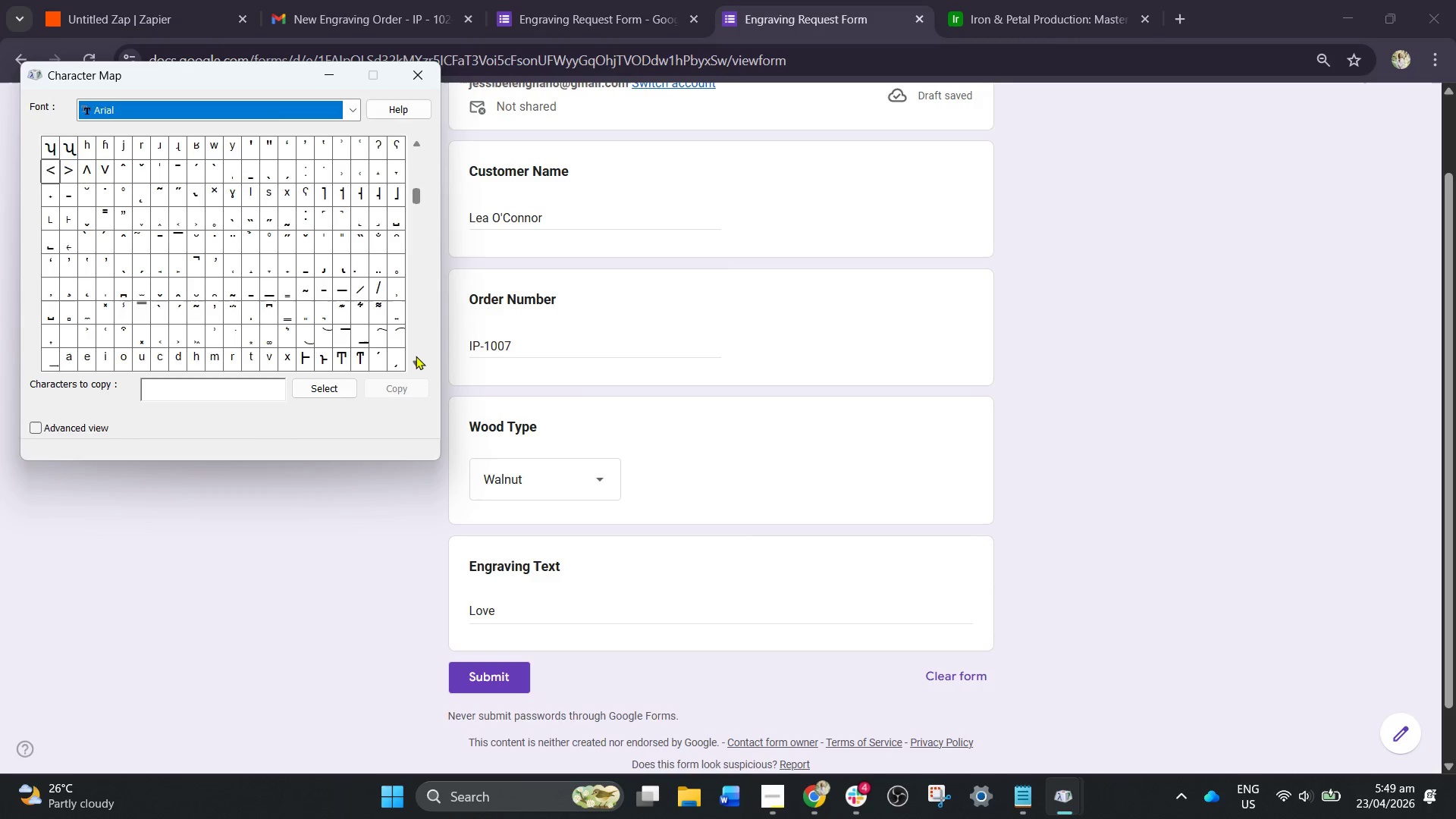 
left_click([416, 356])
 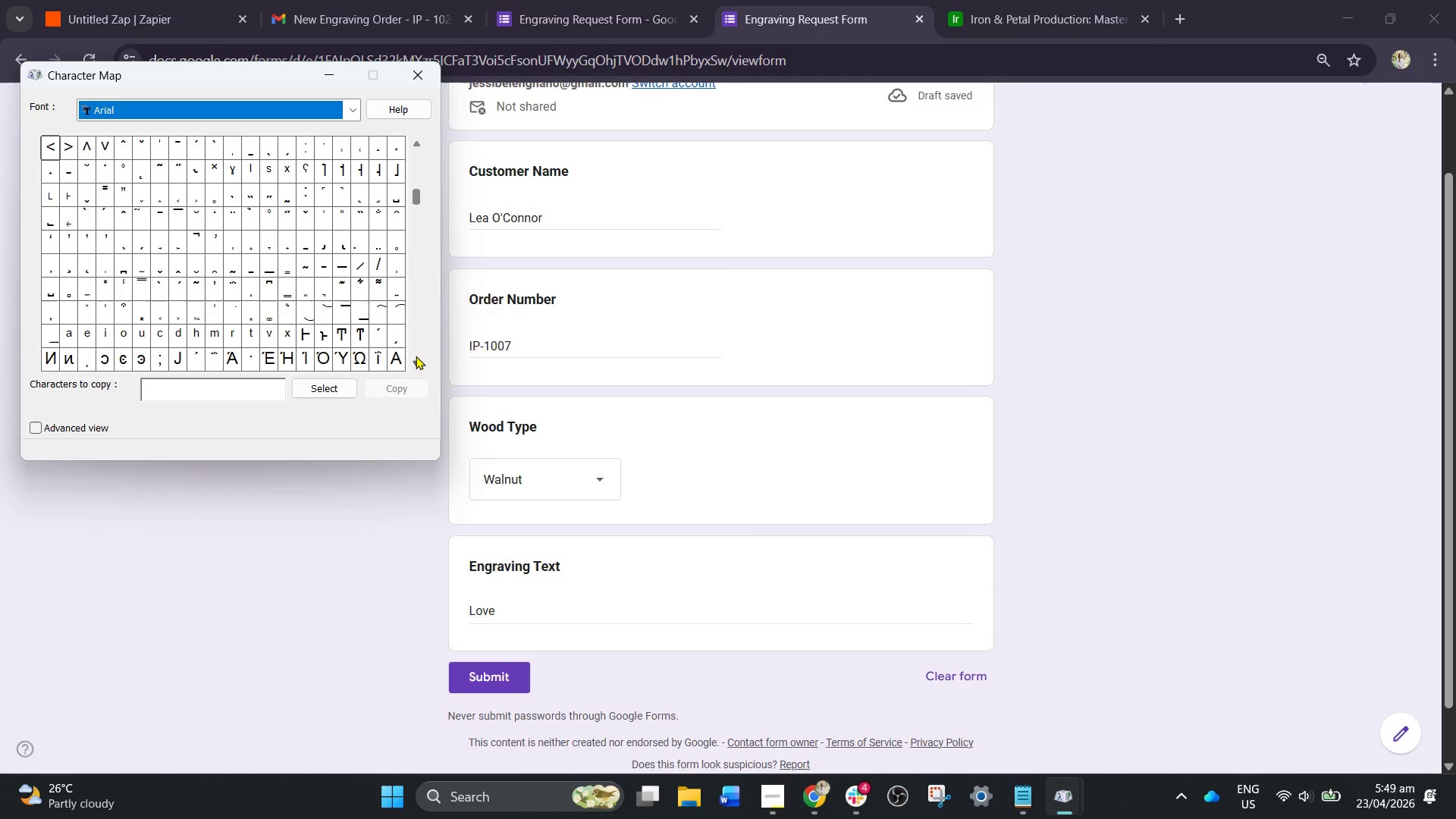 
left_click([416, 356])
 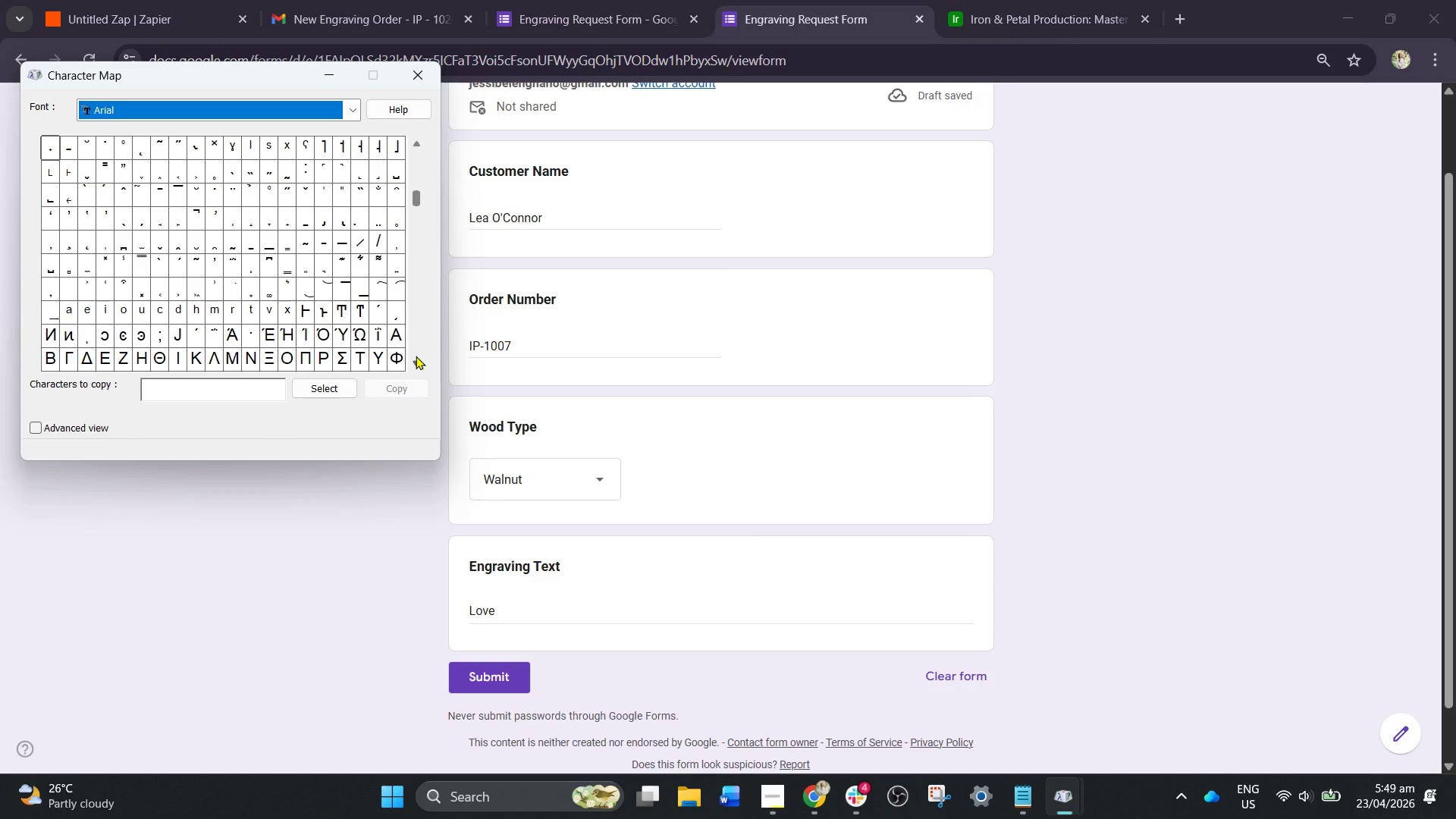 
left_click([416, 356])
 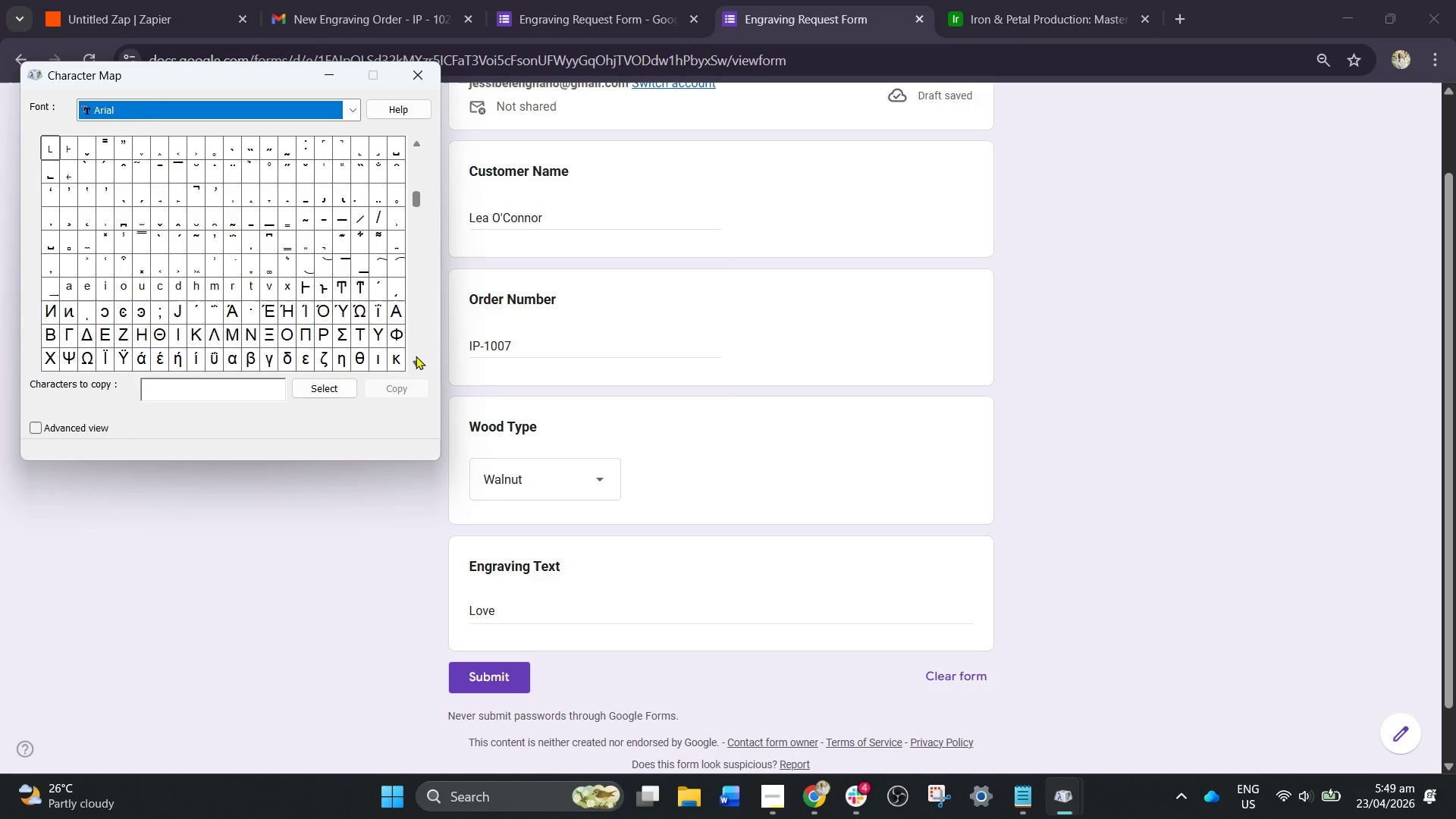 
left_click([416, 356])
 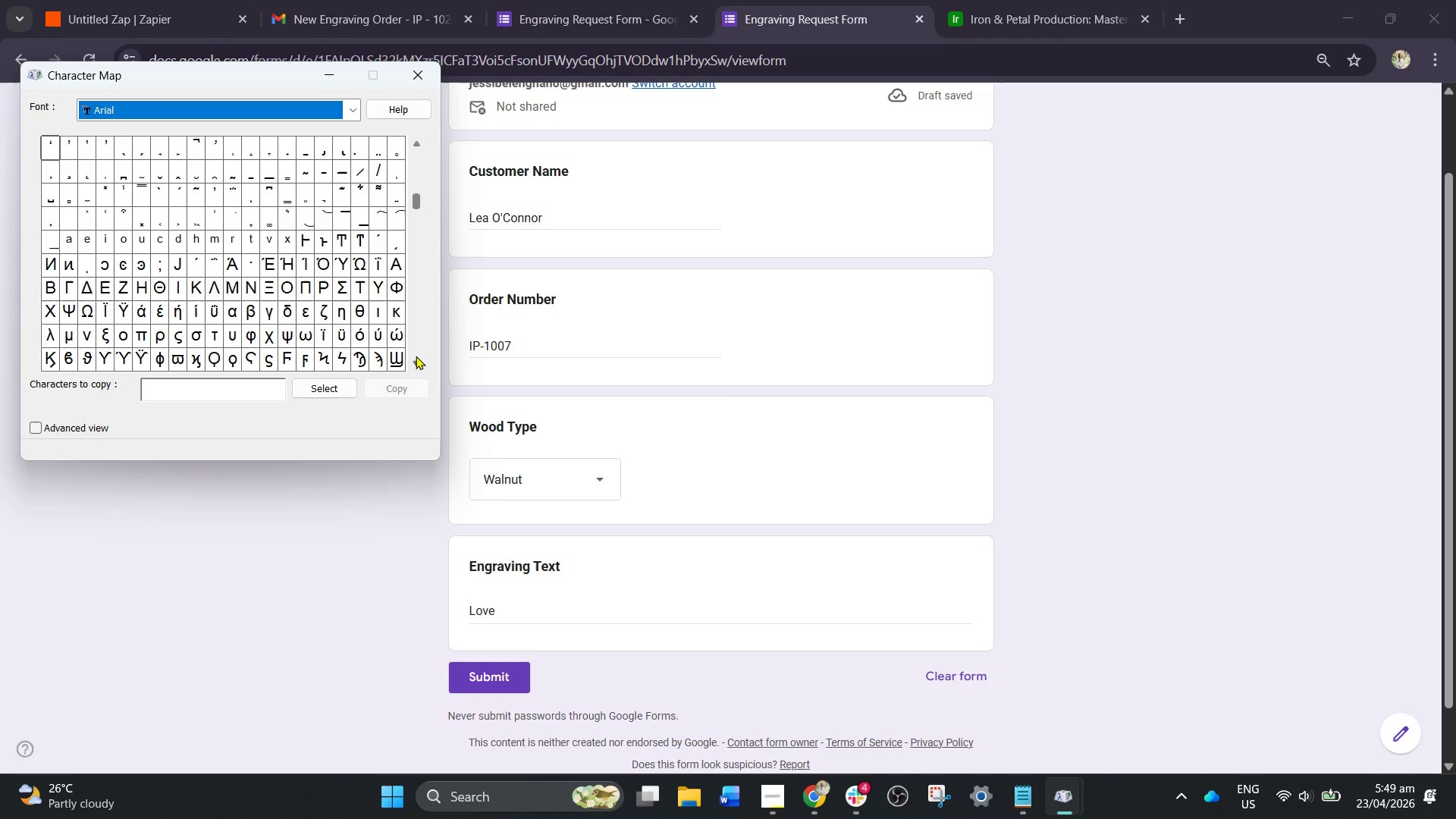 
double_click([416, 356])
 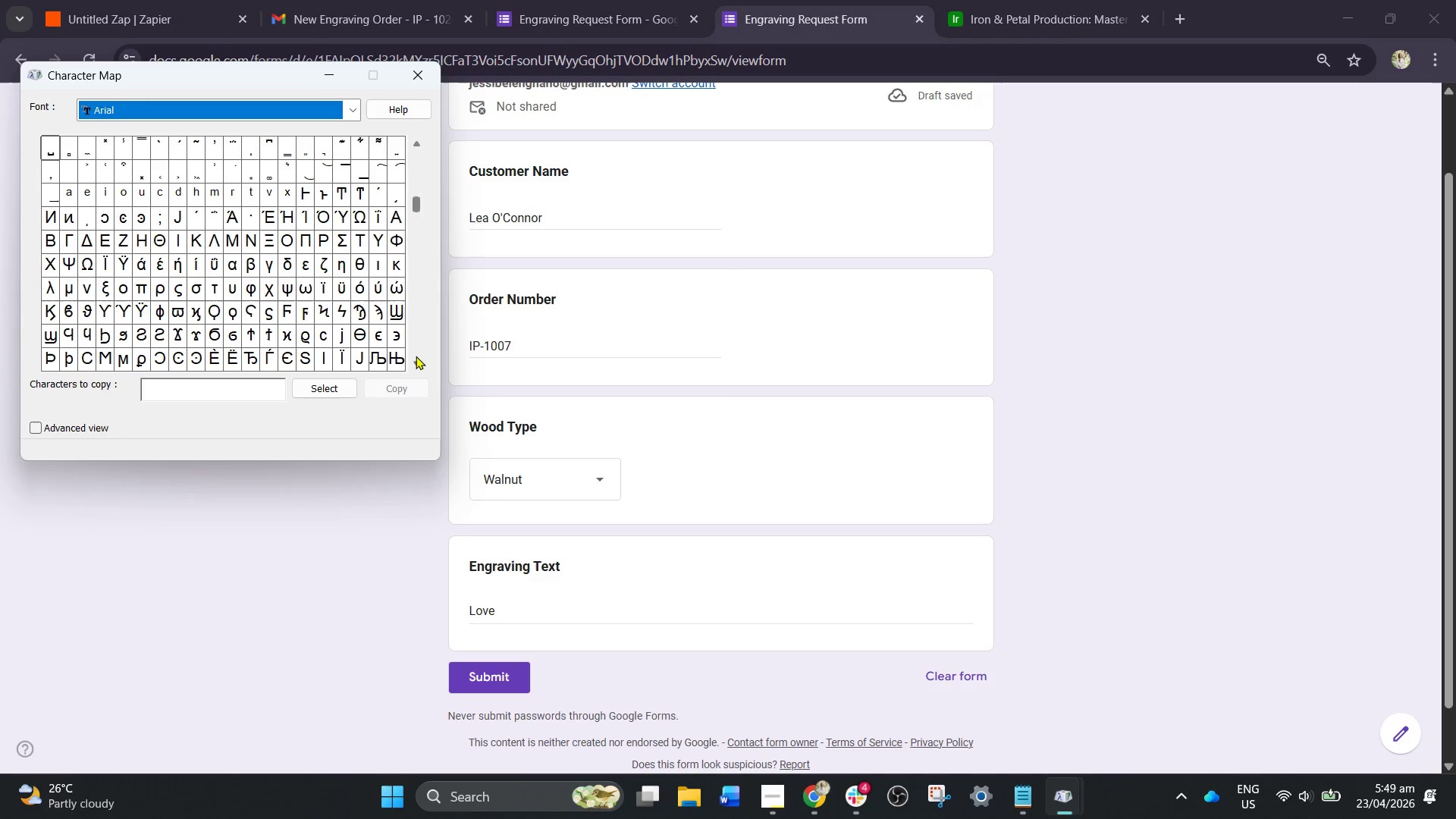 
triple_click([416, 356])
 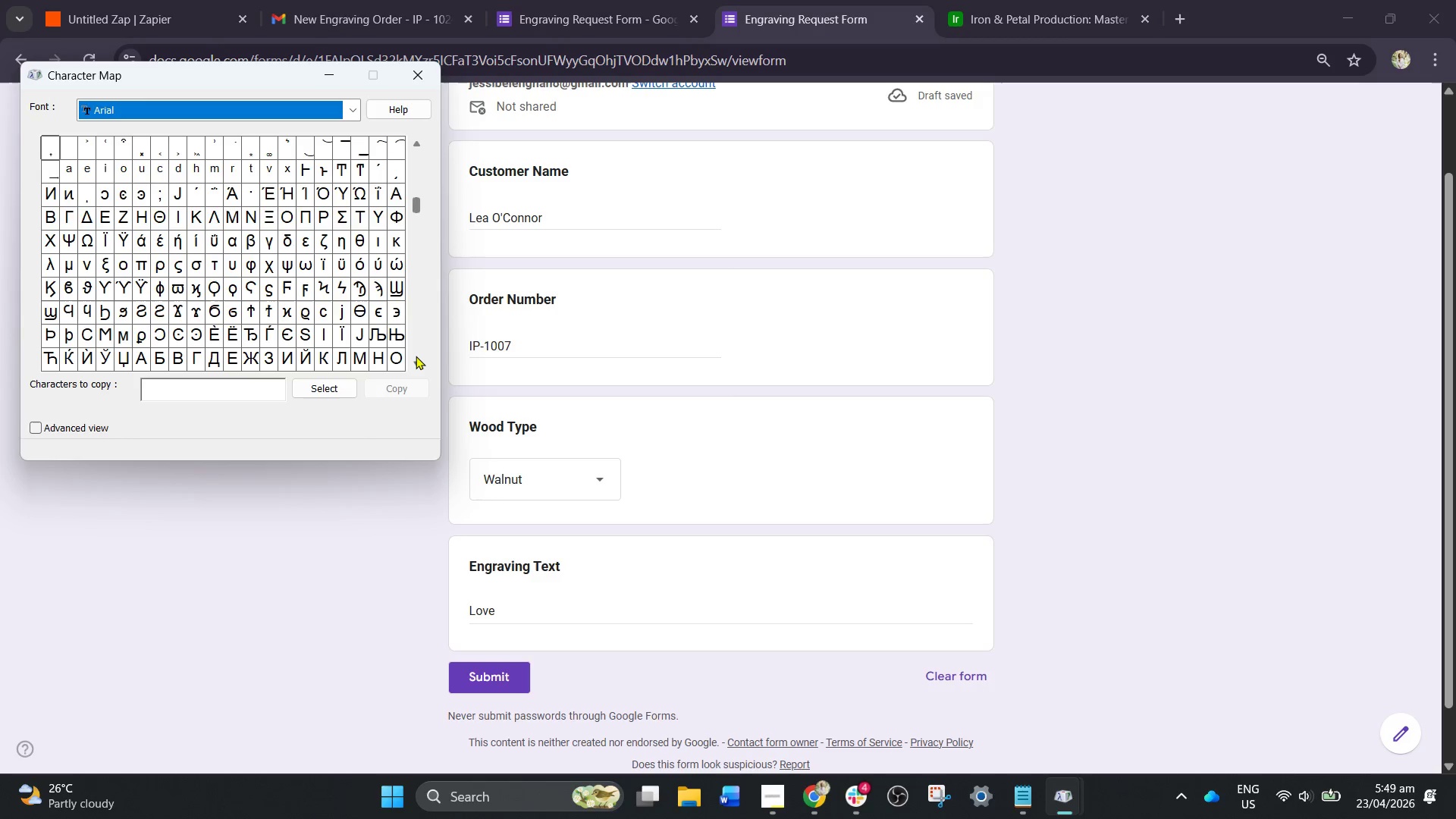 
triple_click([416, 356])
 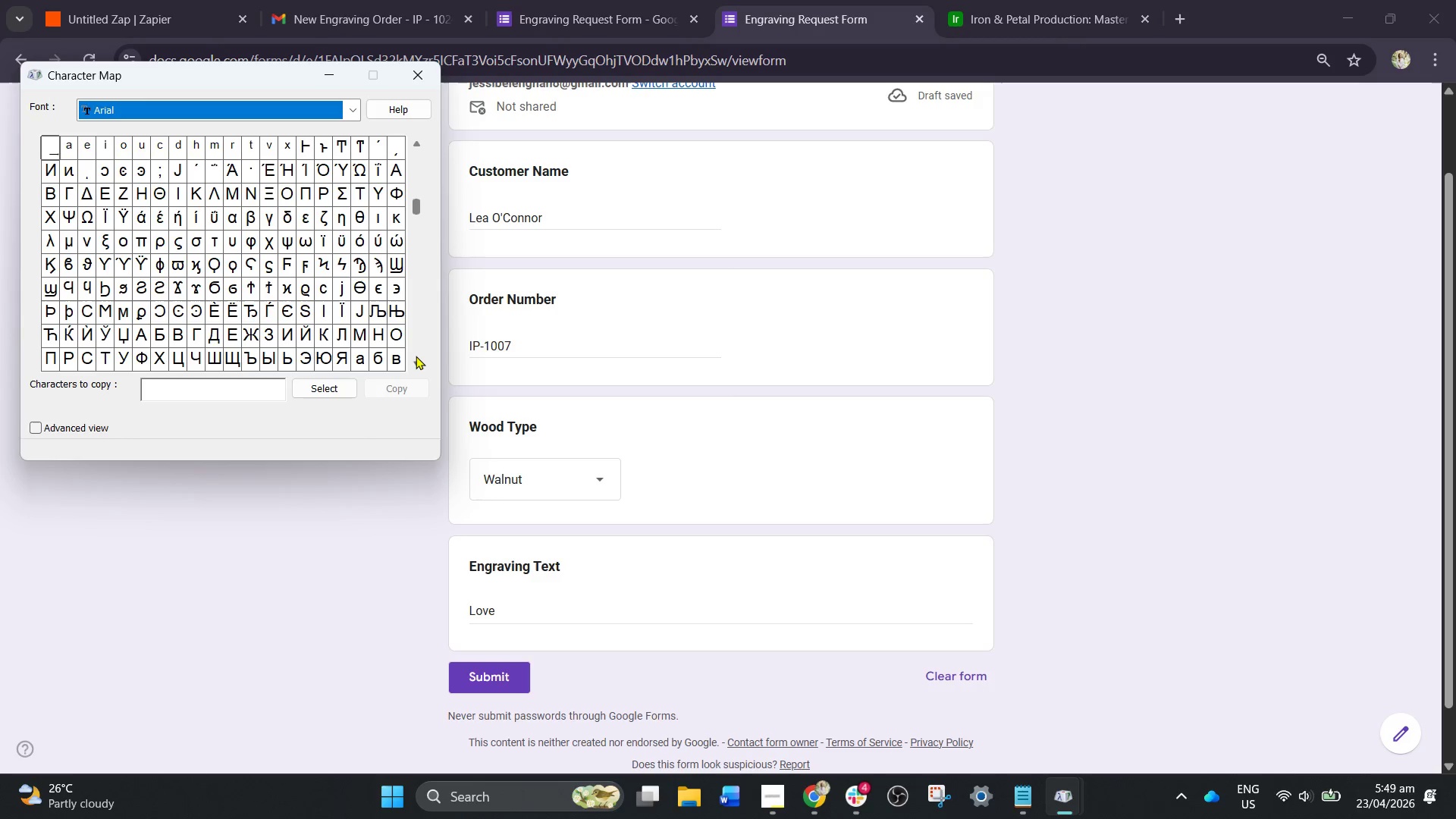 
triple_click([416, 356])
 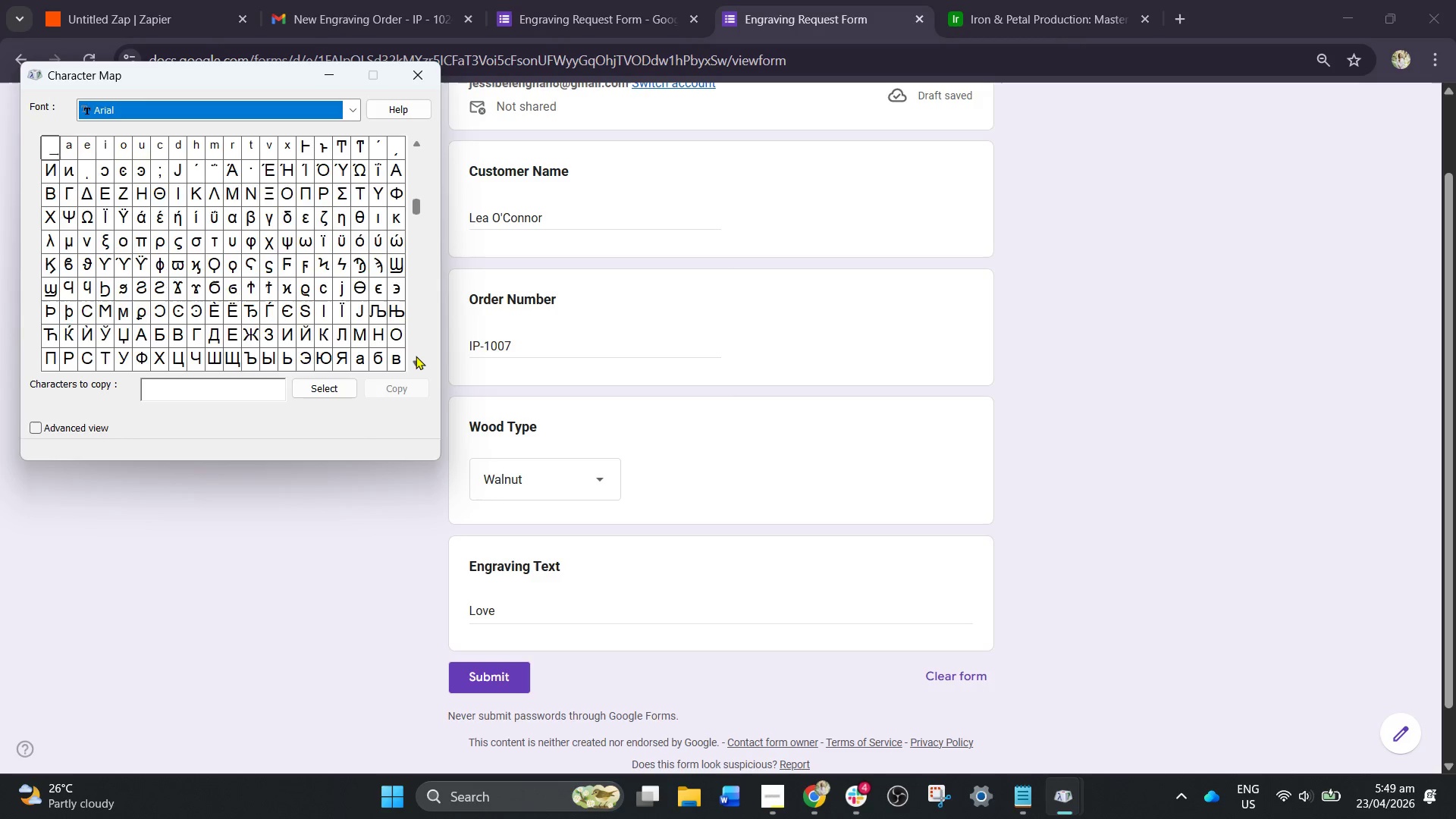 
triple_click([416, 356])
 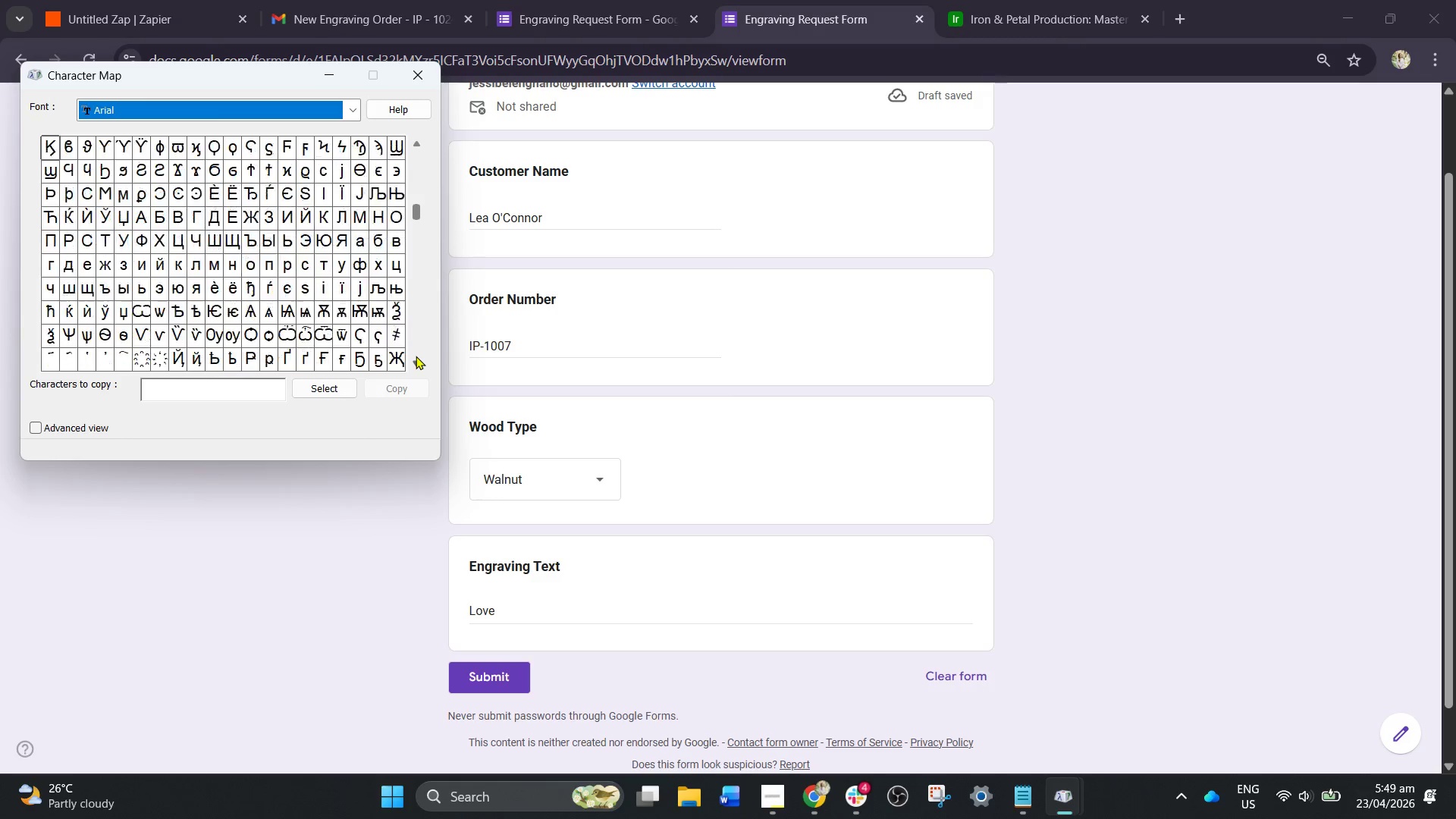 
triple_click([416, 356])
 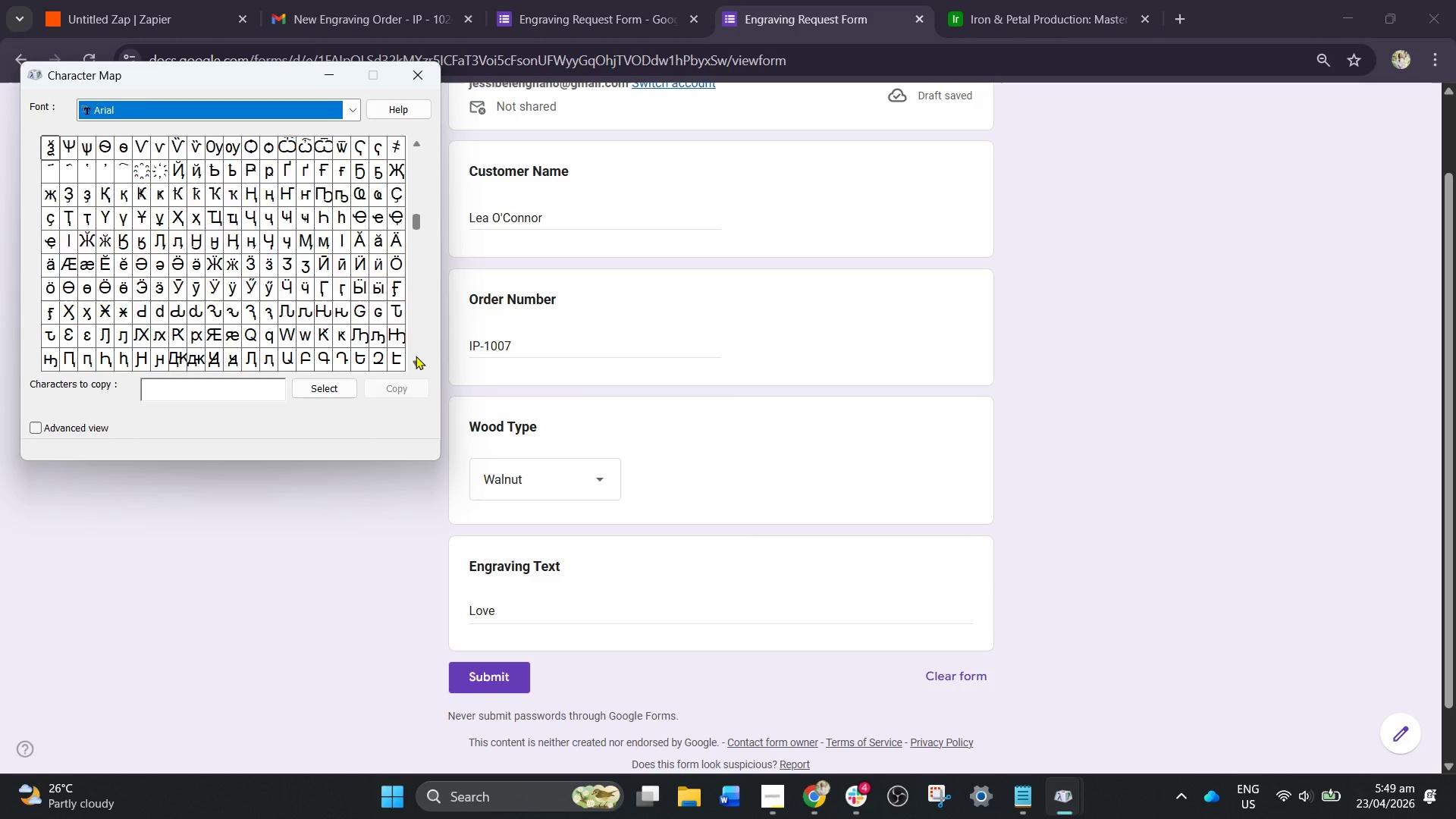 
left_click([416, 356])
 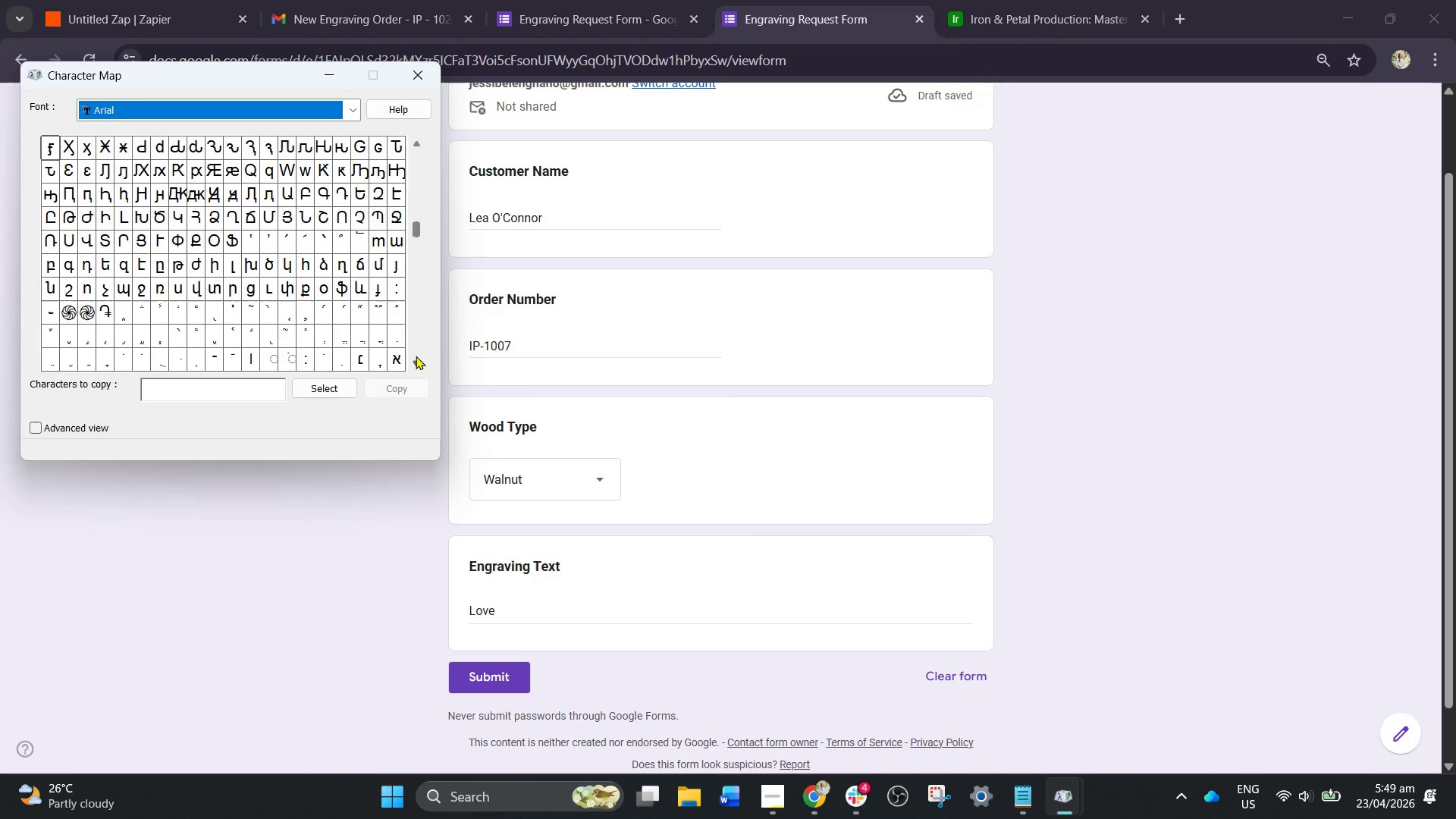 
left_click([416, 356])
 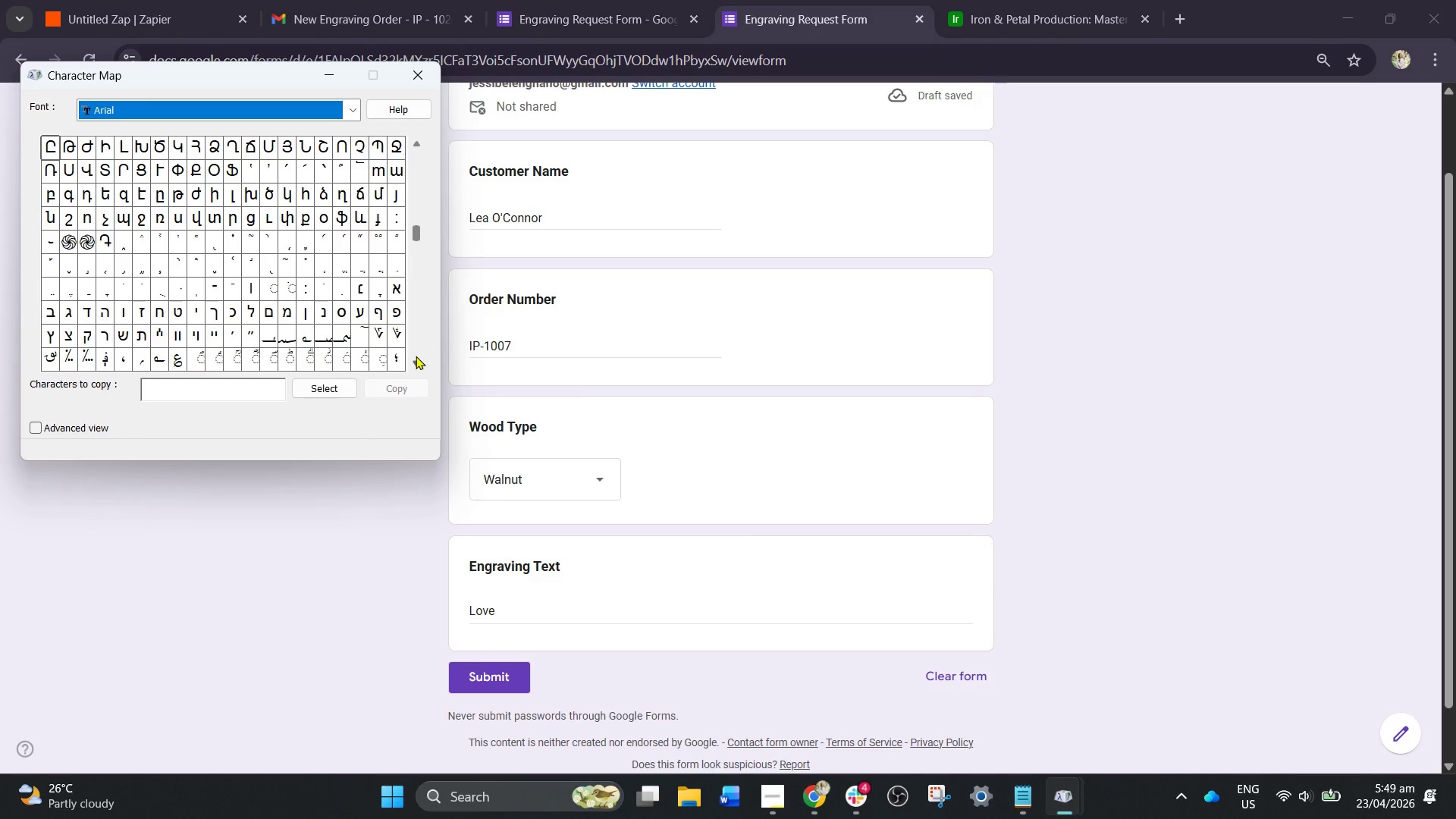 
left_click([416, 356])
 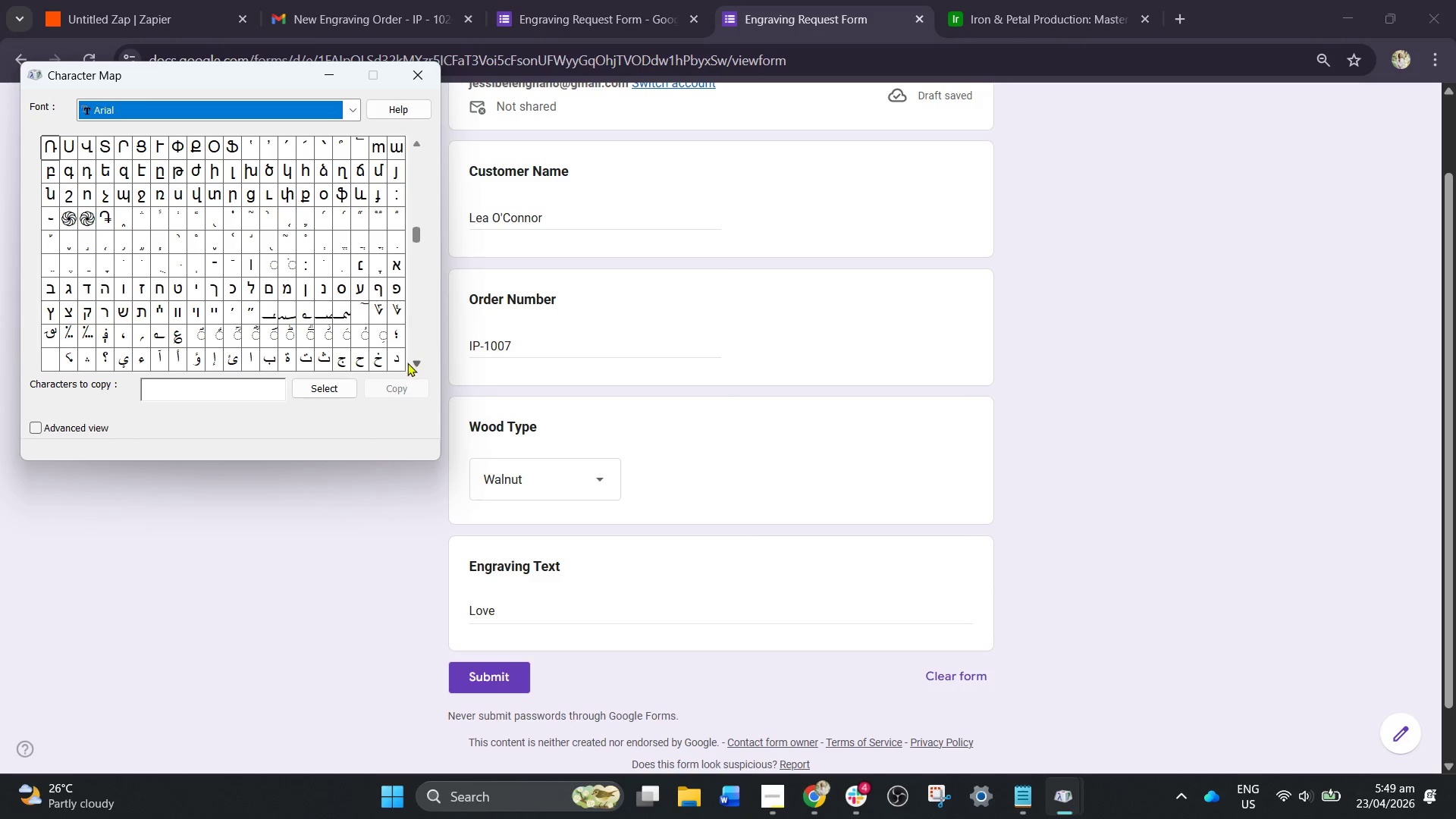 
left_click([413, 361])
 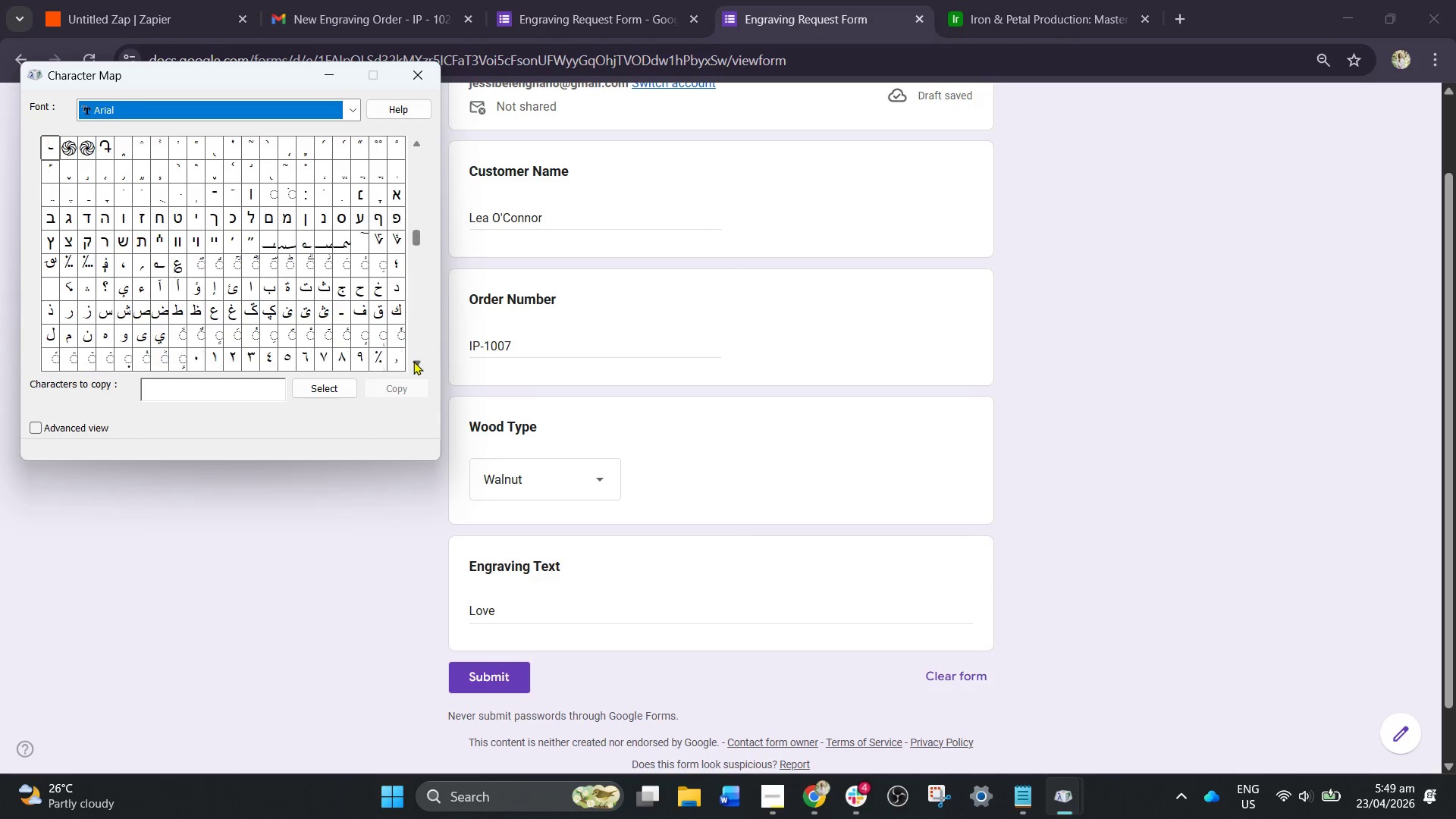 
double_click([413, 361])
 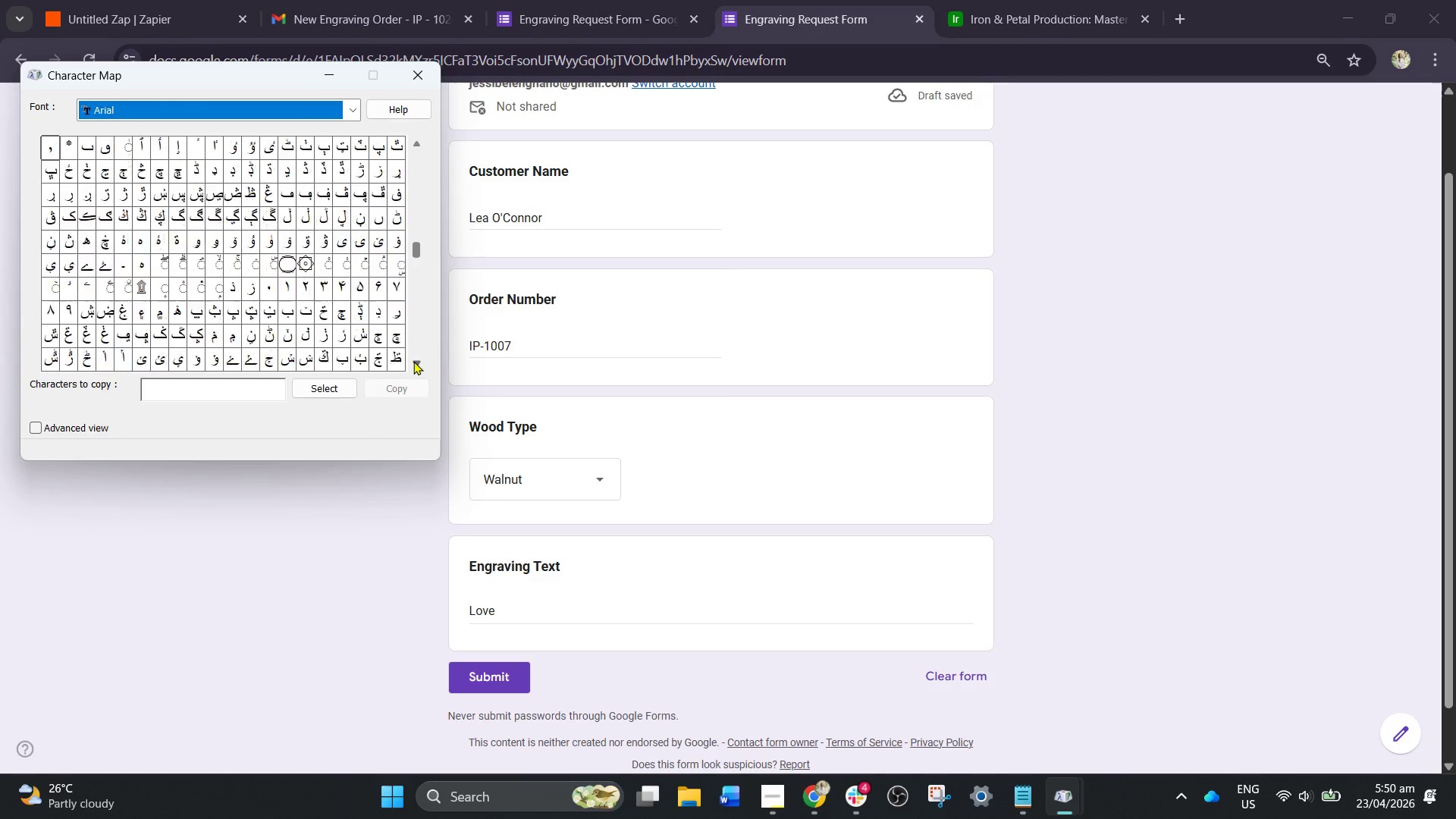 
left_click([413, 361])
 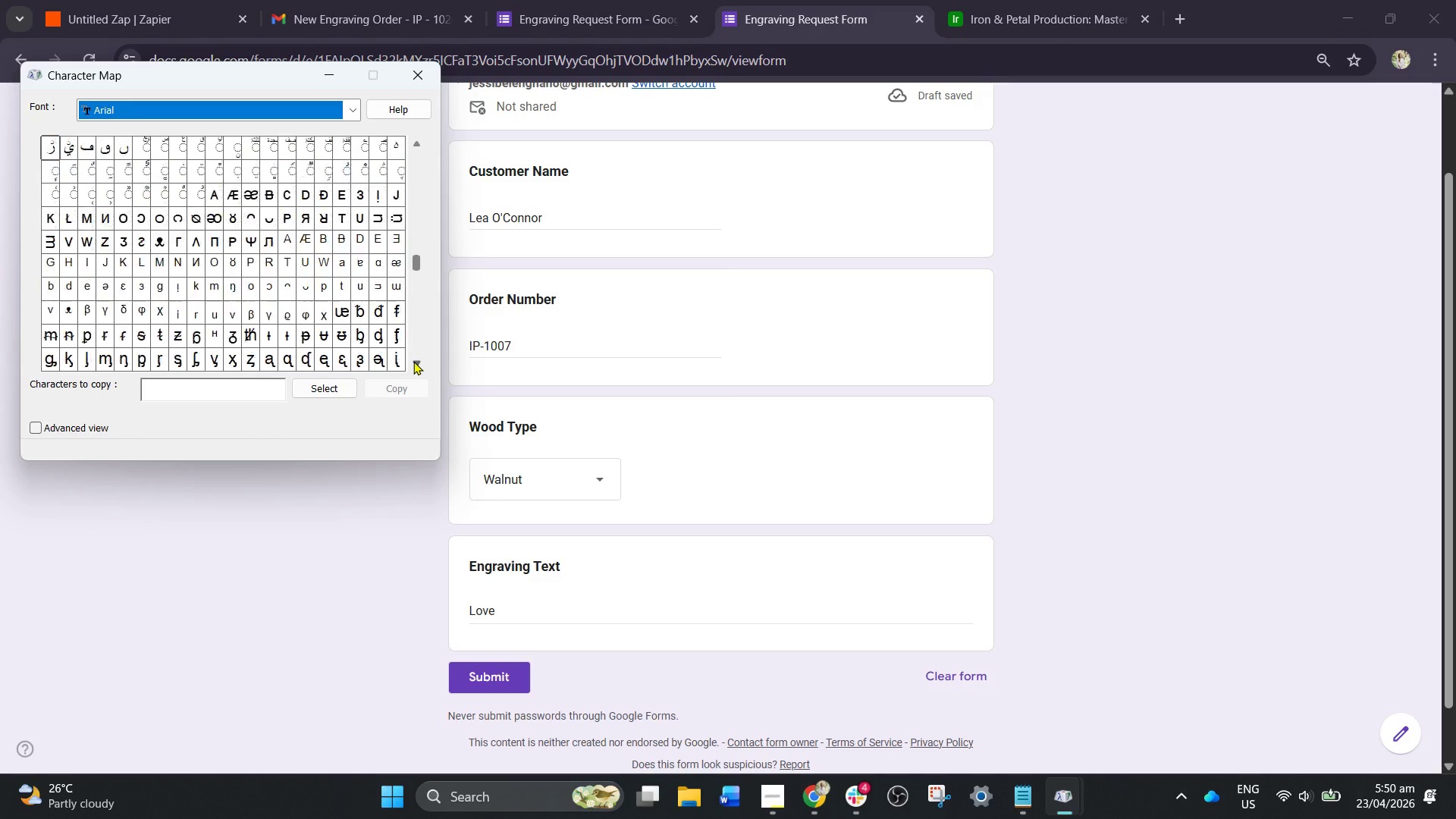 
left_click([413, 361])
 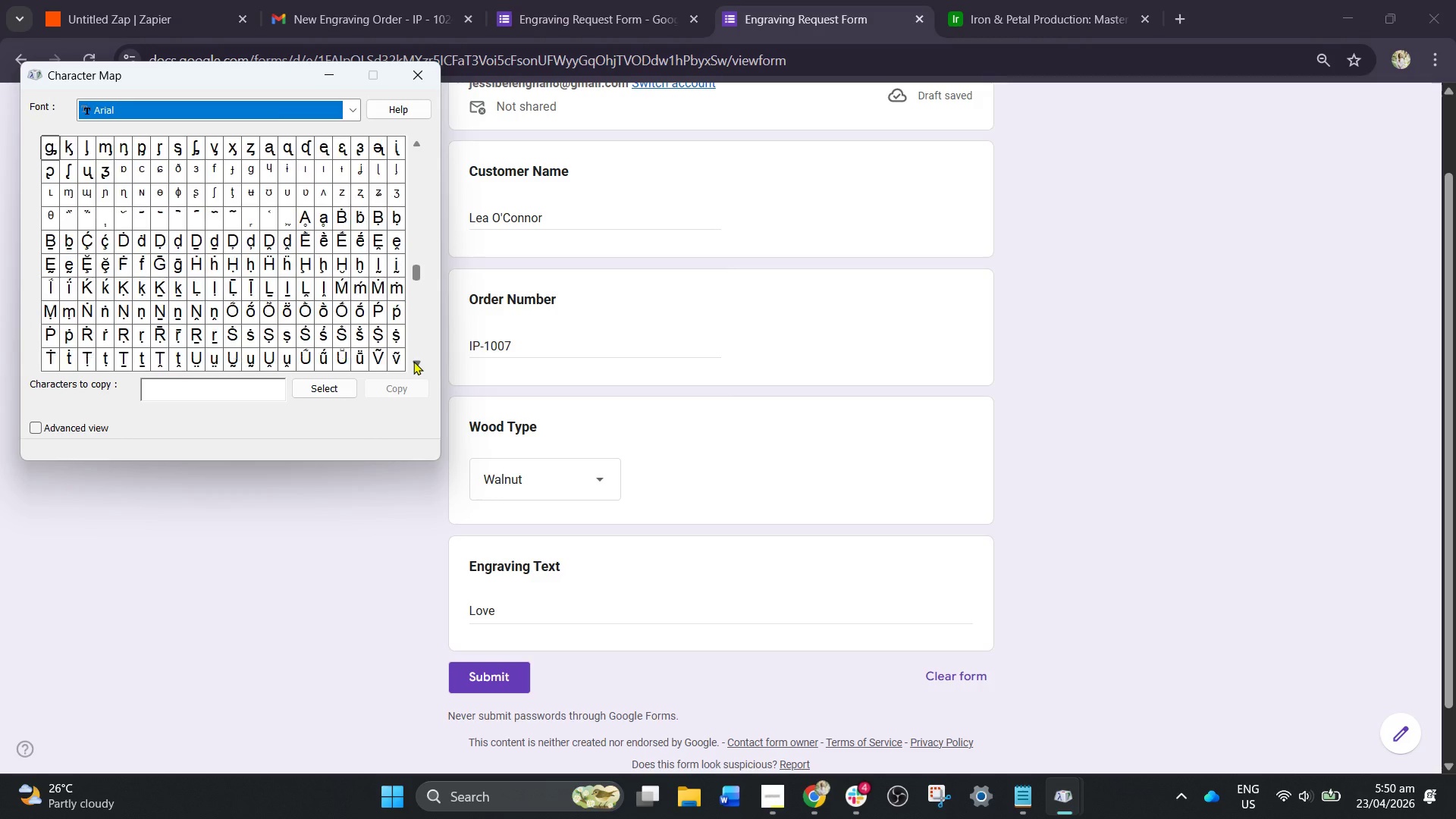 
left_click([413, 361])
 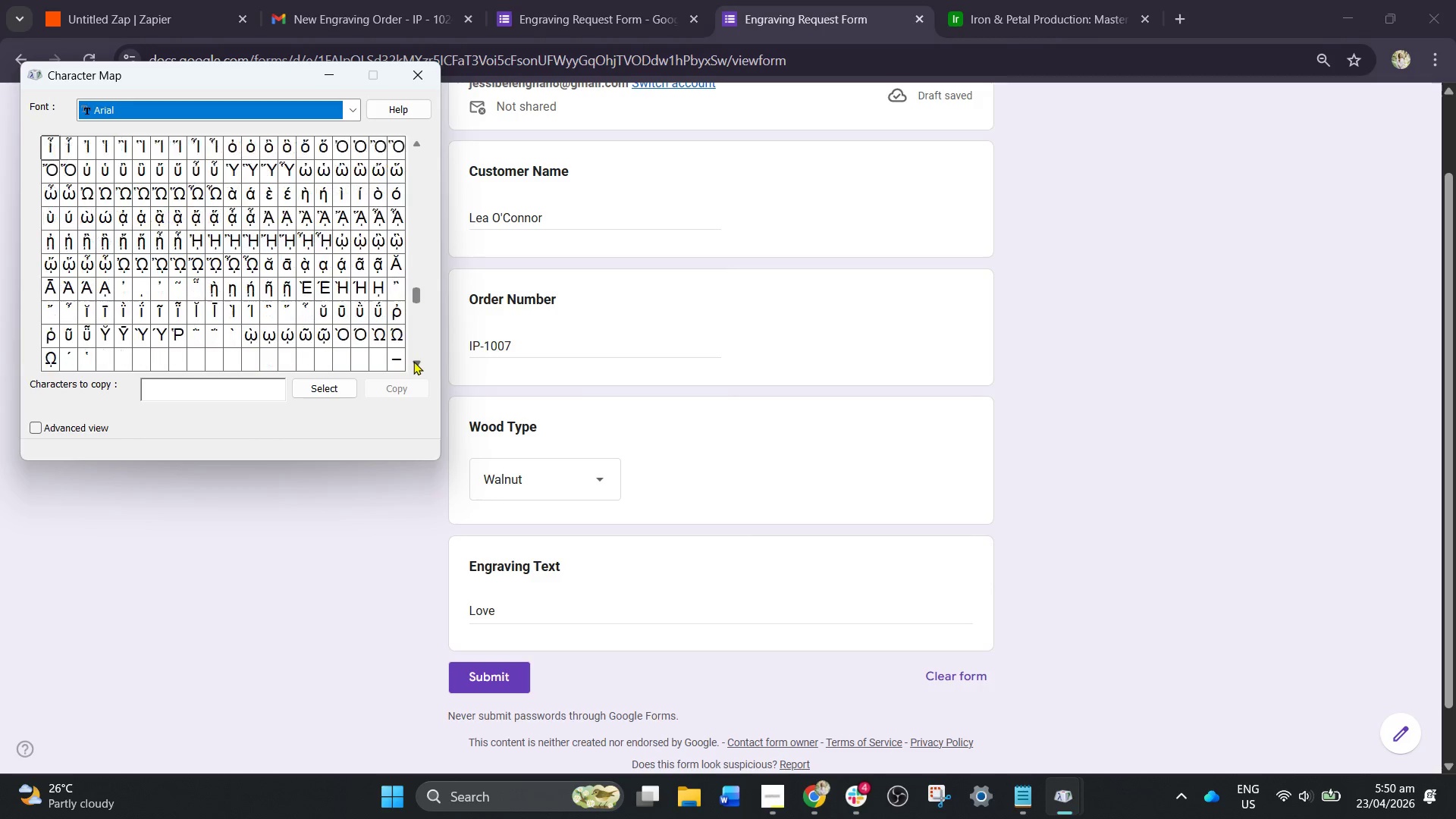 
left_click([413, 361])
 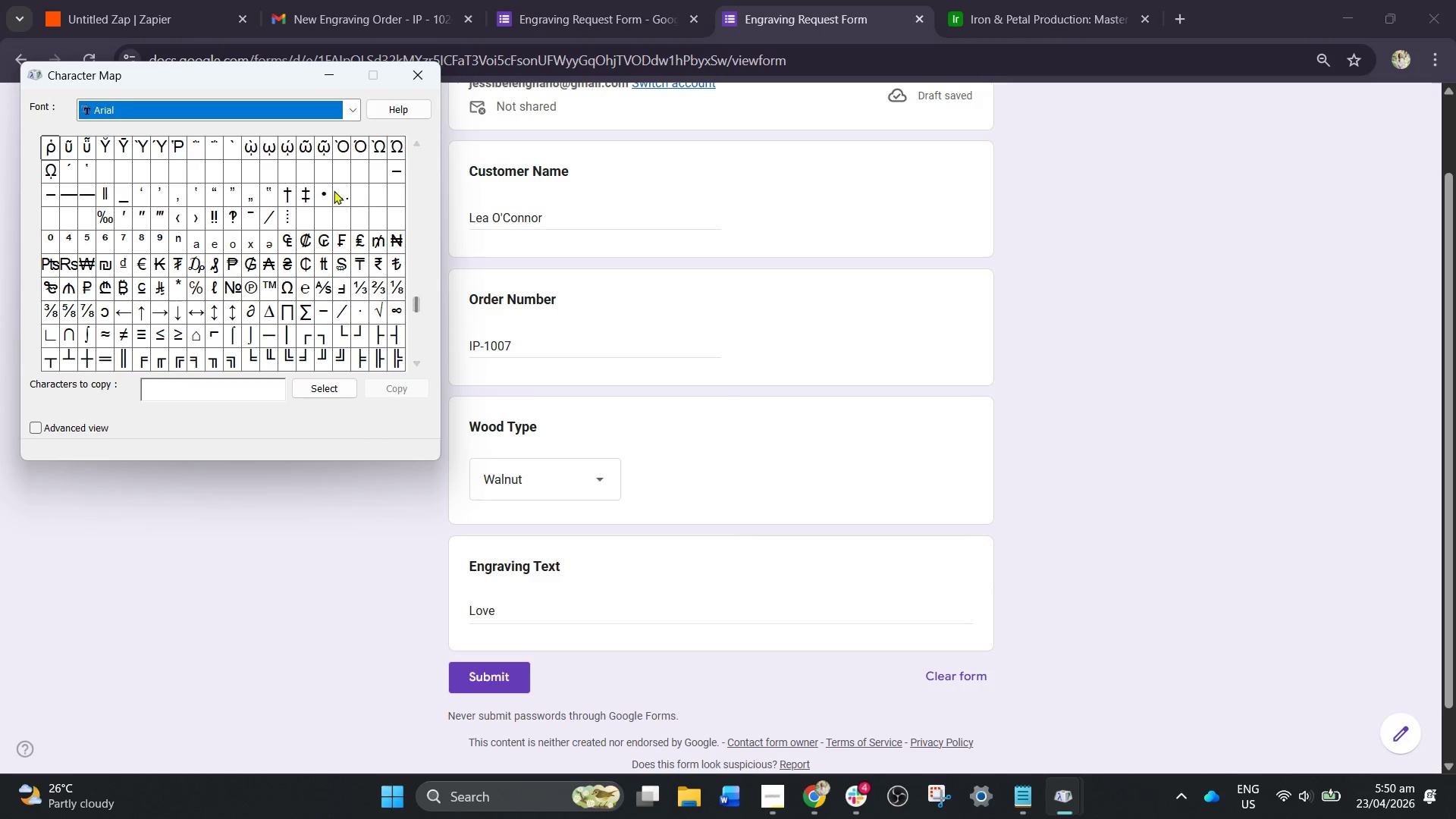 
left_click([320, 192])
 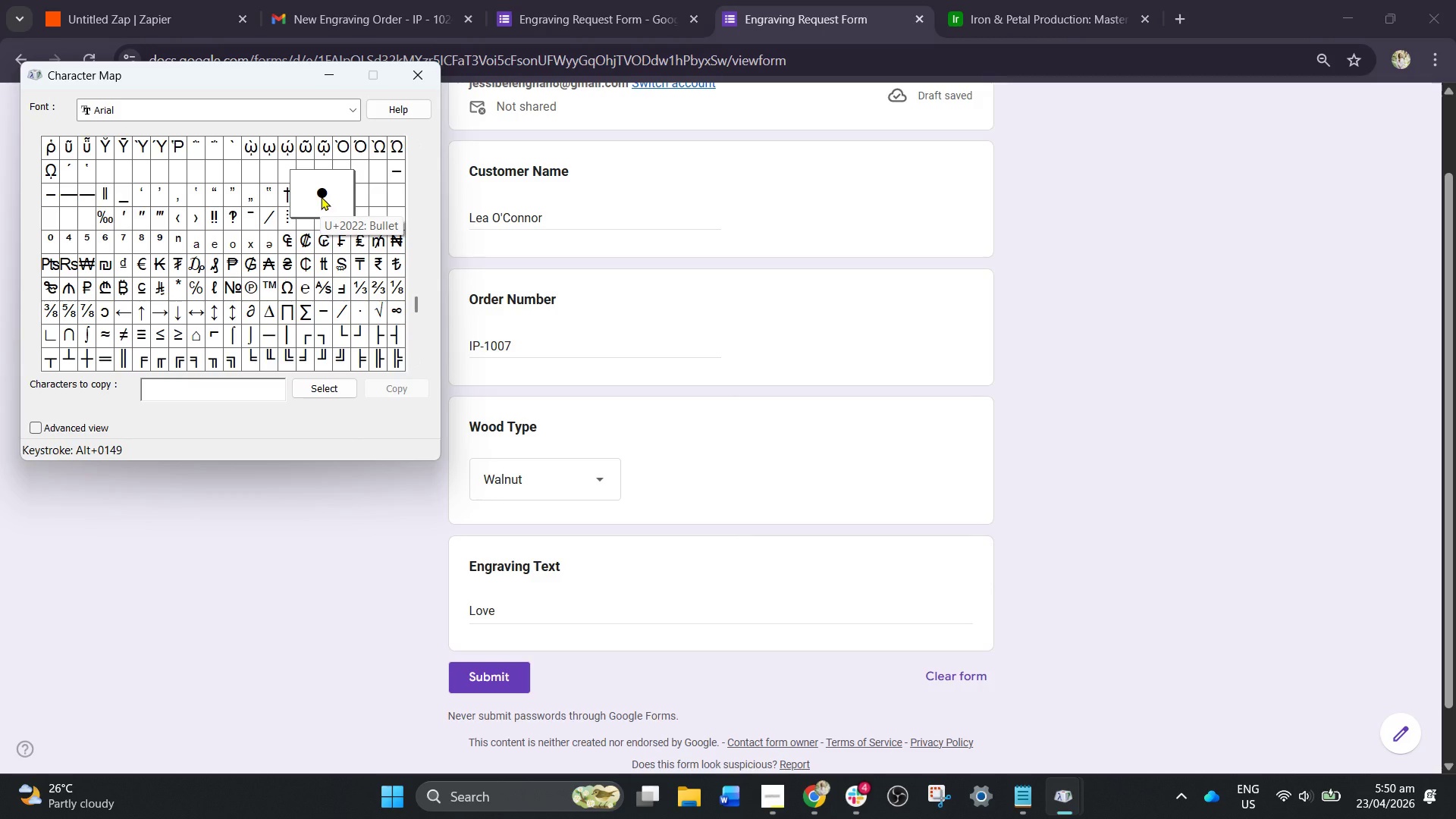 
left_click([321, 196])
 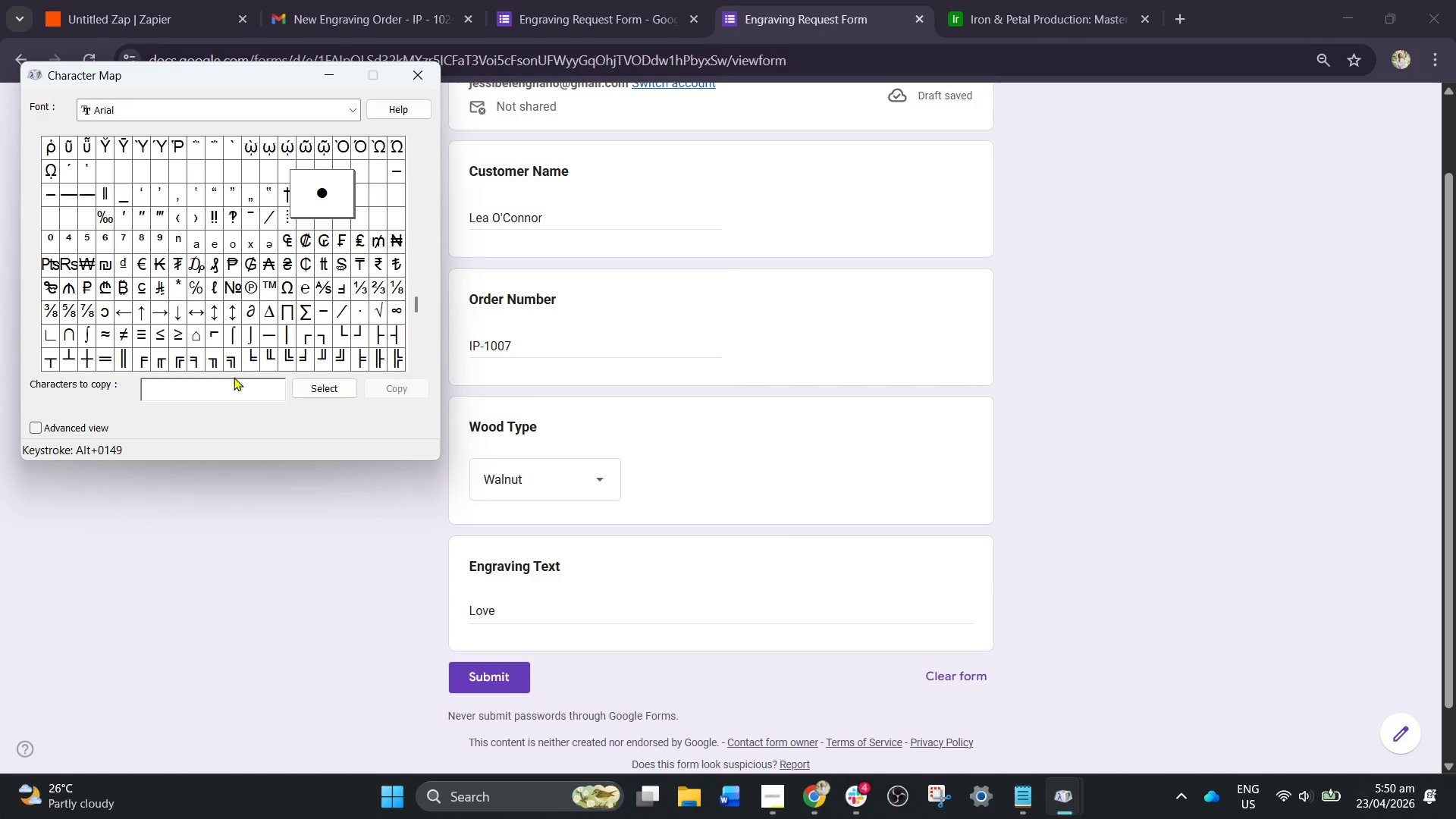 
left_click([228, 392])
 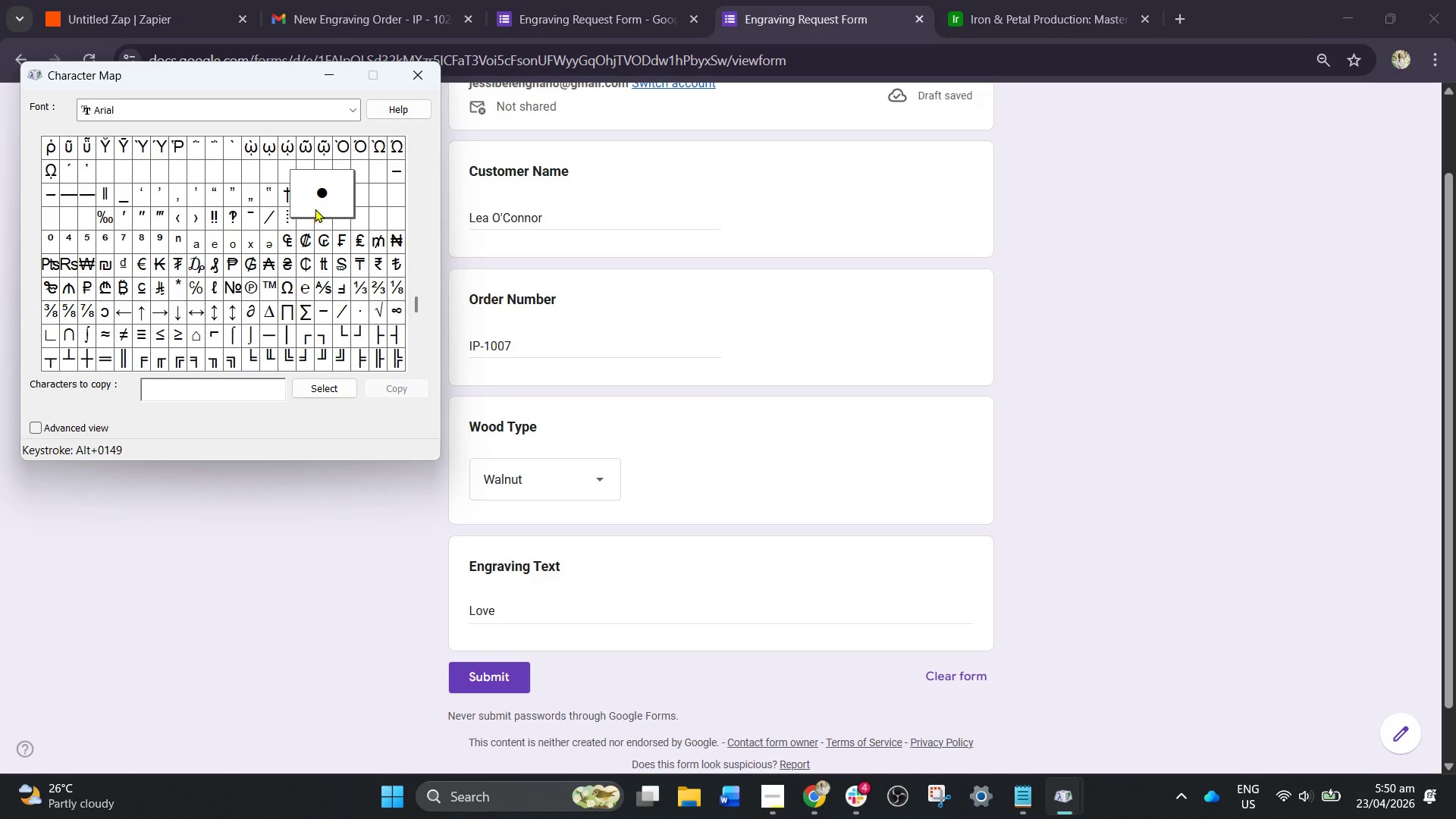 
left_click([318, 201])
 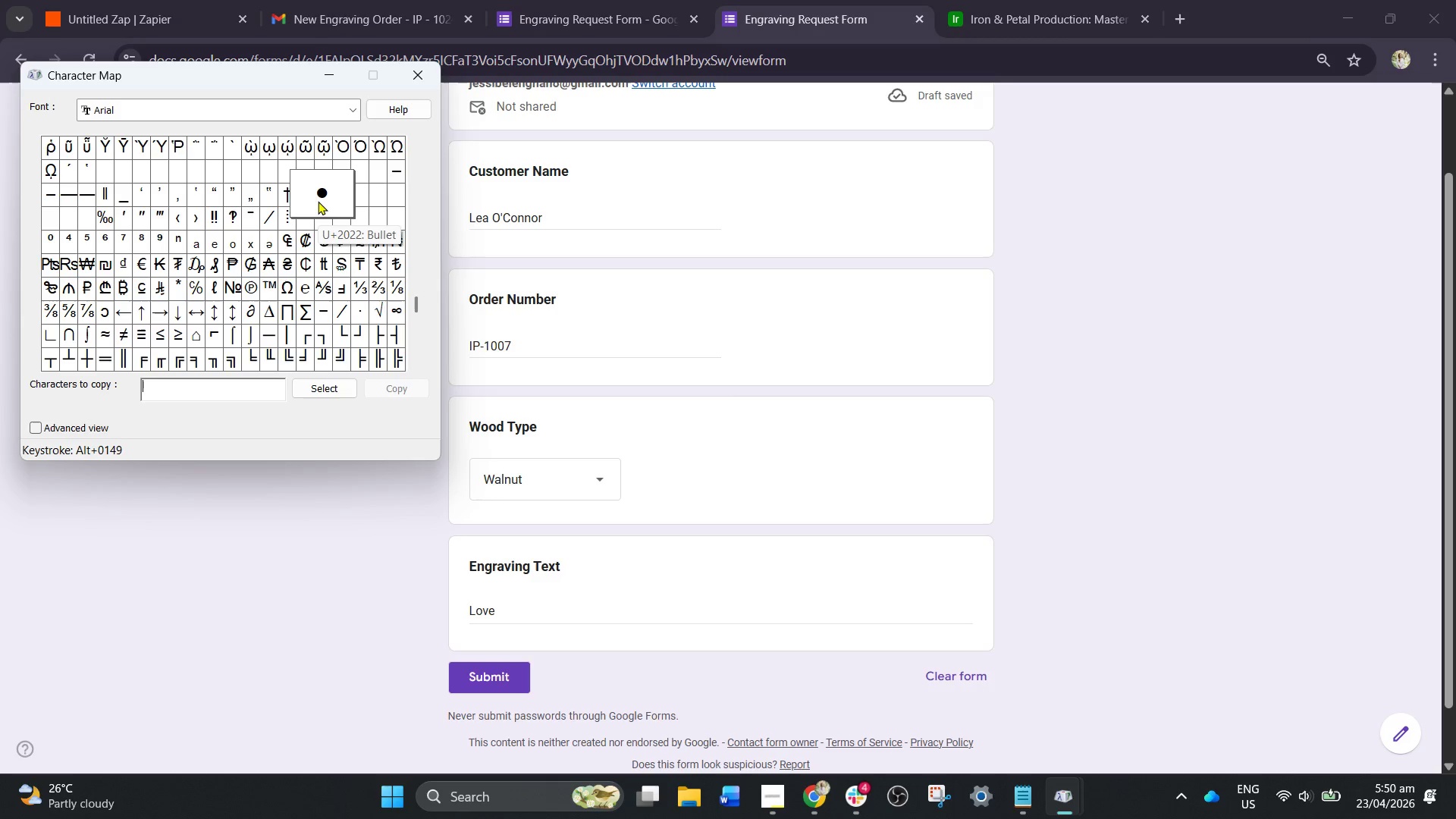 
left_click([318, 201])
 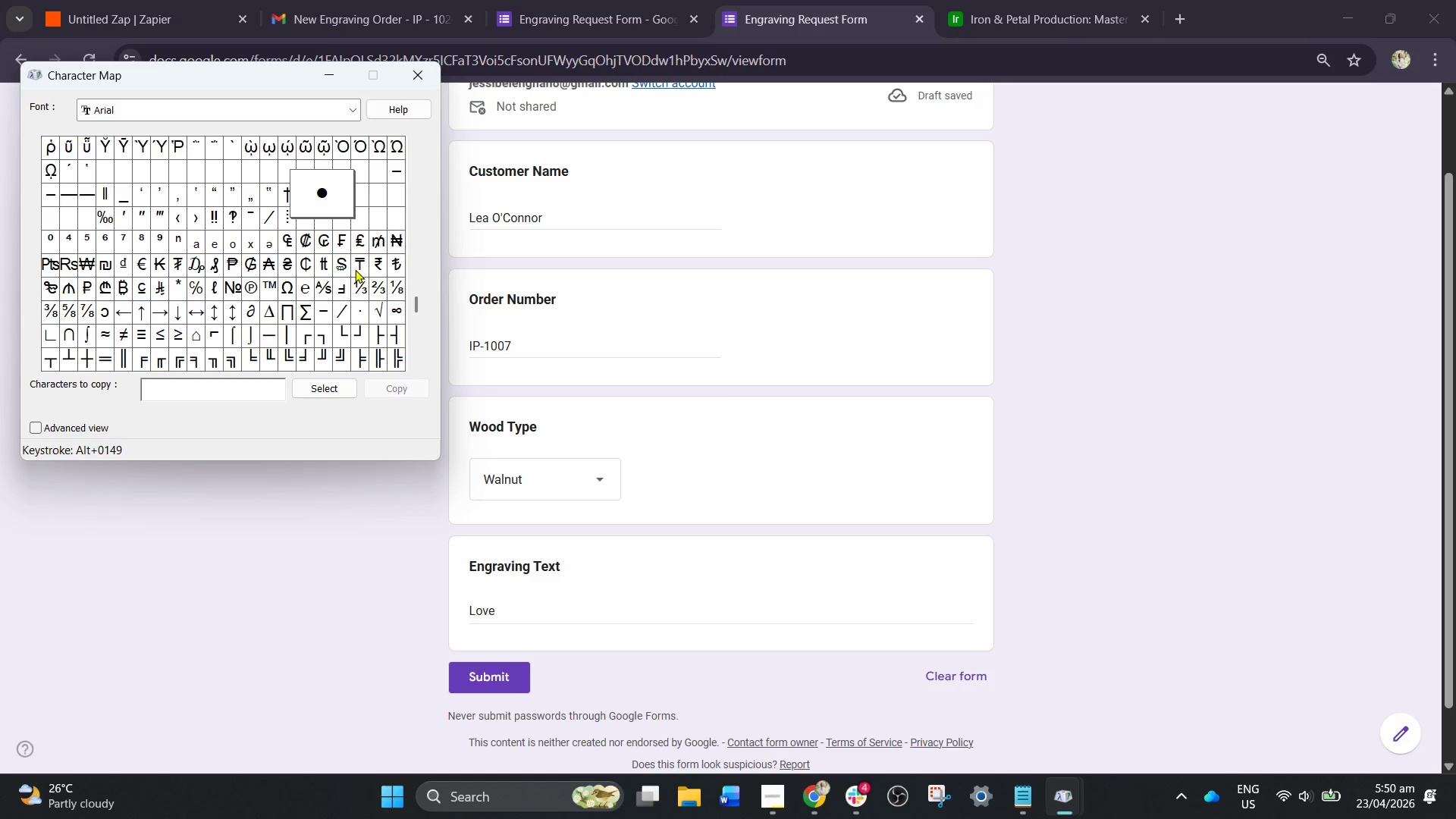 
left_click([317, 298])
 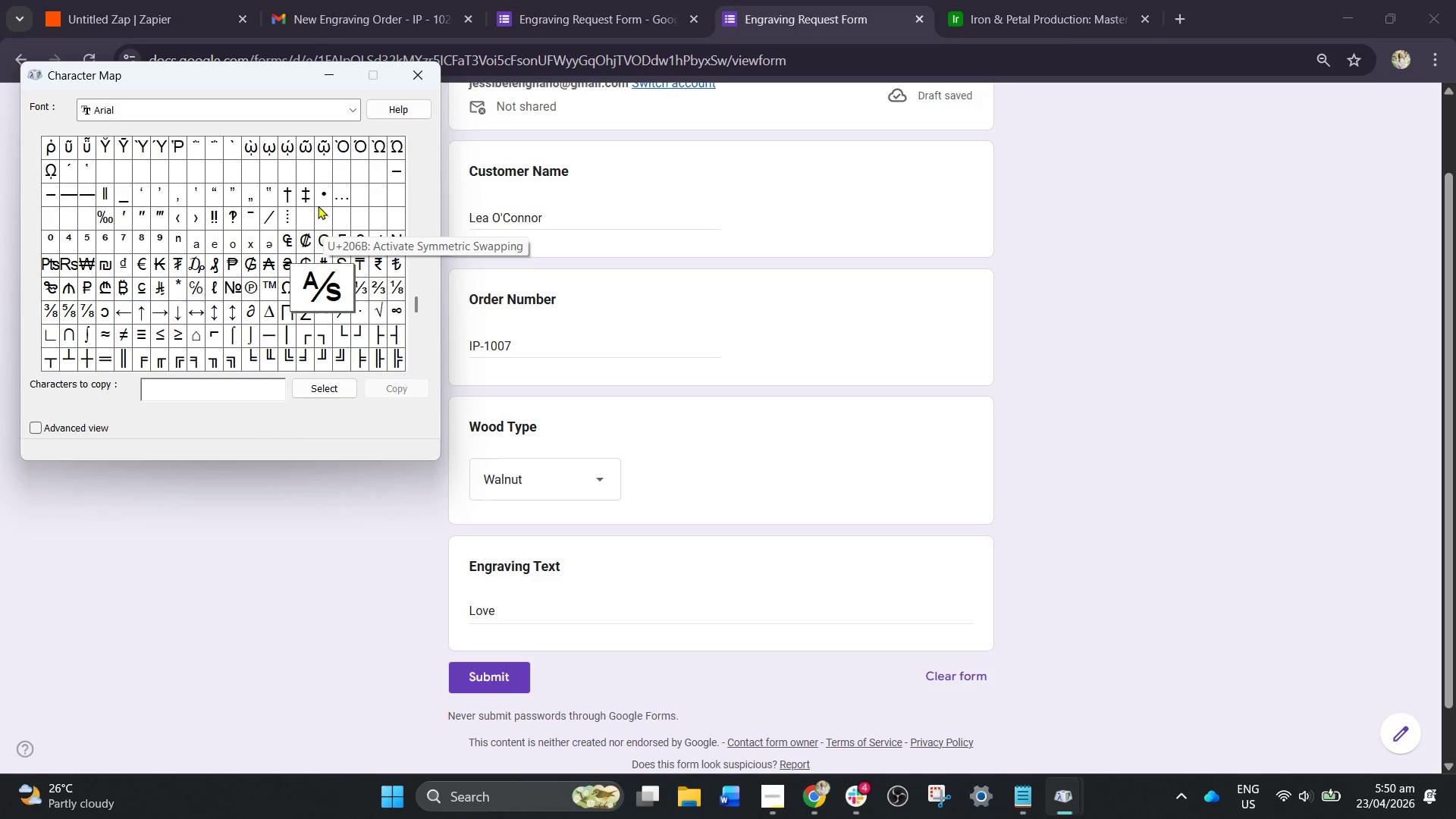 
left_click([319, 199])
 